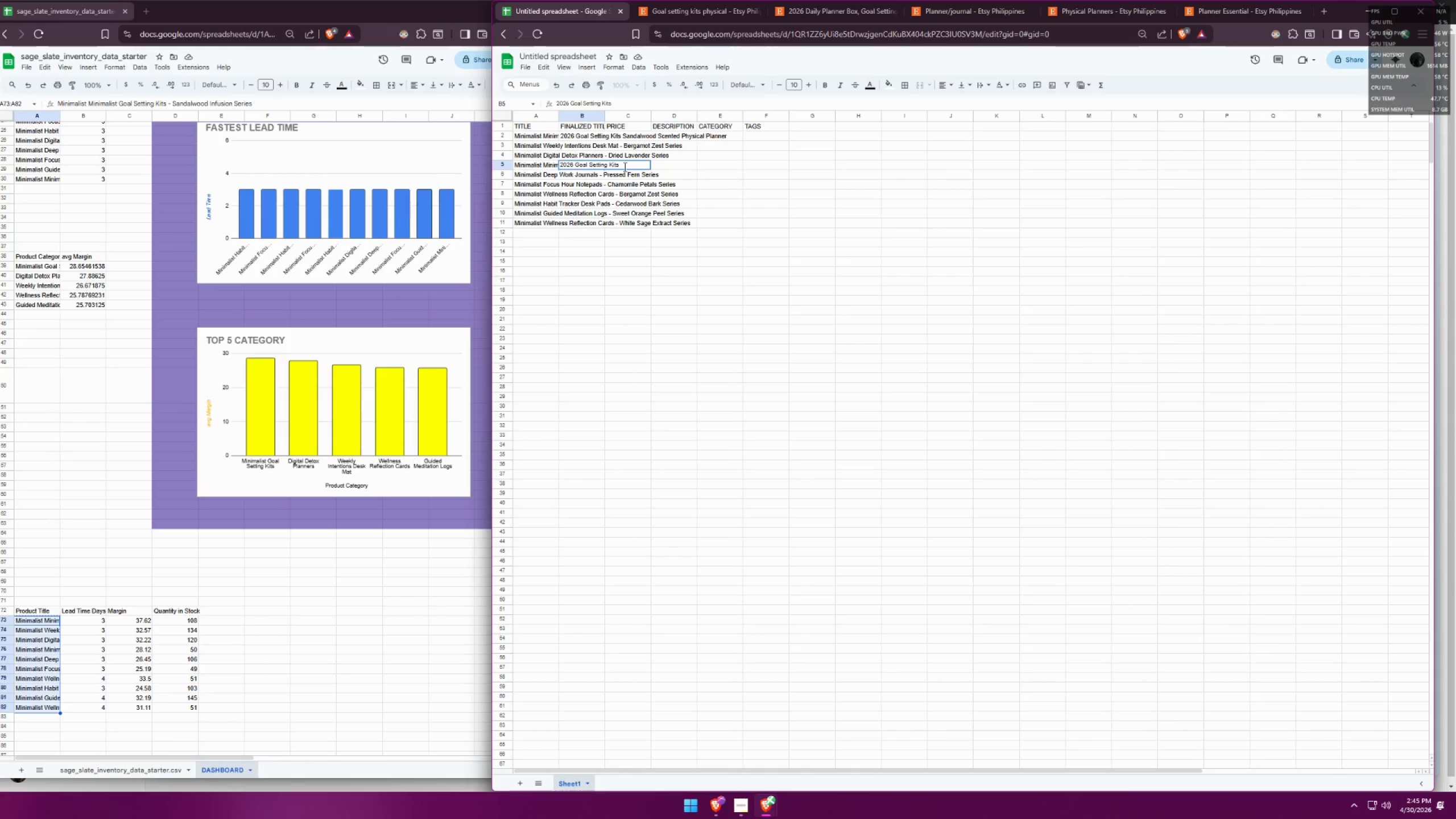 
left_click([624, 167])
 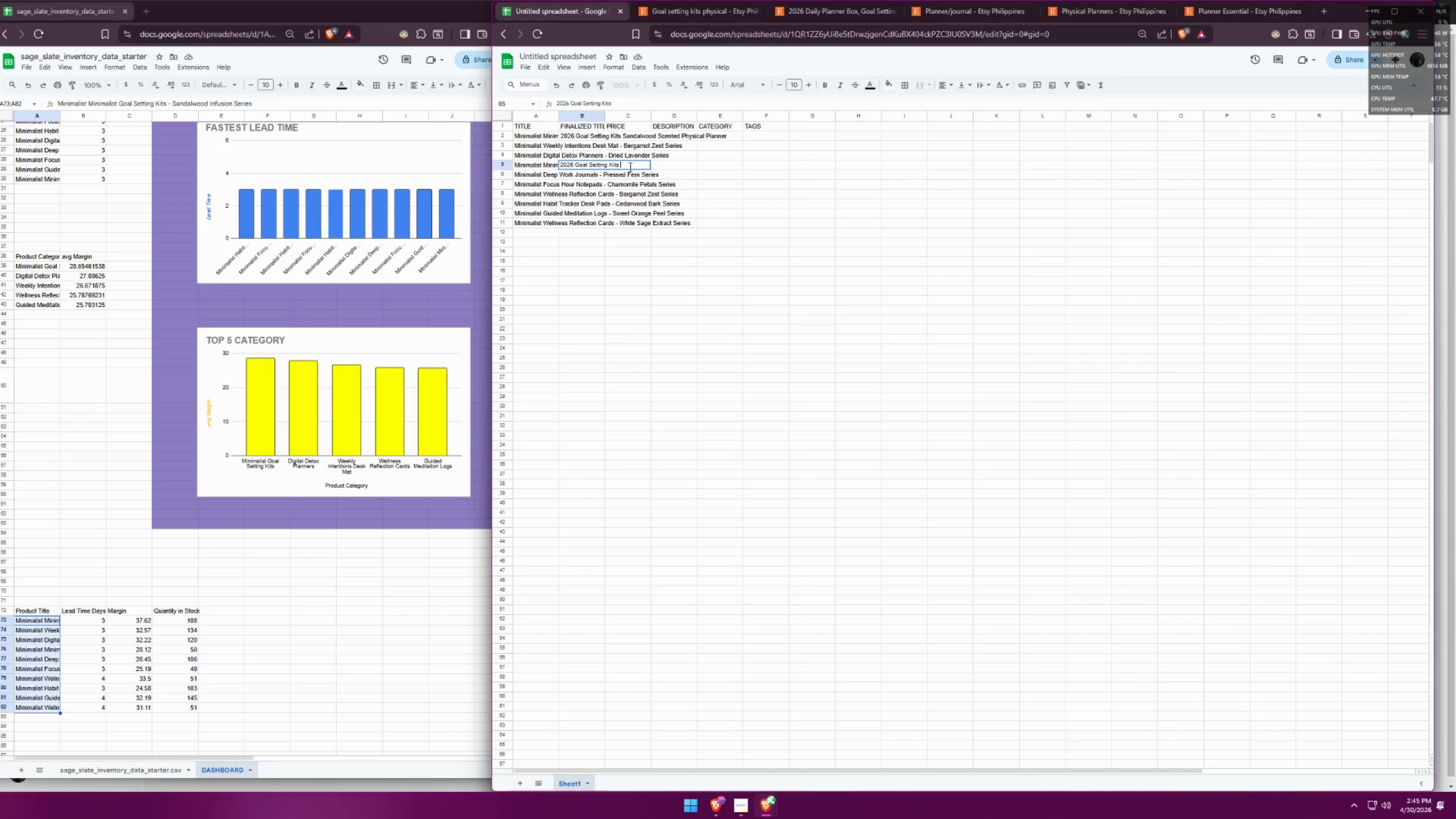 
key(Control+ControlLeft)
 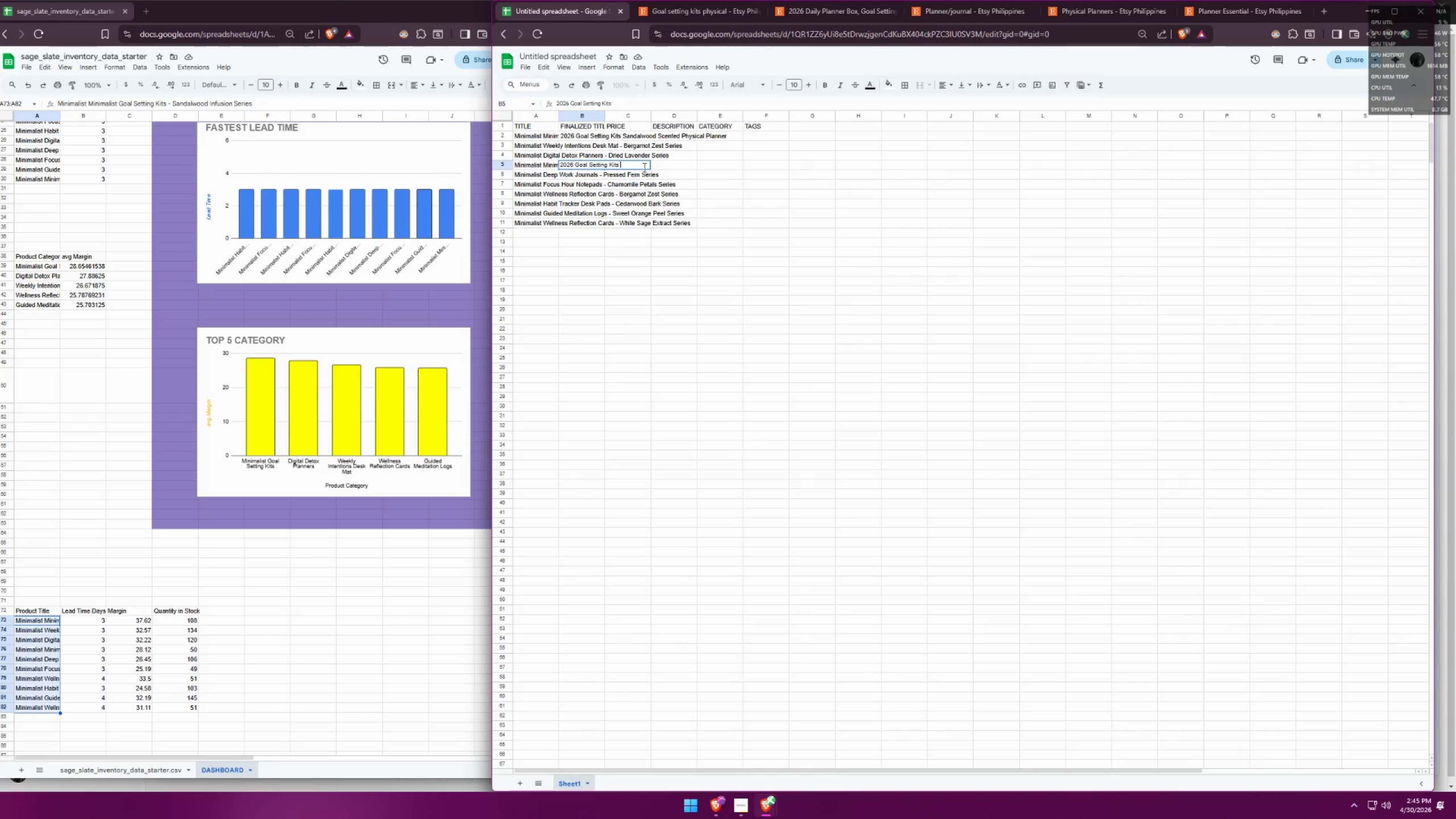 
key(Control+V)
 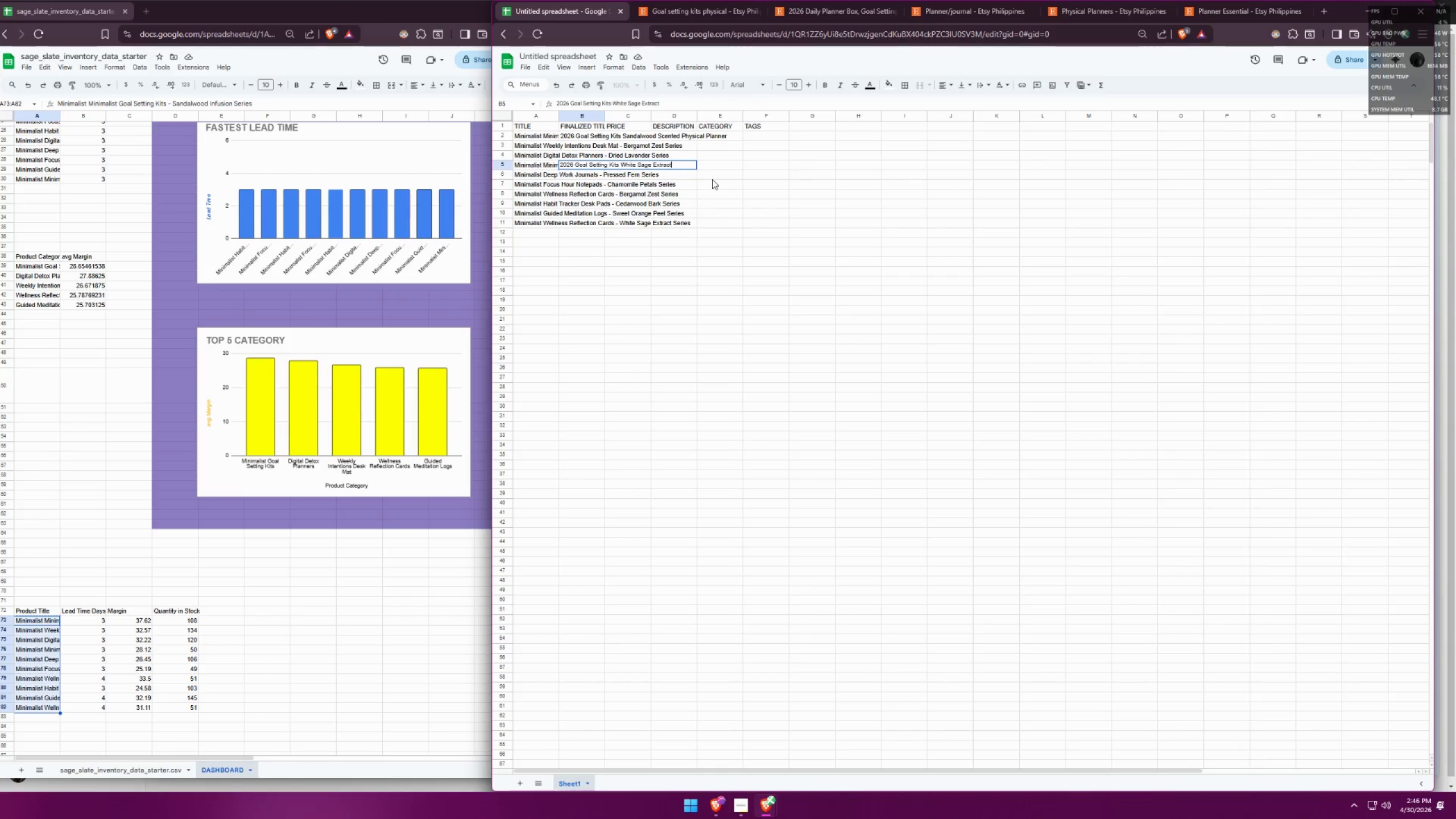 
left_click([713, 150])
 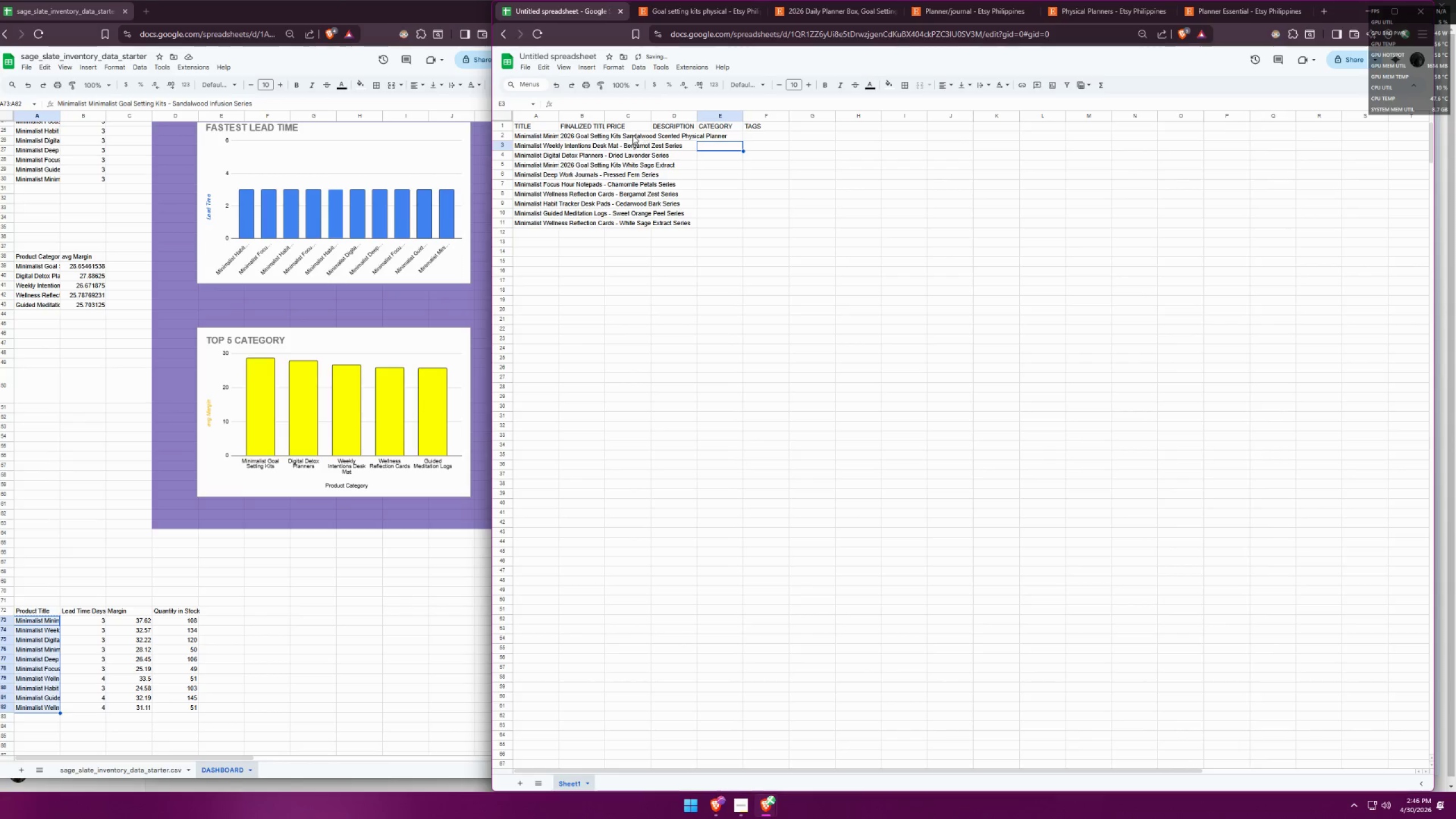 
double_click([632, 134])
 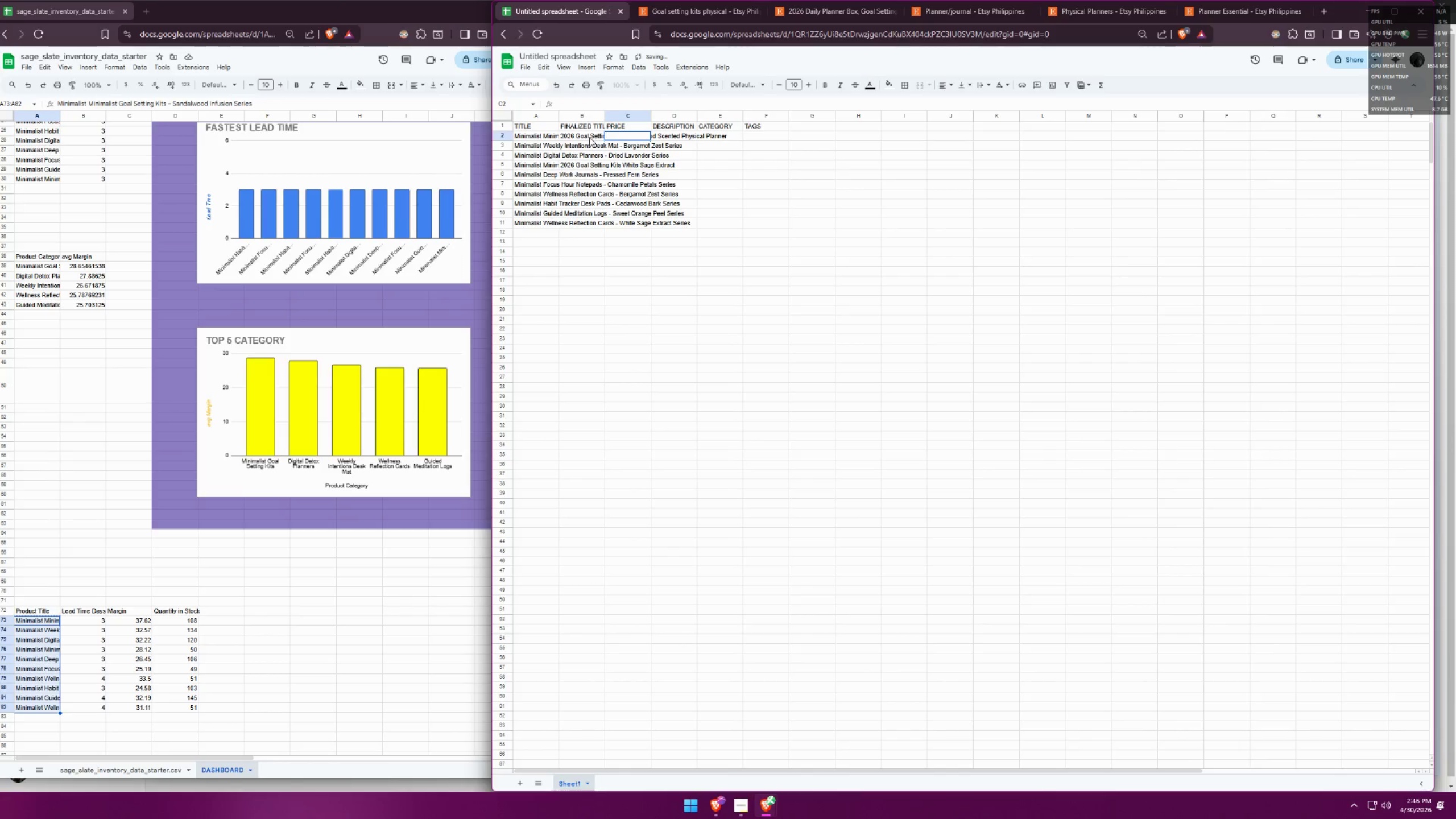 
double_click([589, 136])
 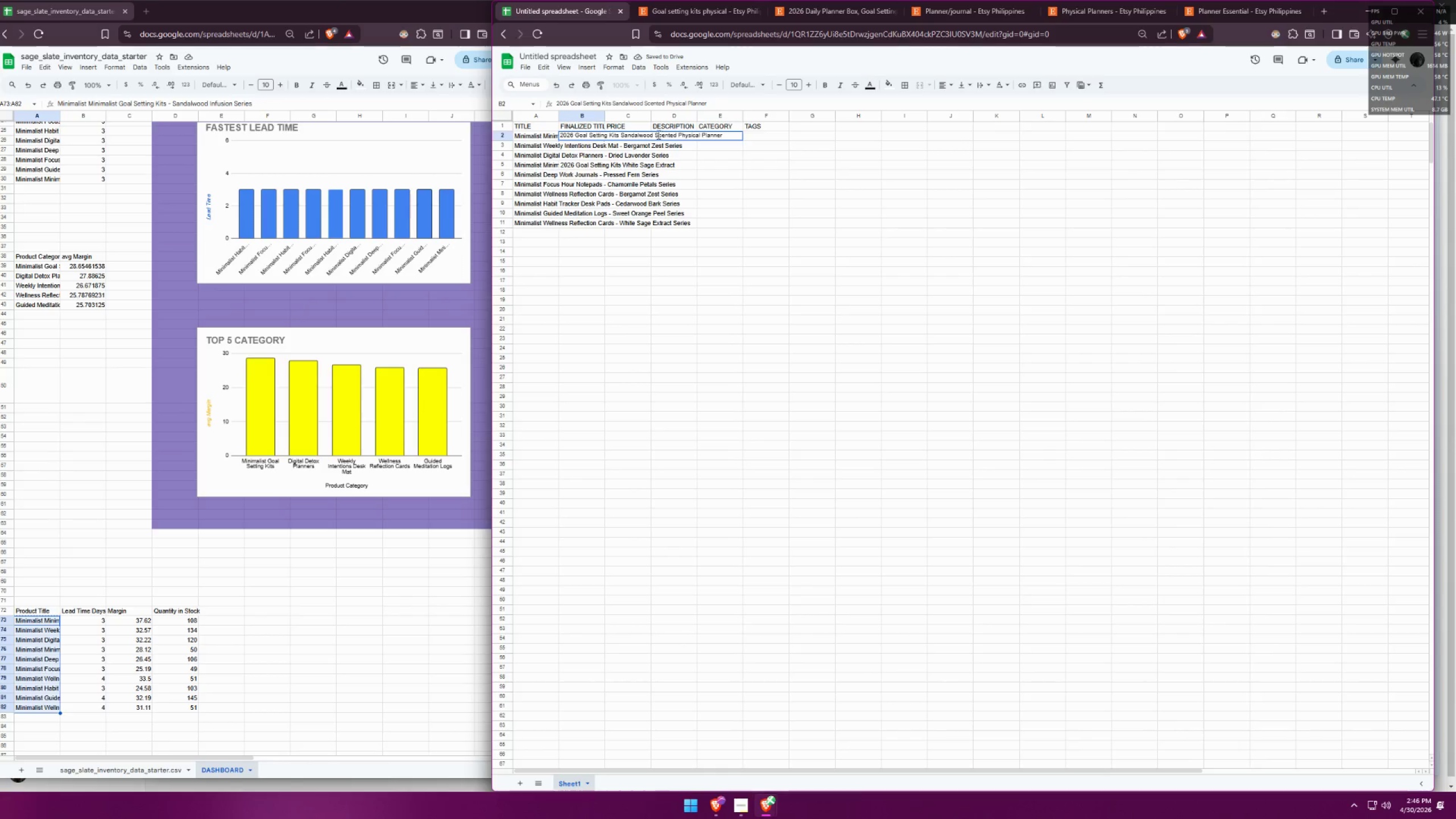 
left_click_drag(start_coordinate=[655, 134], to_coordinate=[727, 136])
 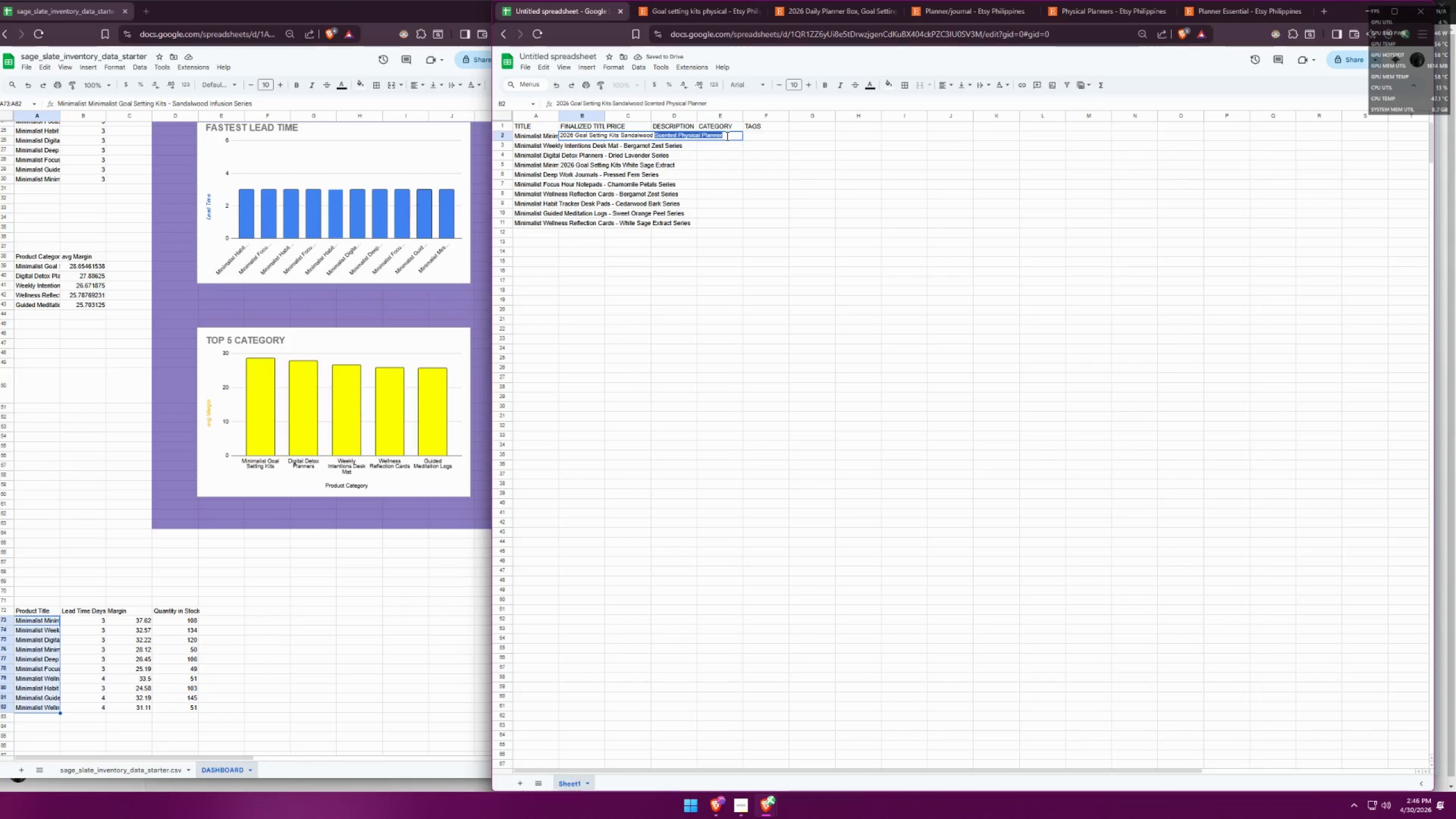 
key(Control+ControlLeft)
 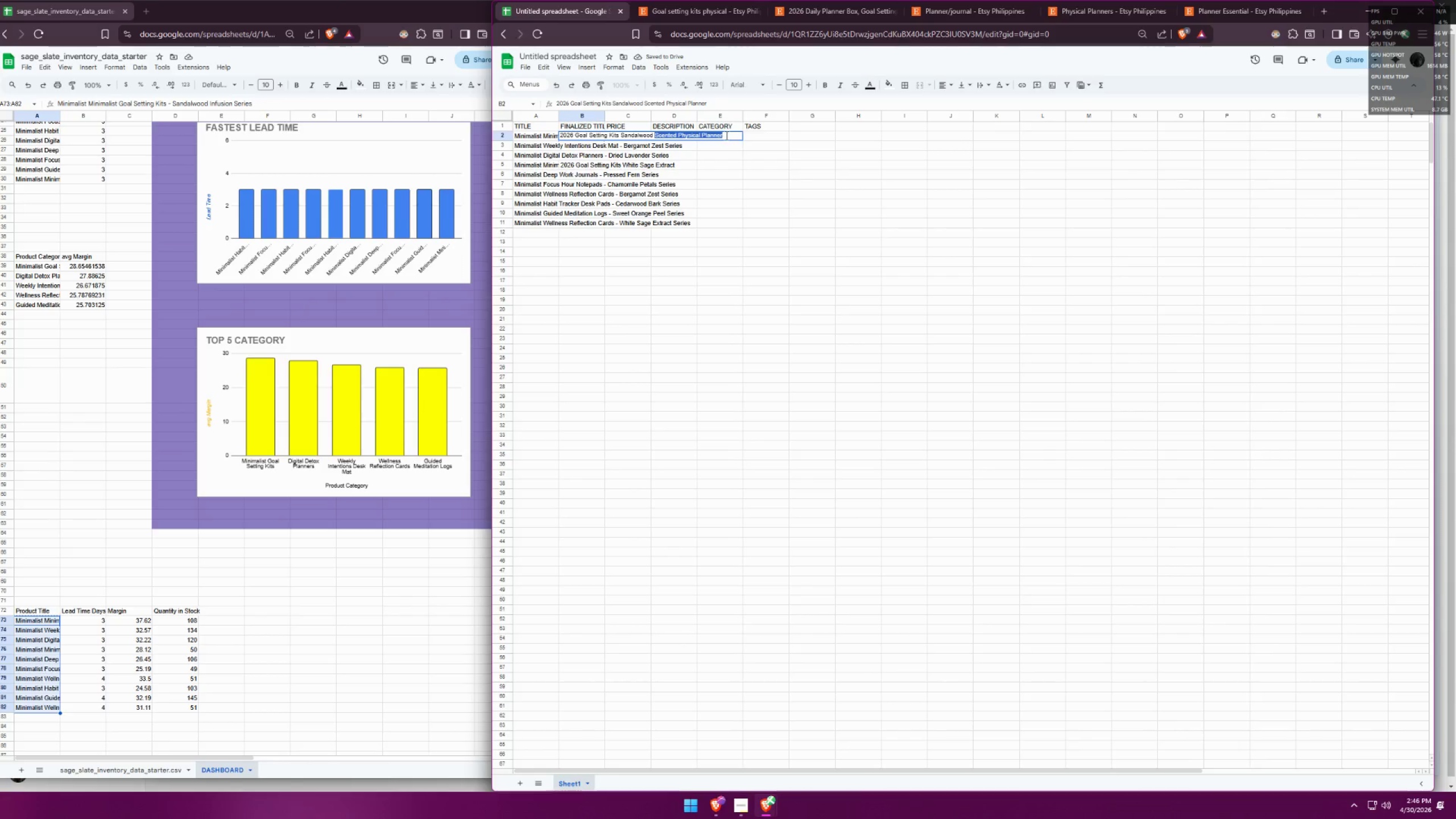 
key(Control+C)
 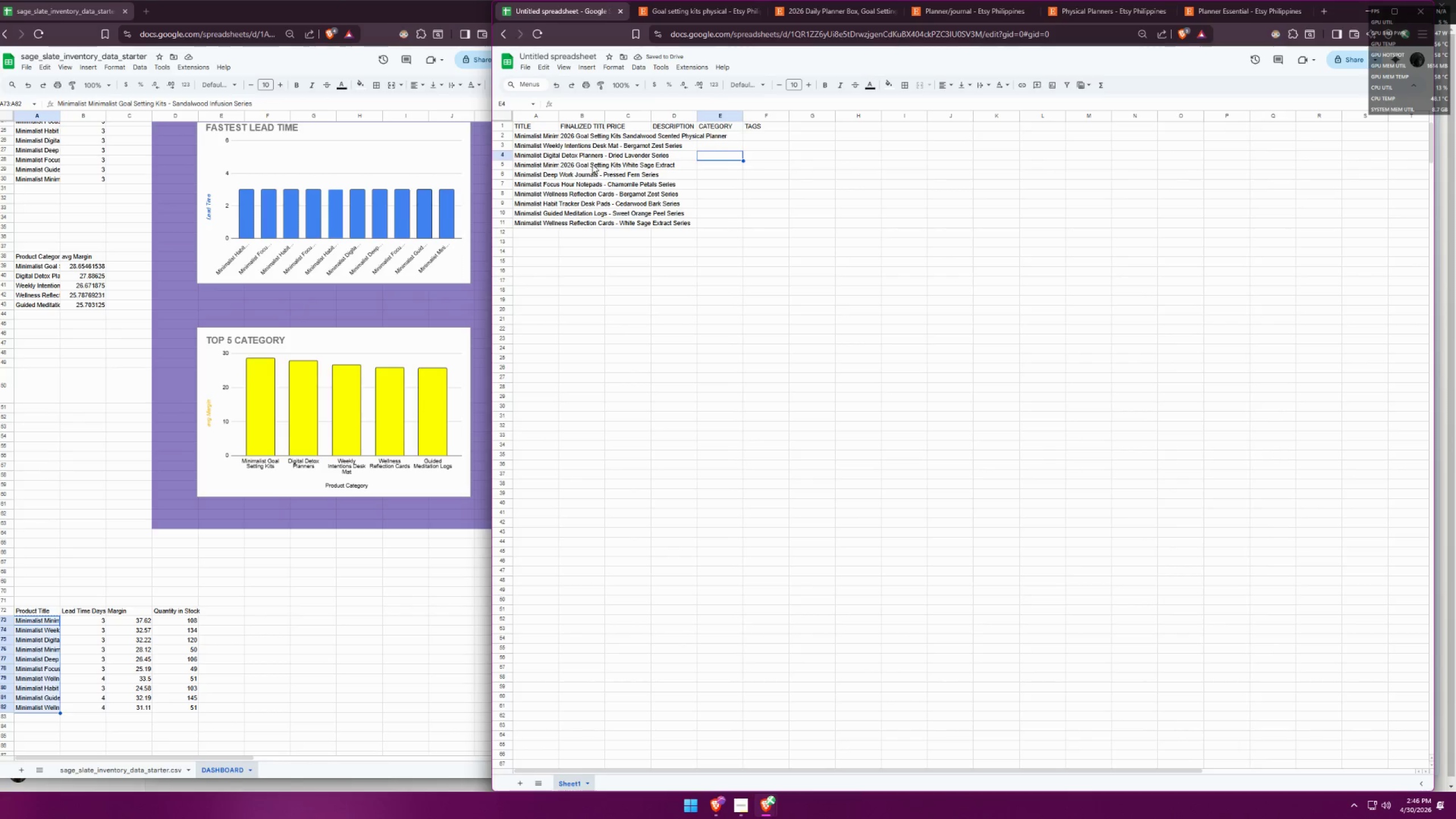 
left_click([574, 162])
 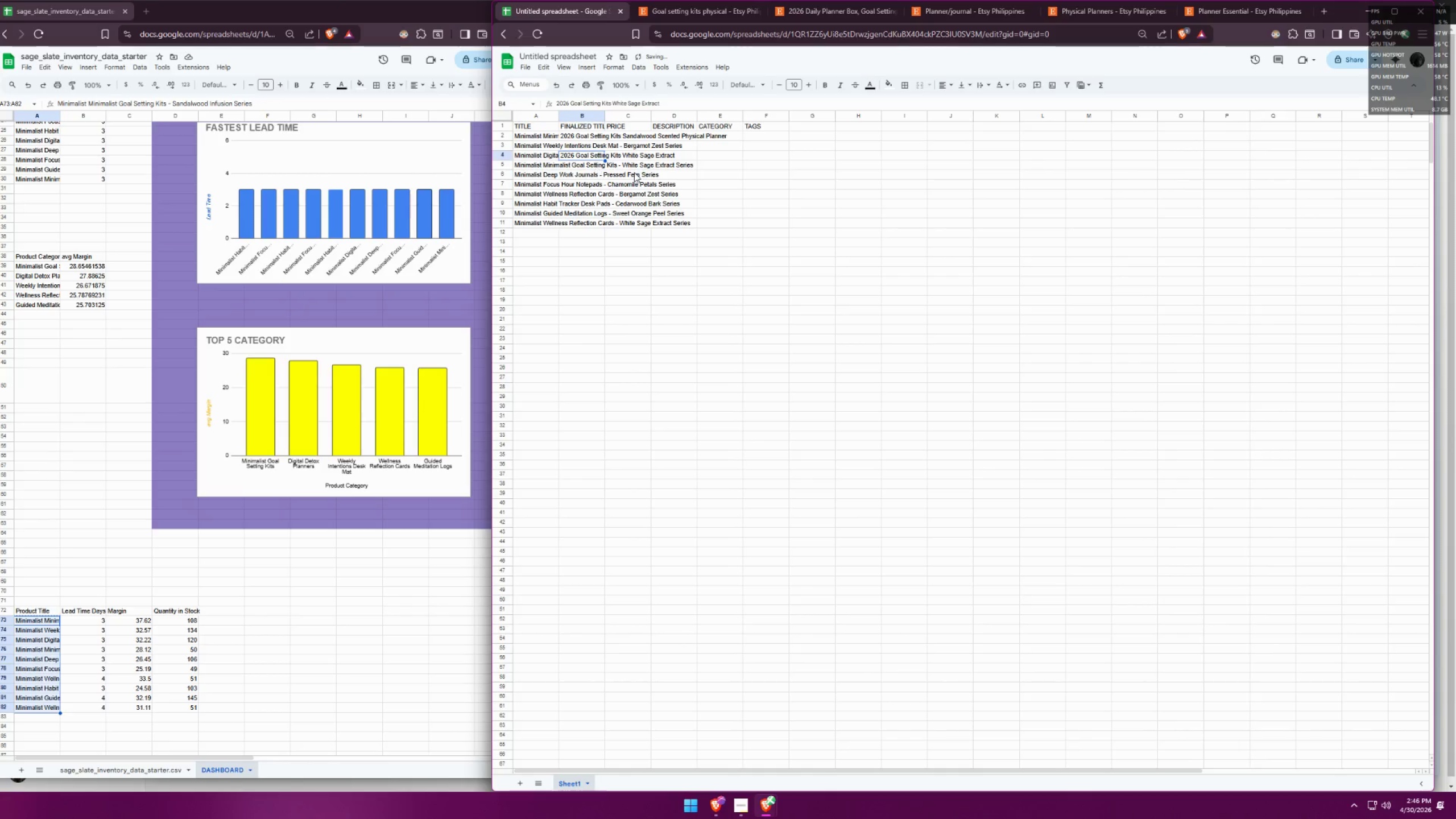 
key(Control+ControlLeft)
 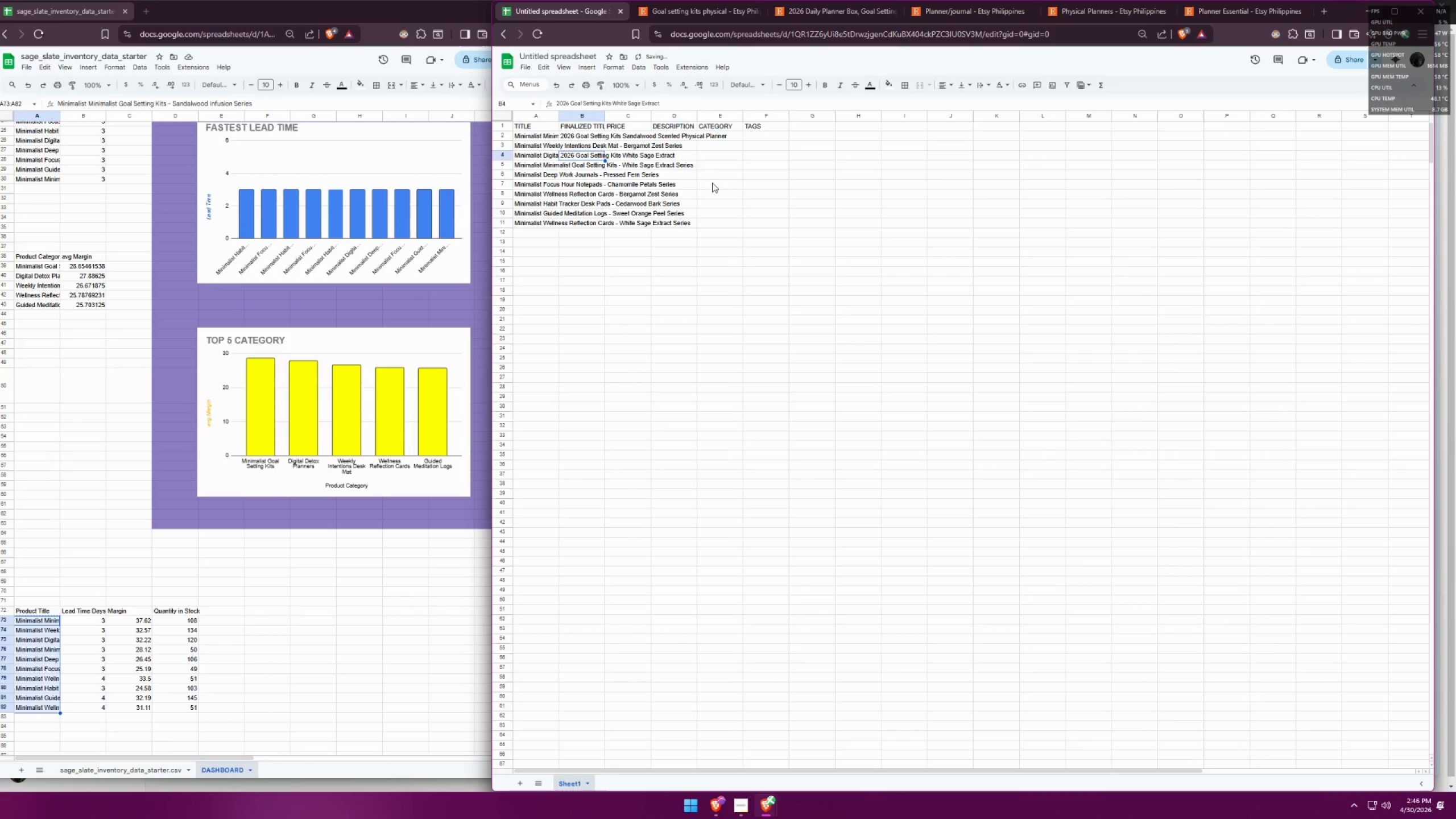 
key(Control+Z)
 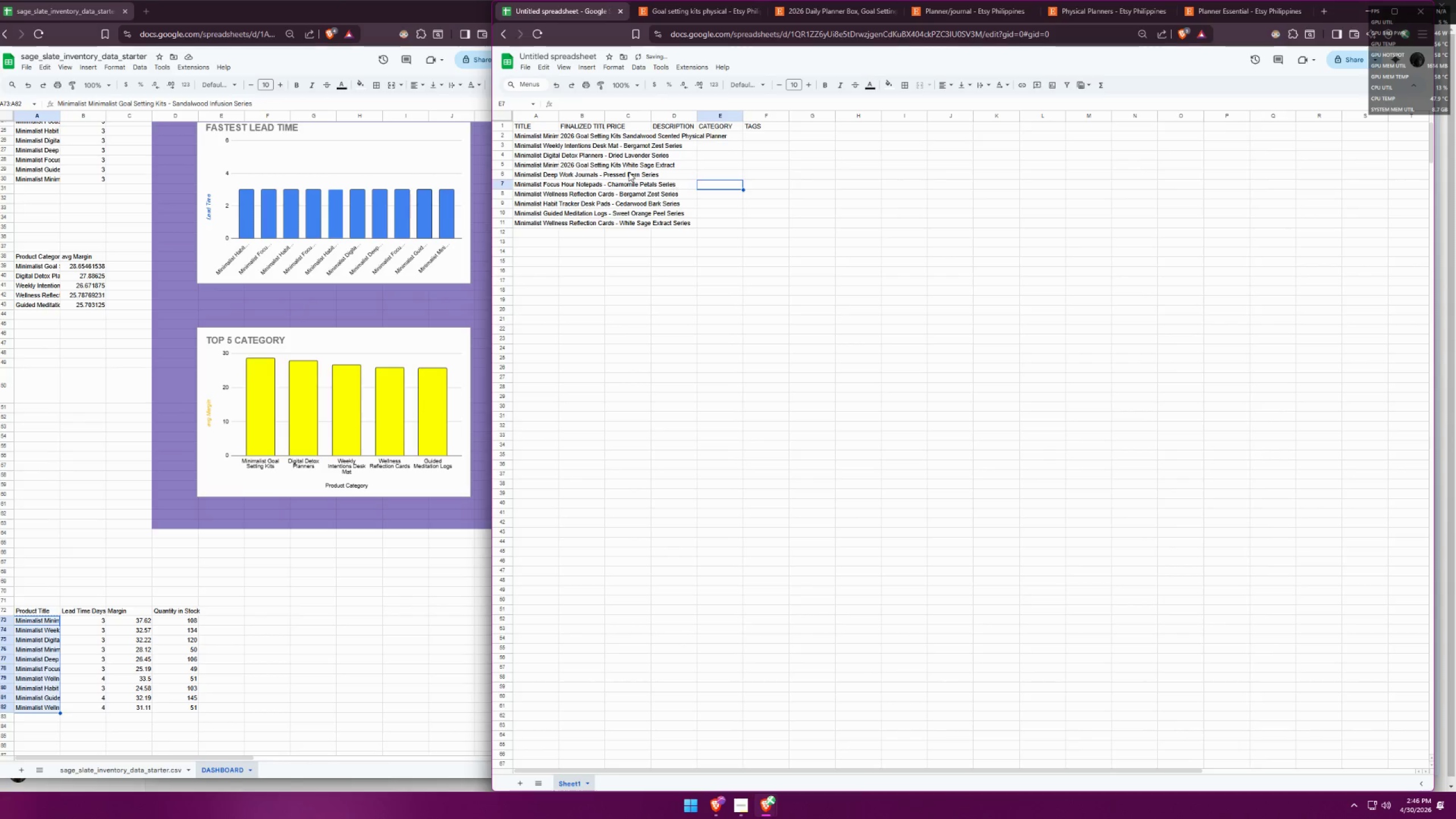 
double_click([569, 163])
 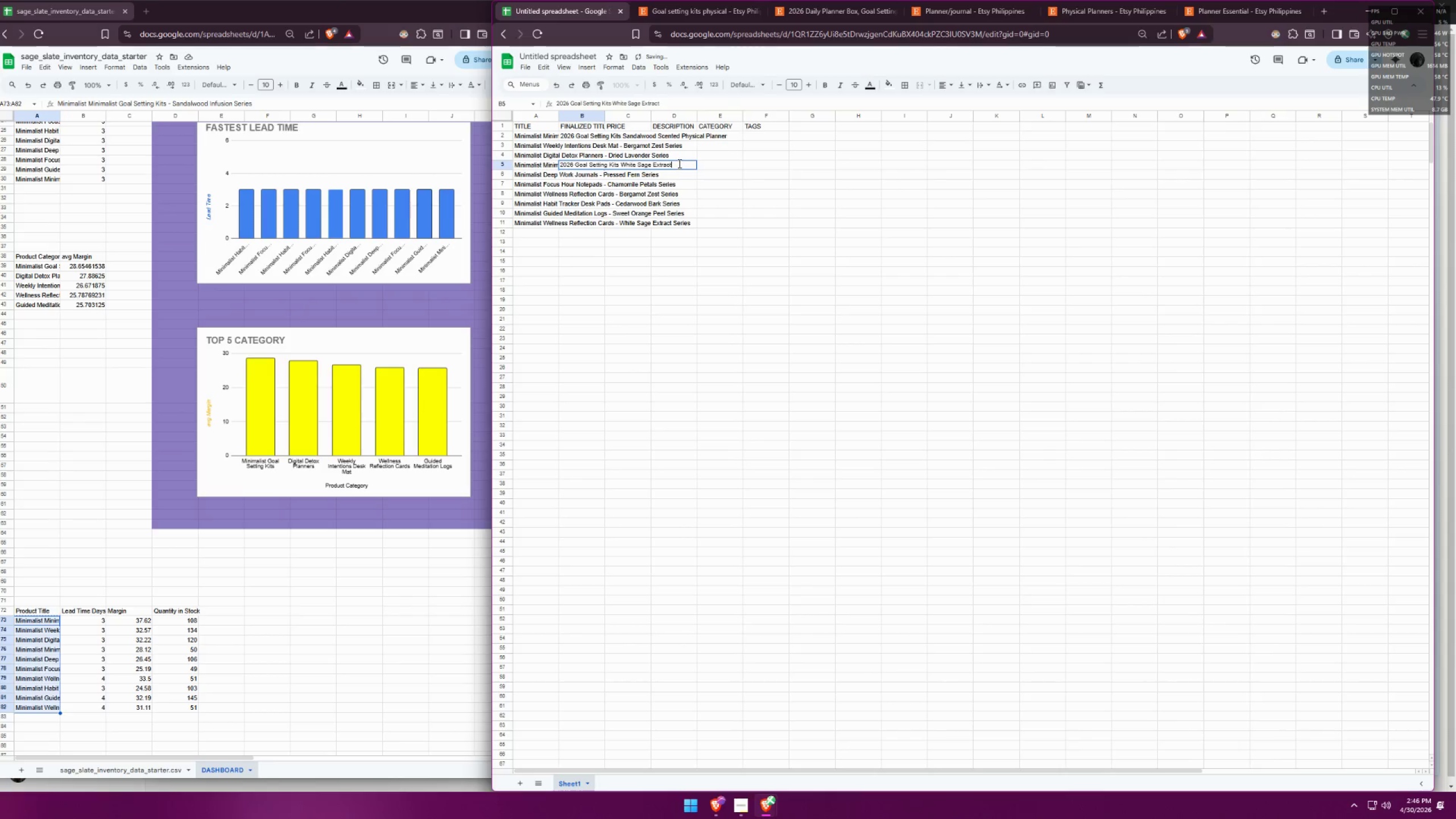 
key(Space)
 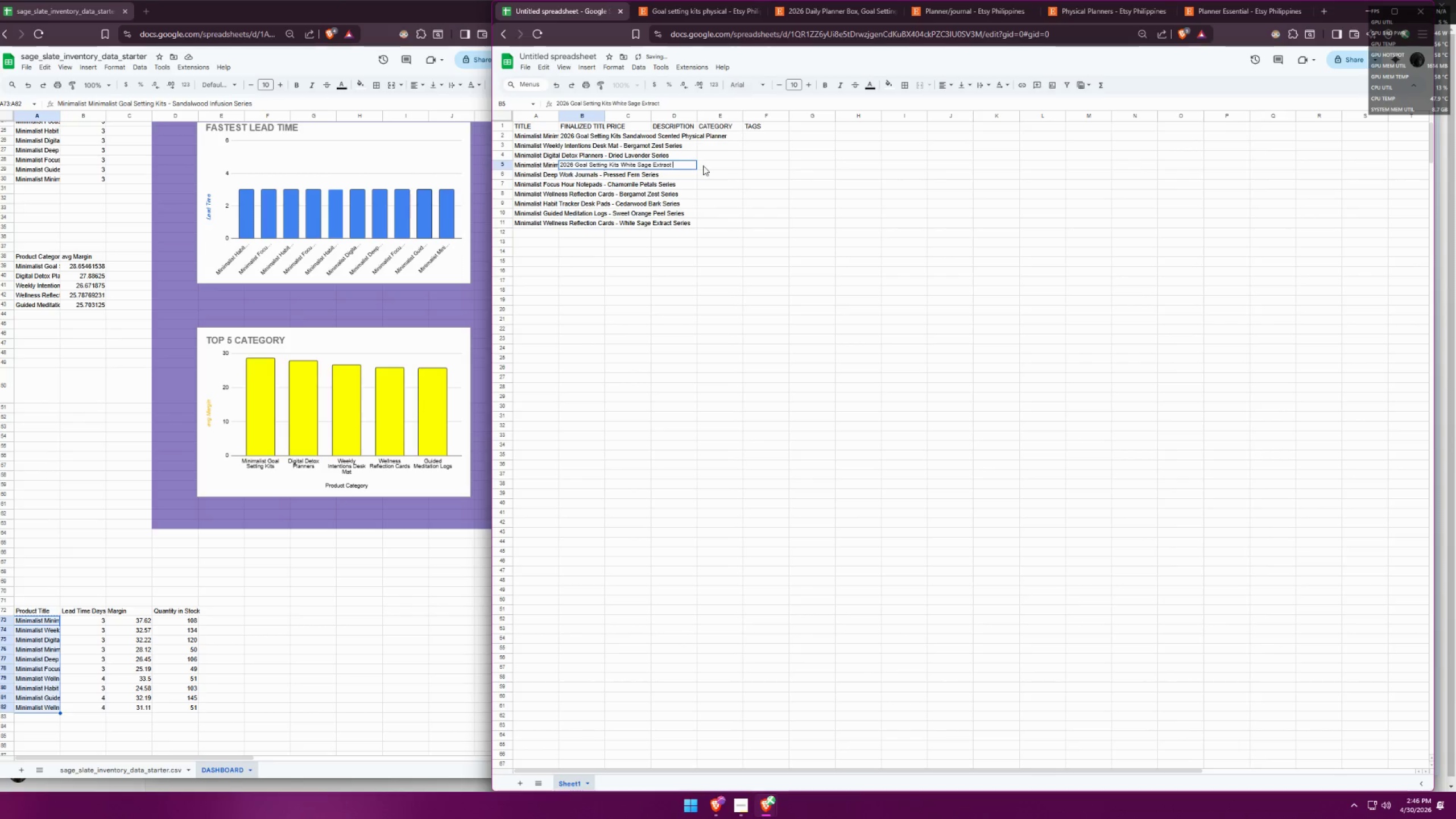 
key(Control+ControlLeft)
 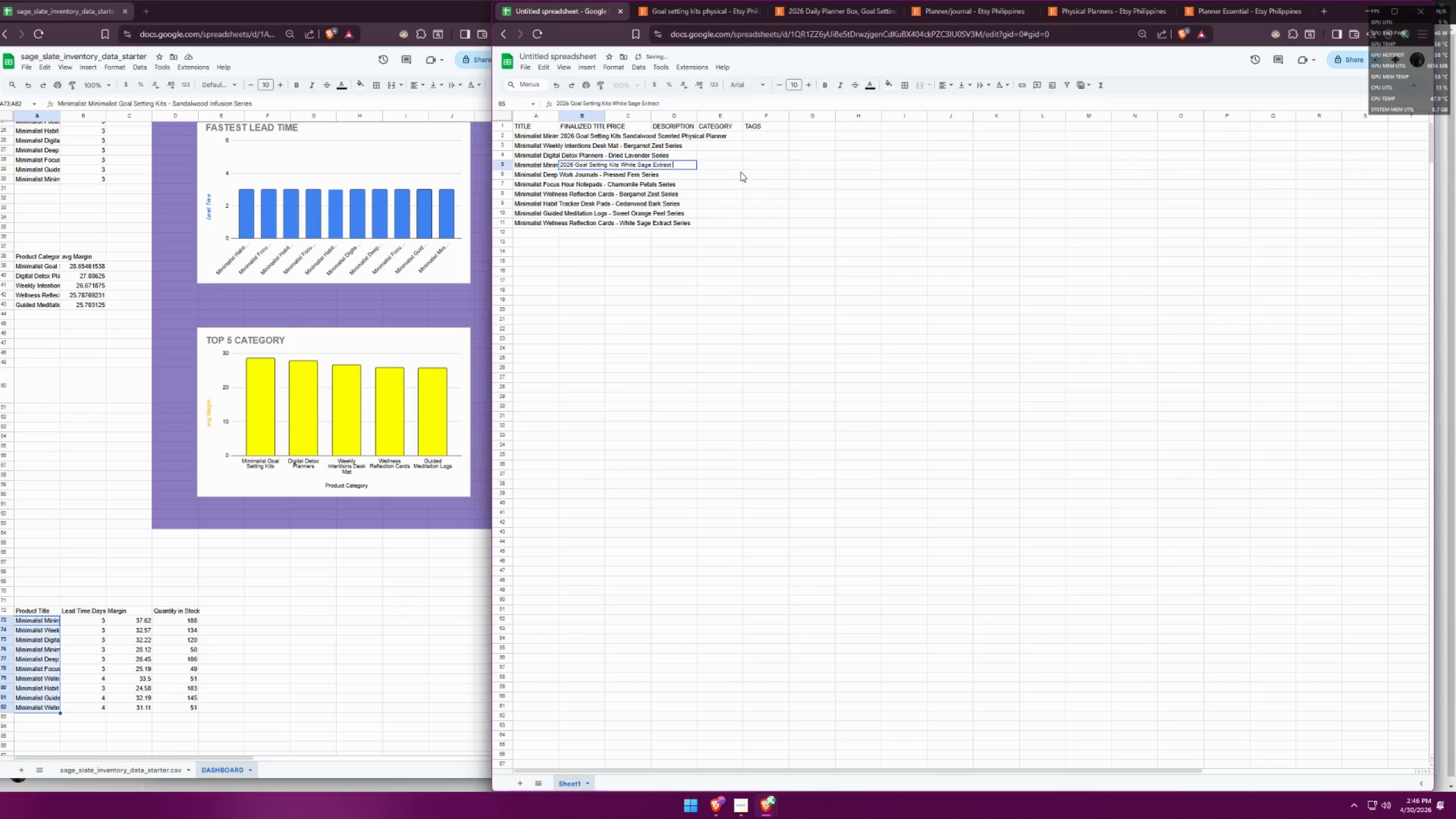 
key(Control+V)
 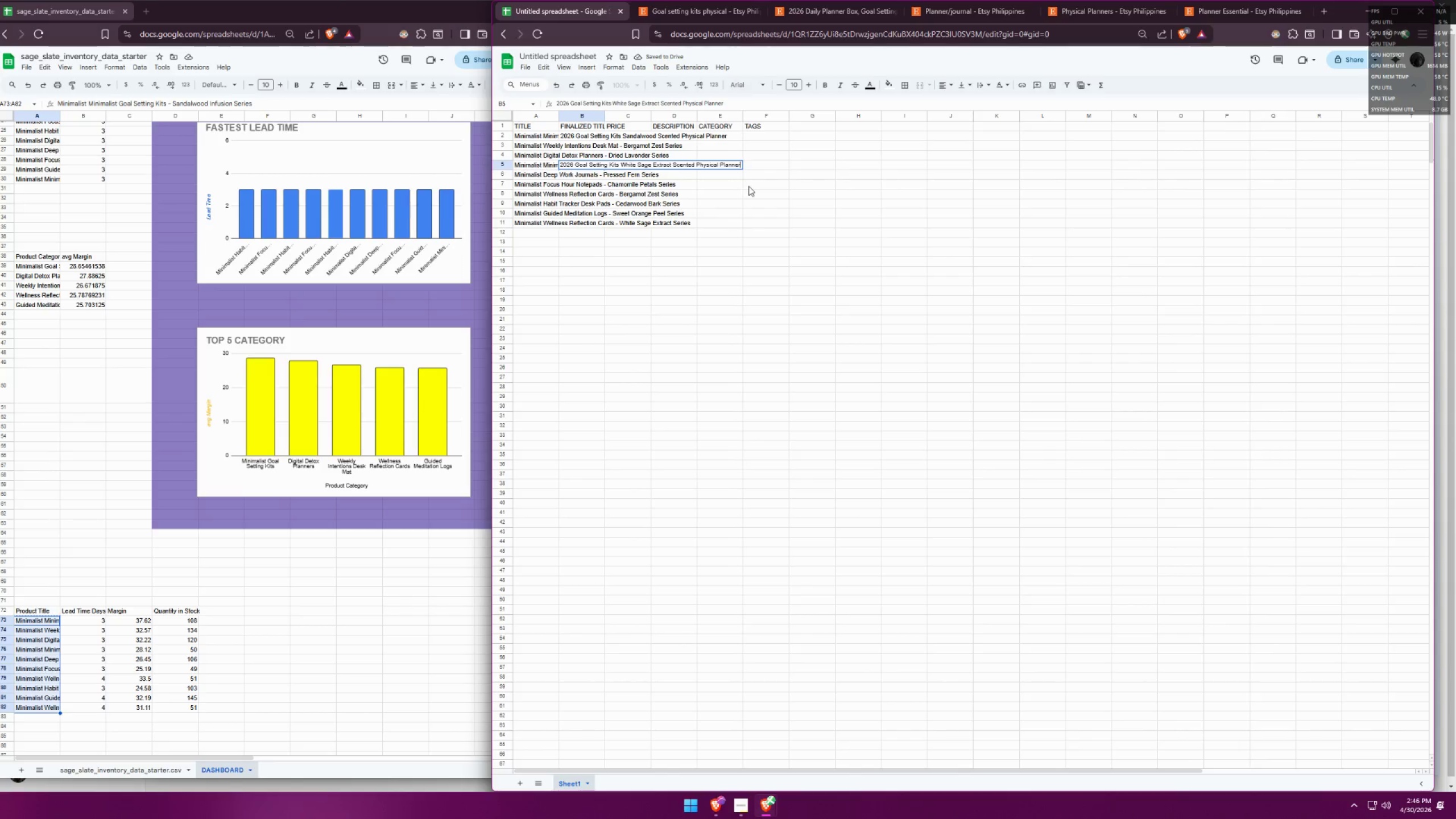 
left_click([746, 187])
 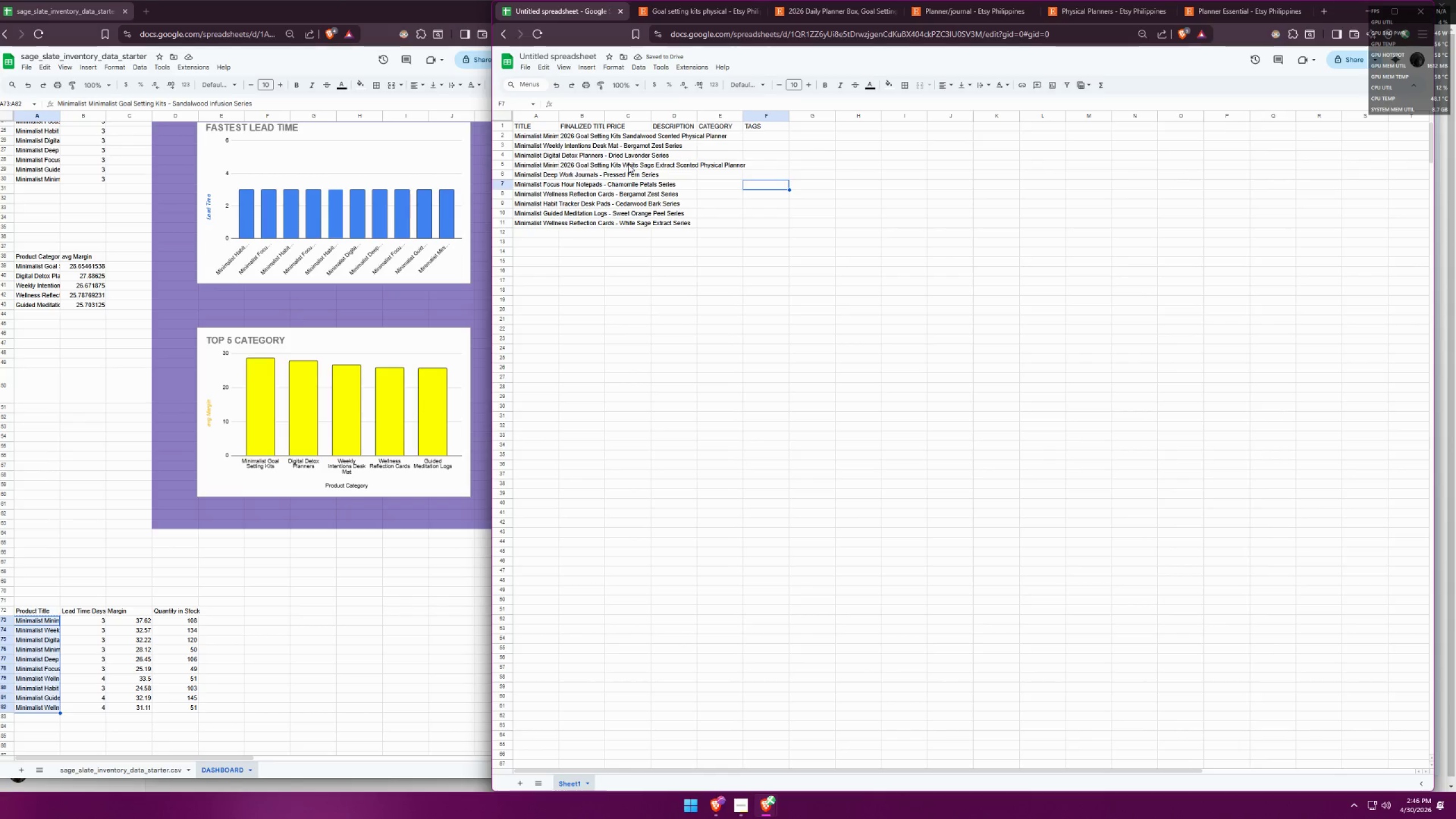 
wait(9.19)
 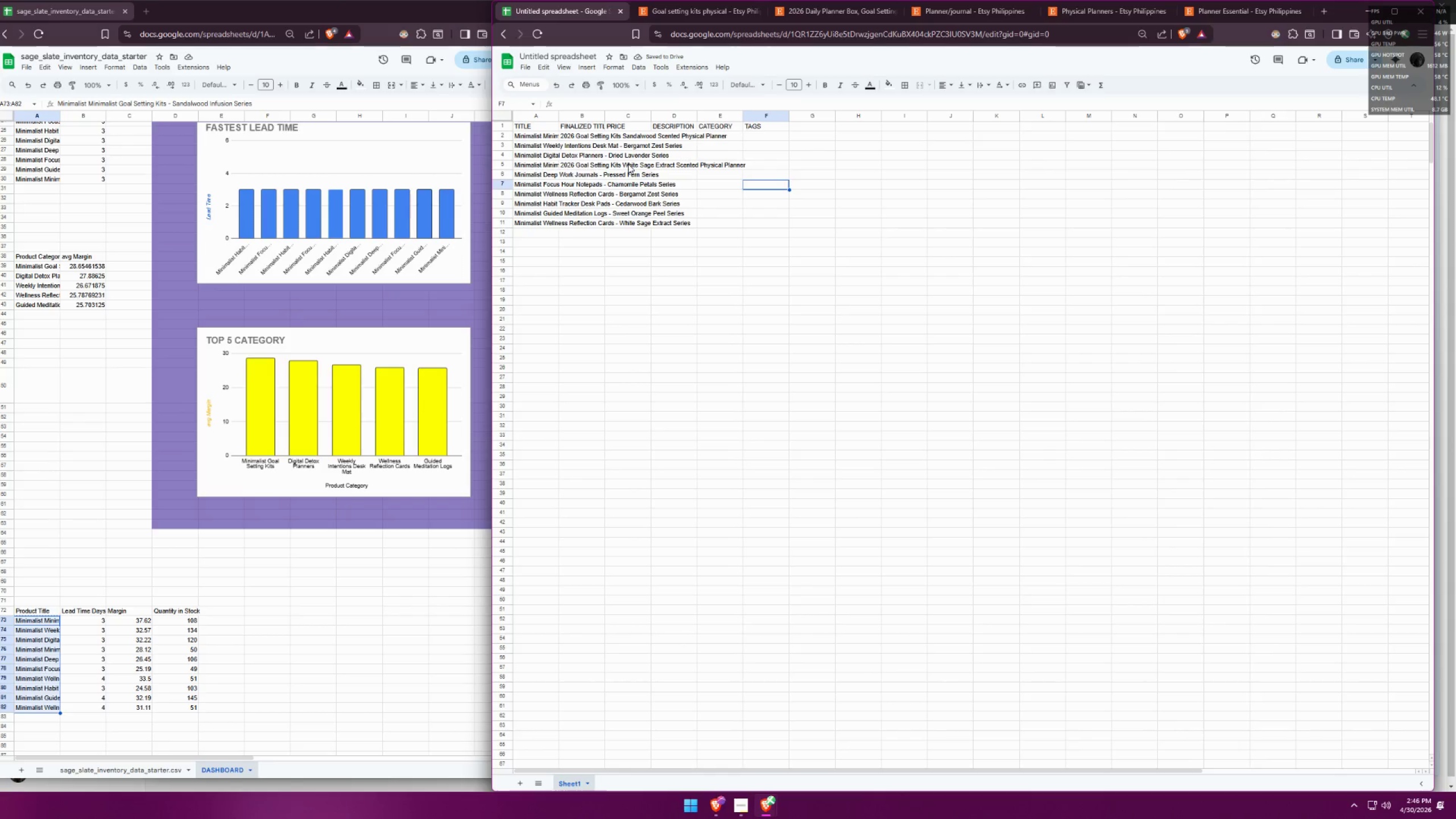 
left_click([522, 134])
 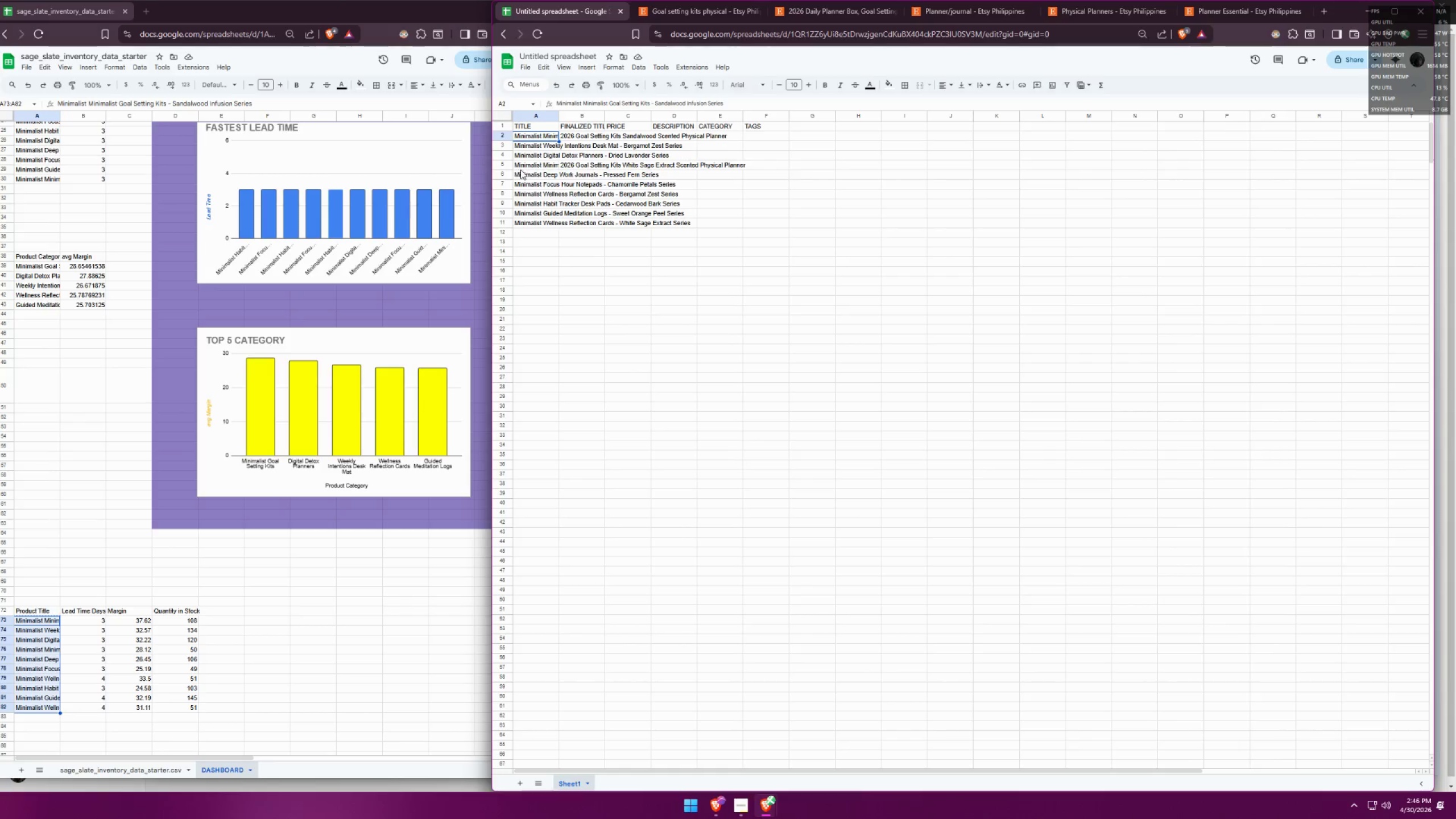 
left_click([522, 169])
 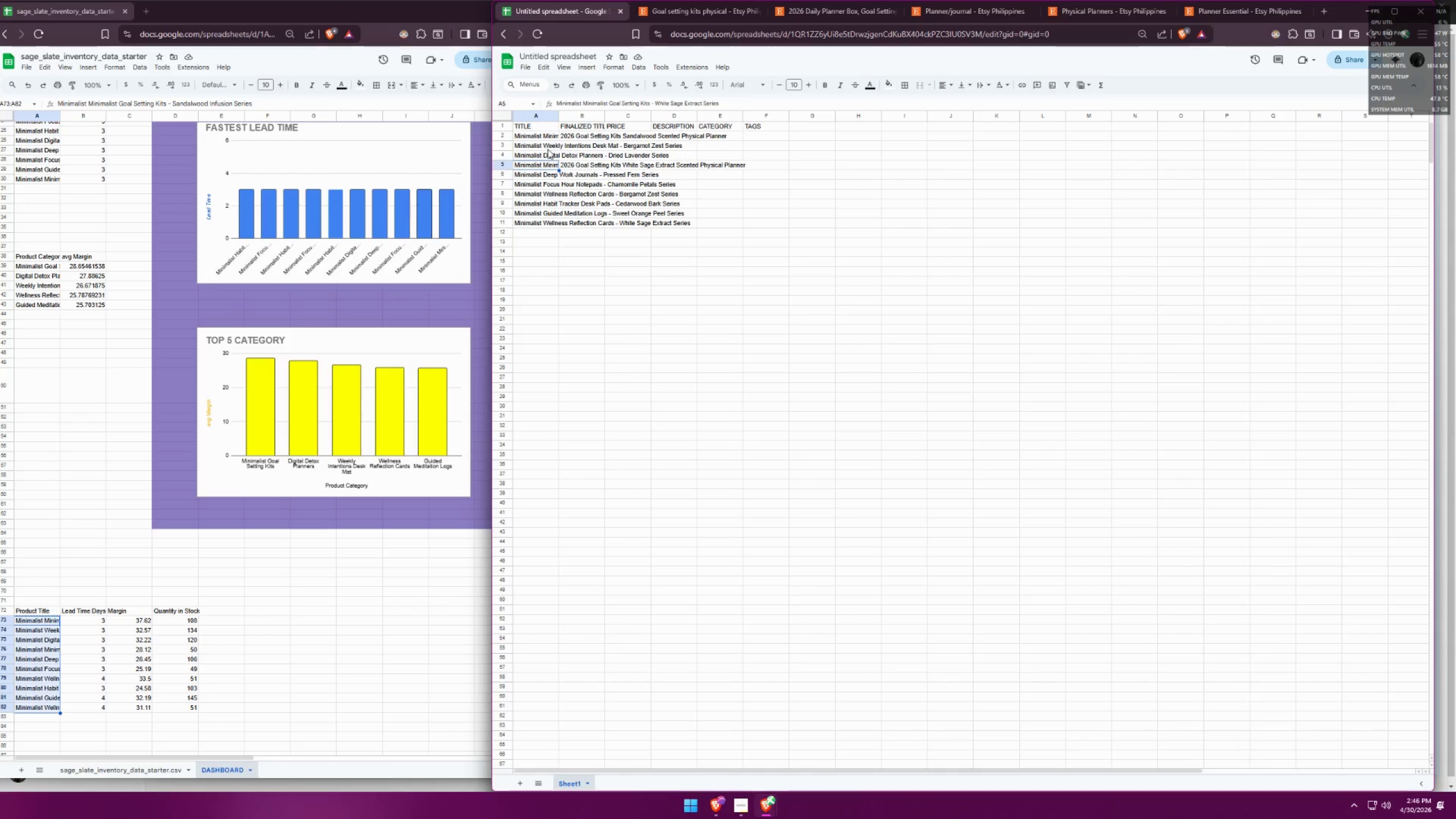 
left_click([547, 144])
 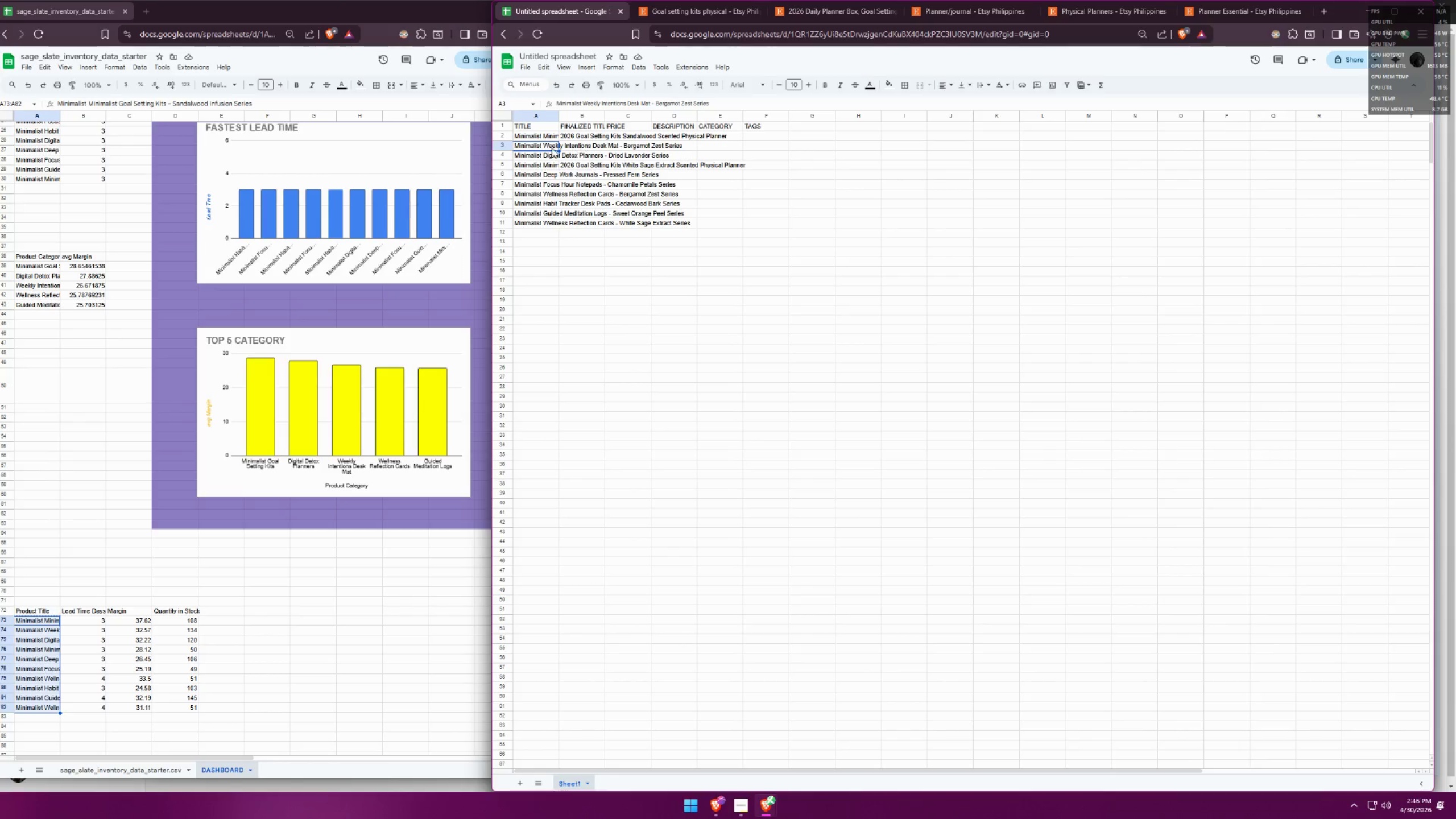 
double_click([536, 146])
 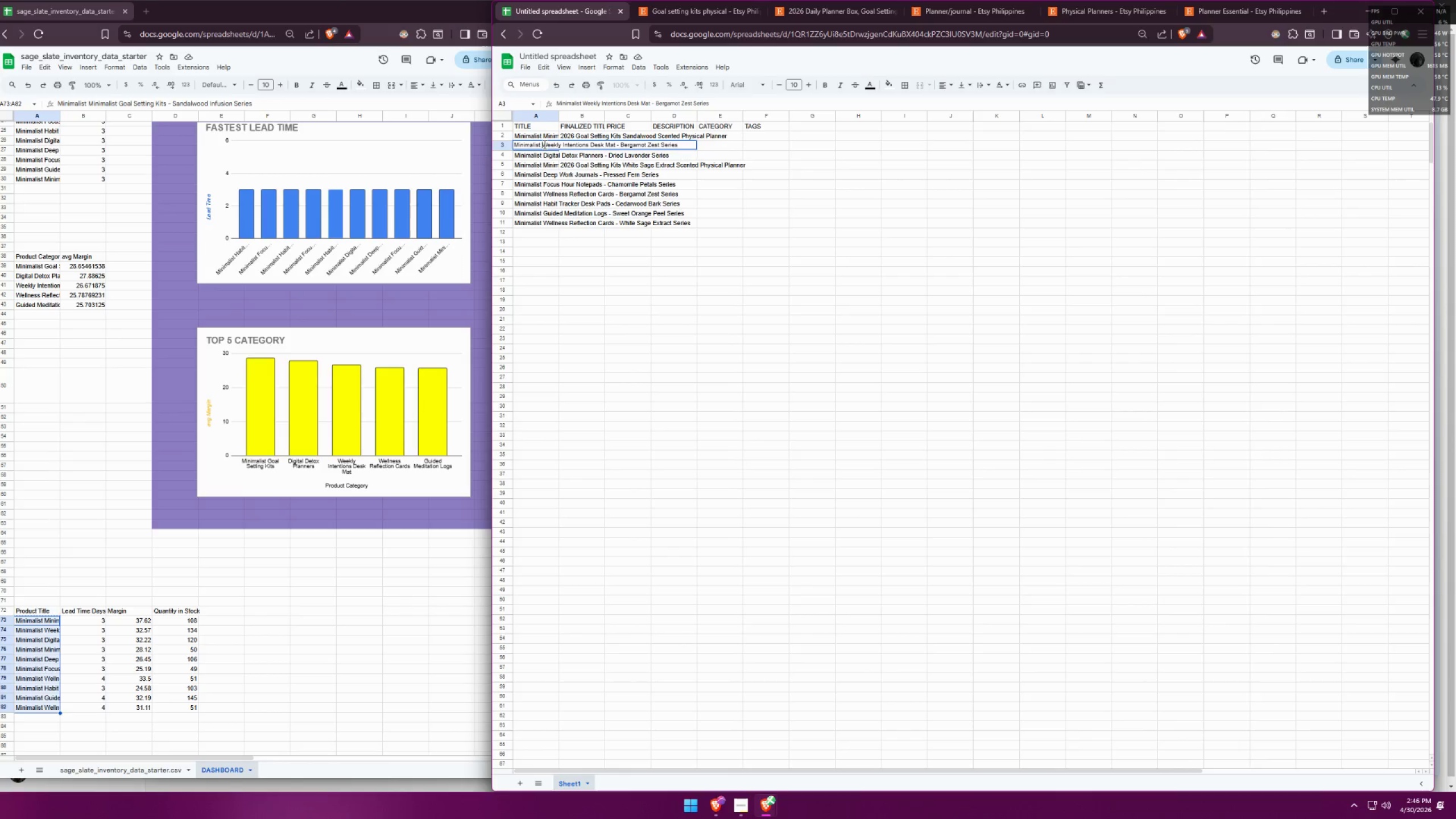 
left_click([540, 144])
 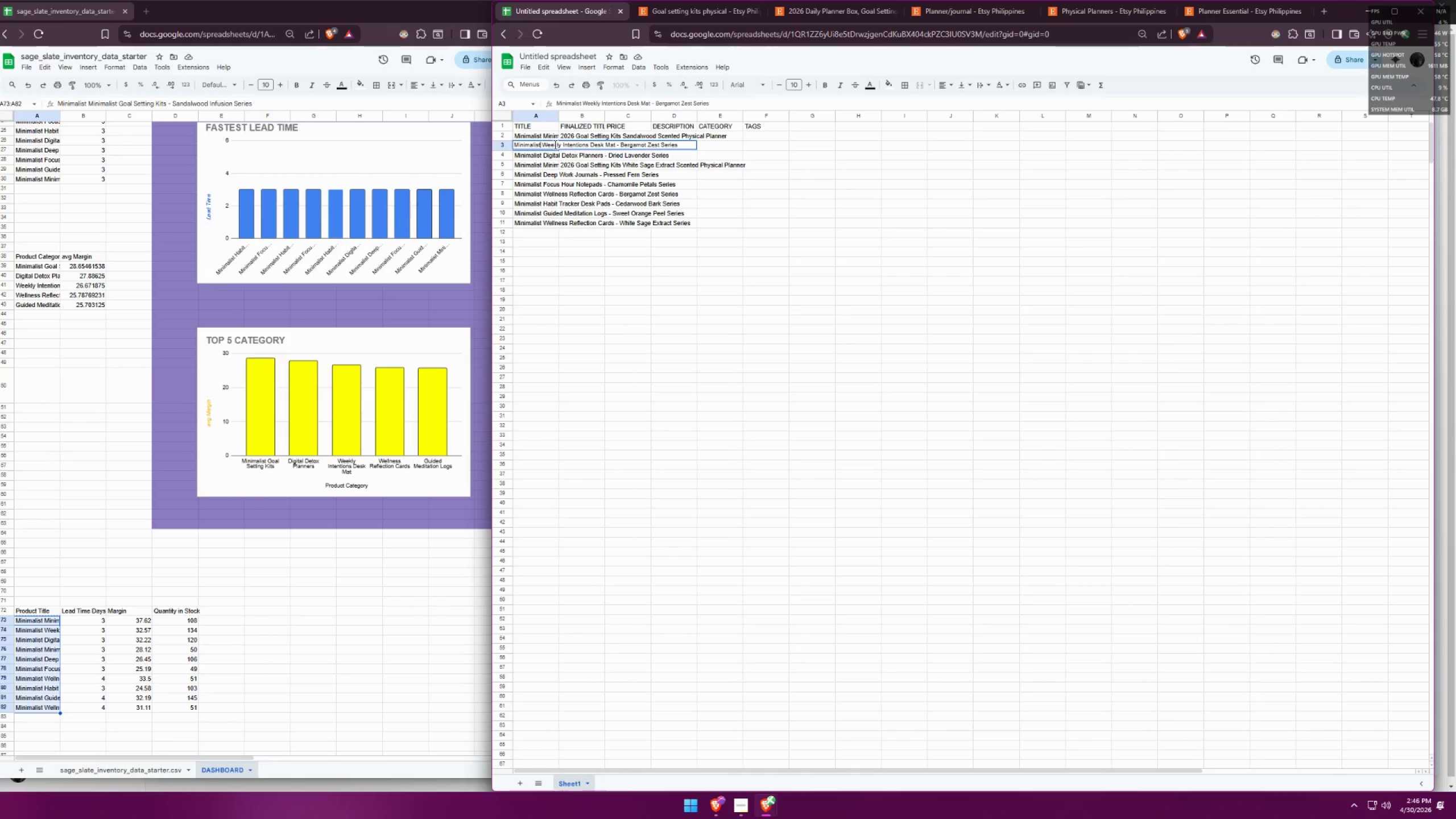 
left_click_drag(start_coordinate=[543, 144], to_coordinate=[615, 144])
 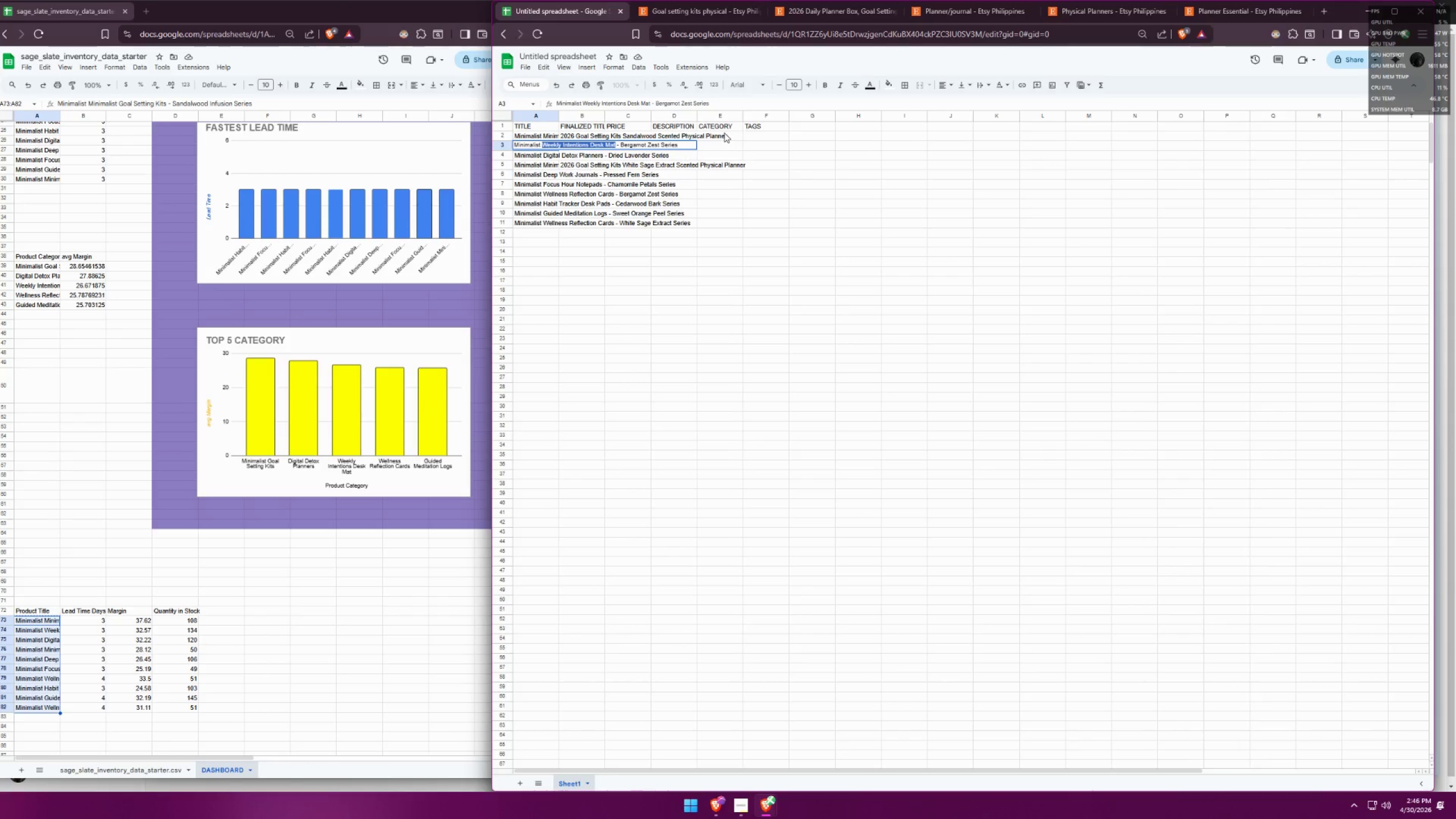 
key(Control+ControlLeft)
 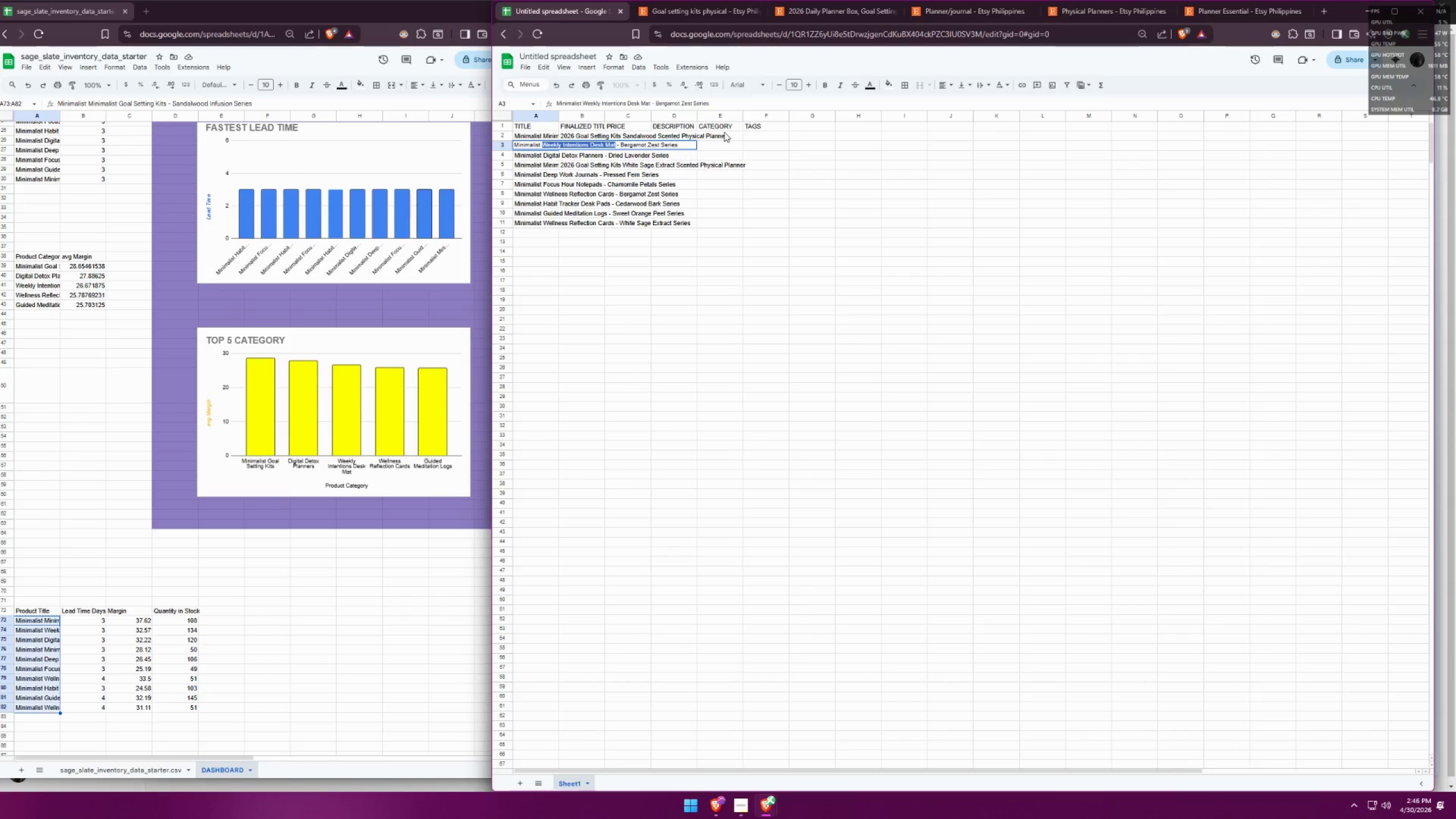 
left_click([705, 11])
 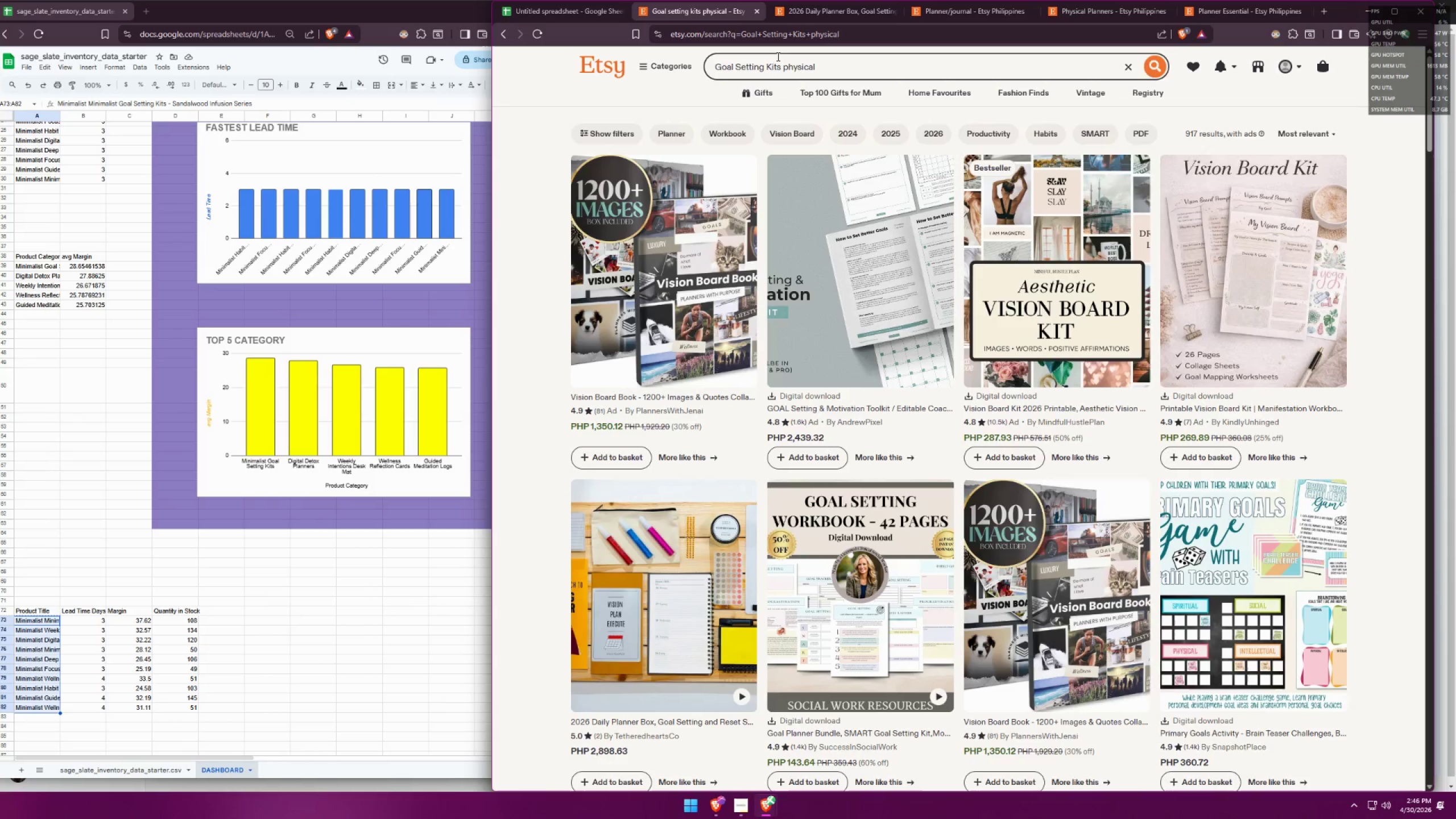 
left_click_drag(start_coordinate=[856, 68], to_coordinate=[627, 52])
 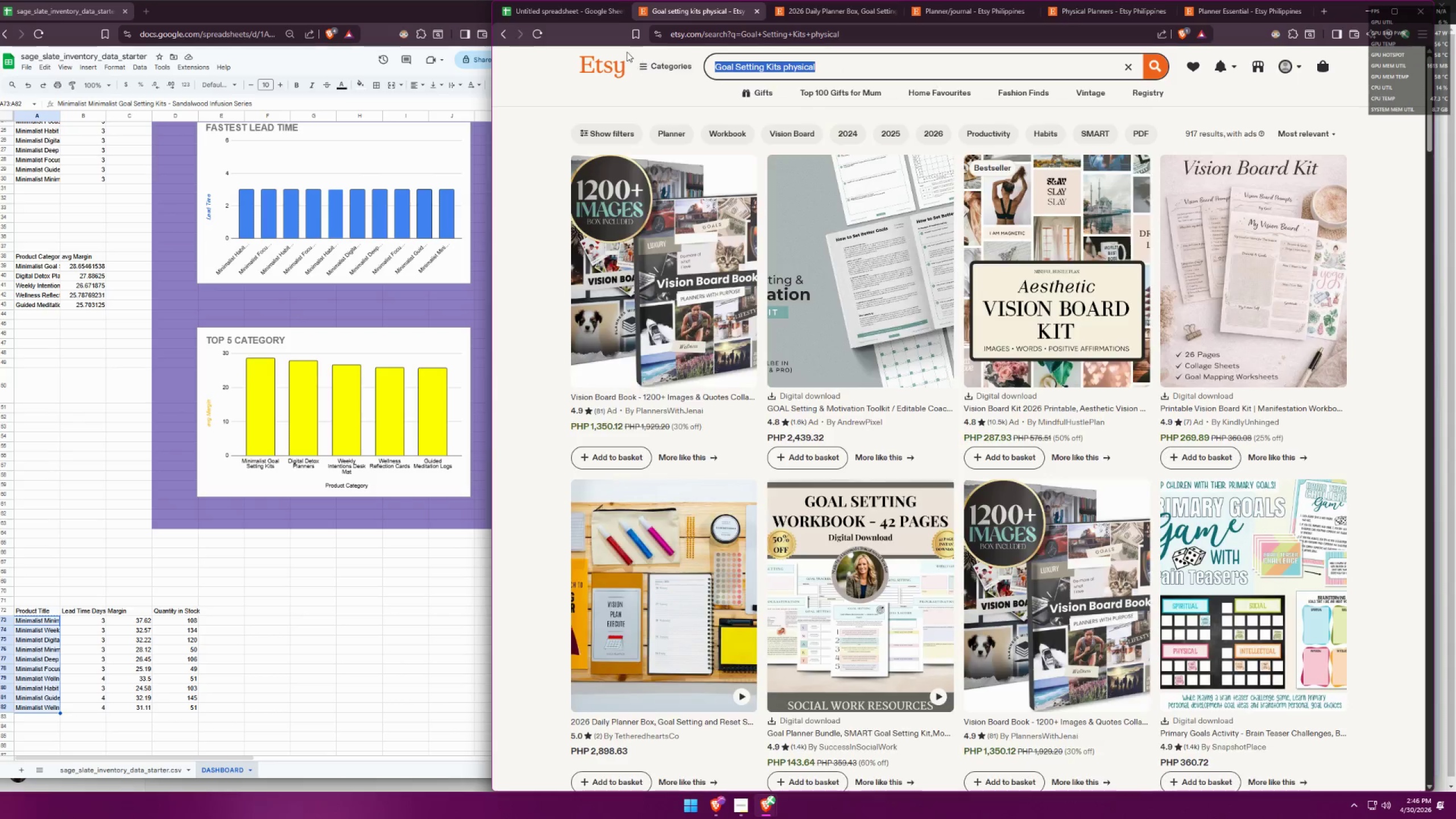 
key(Control+ControlLeft)
 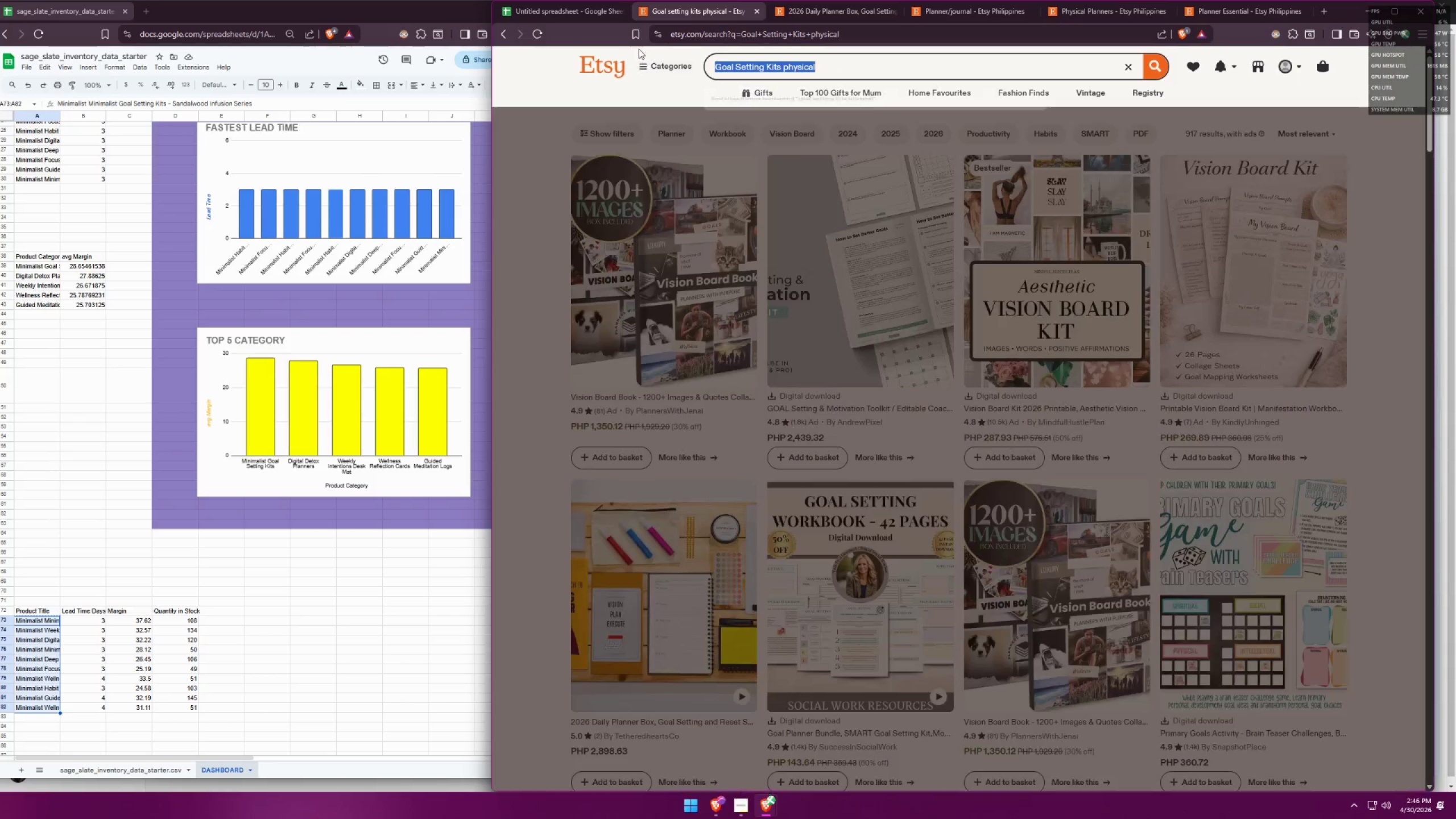 
key(Control+V)
 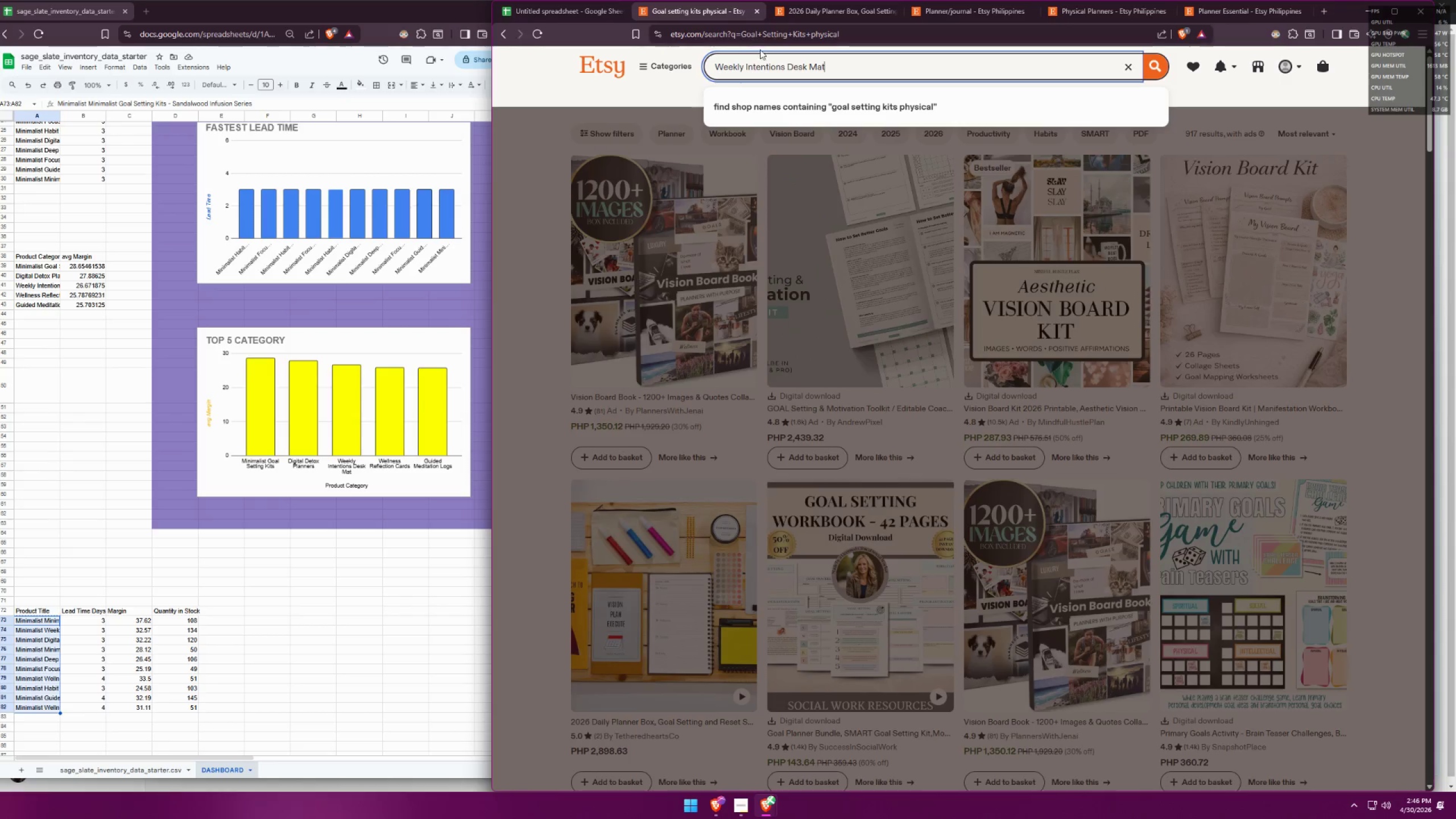 
key(Enter)
 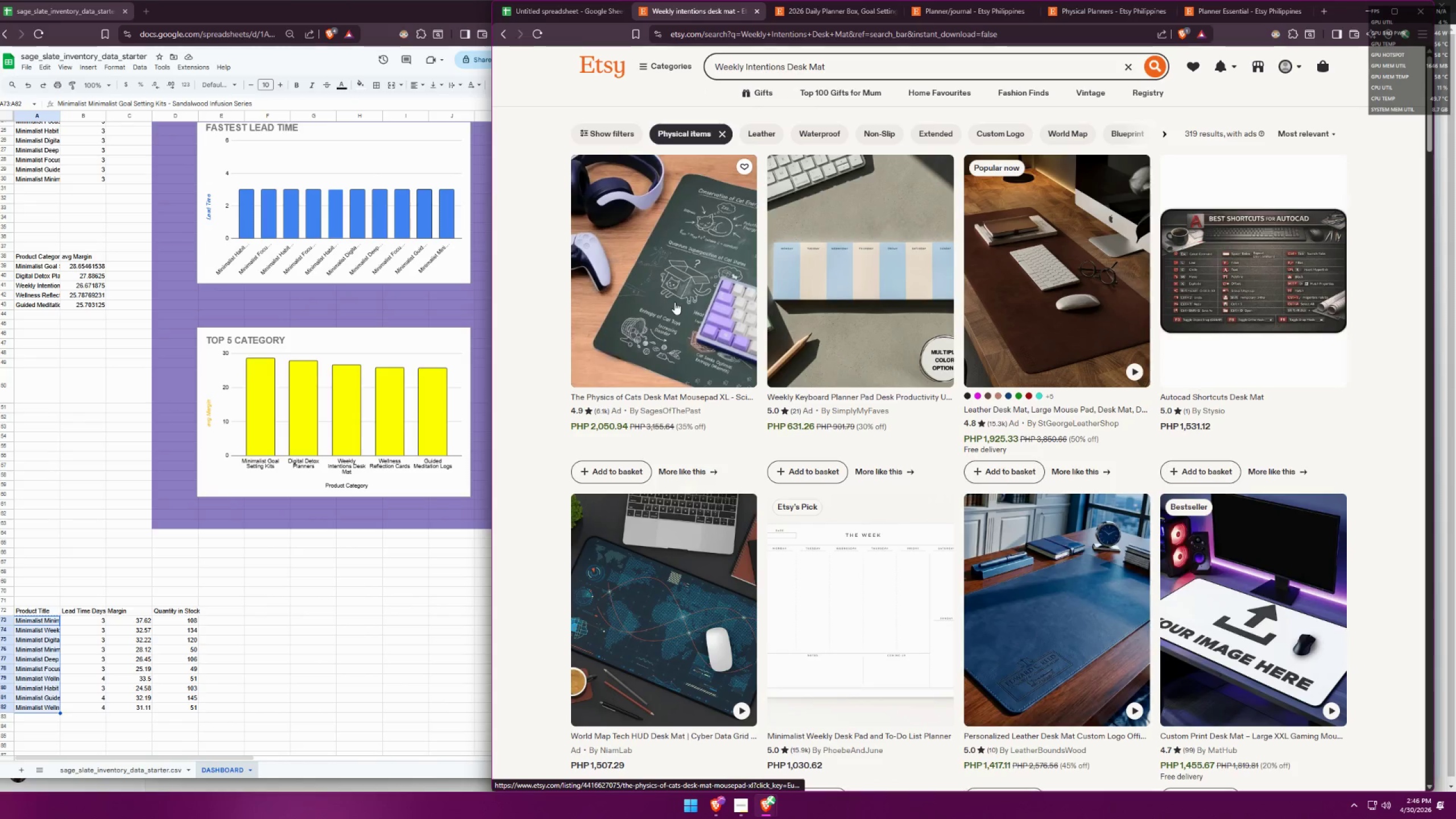 
wait(12.39)
 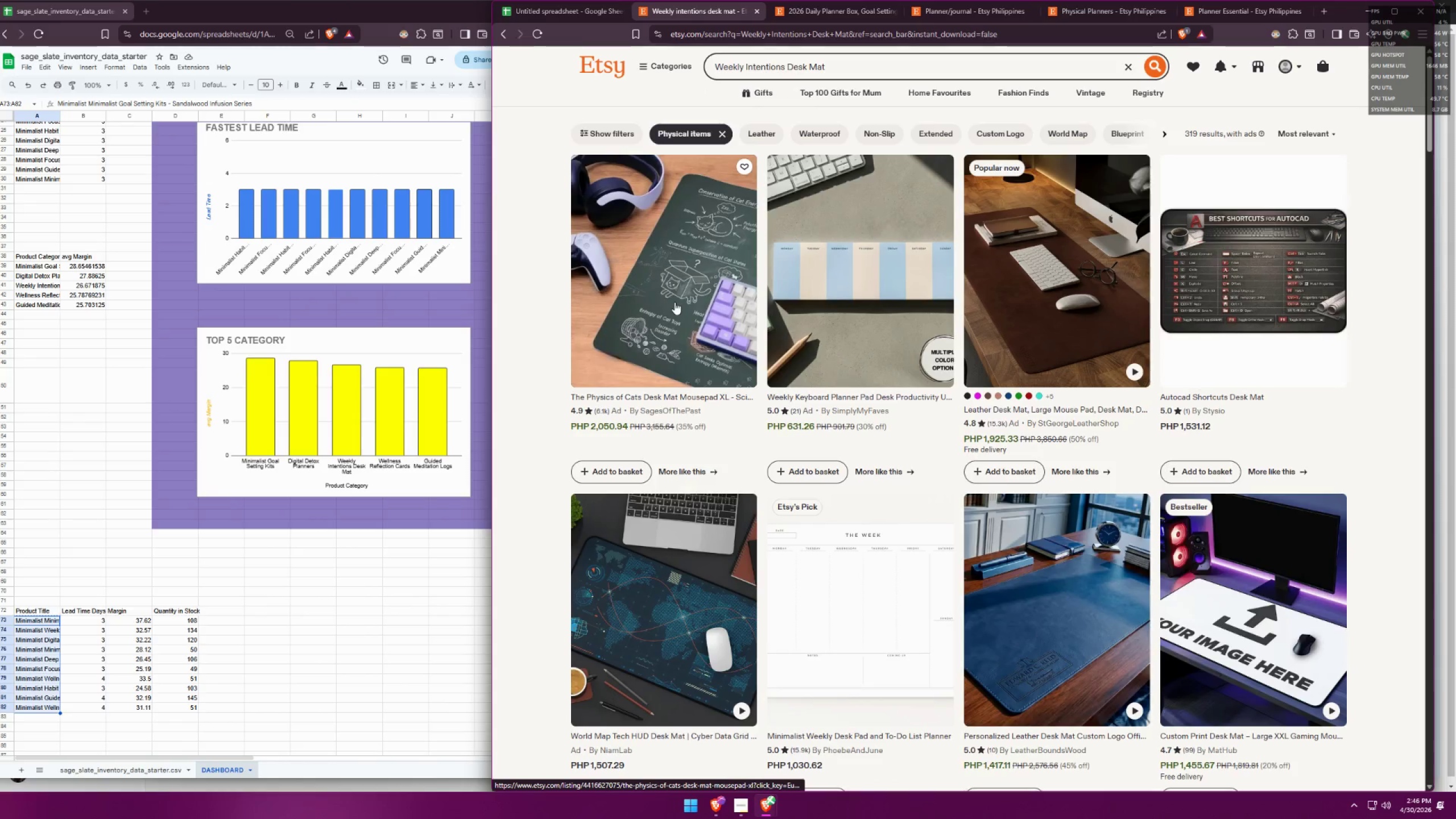 
left_click([588, 13])
 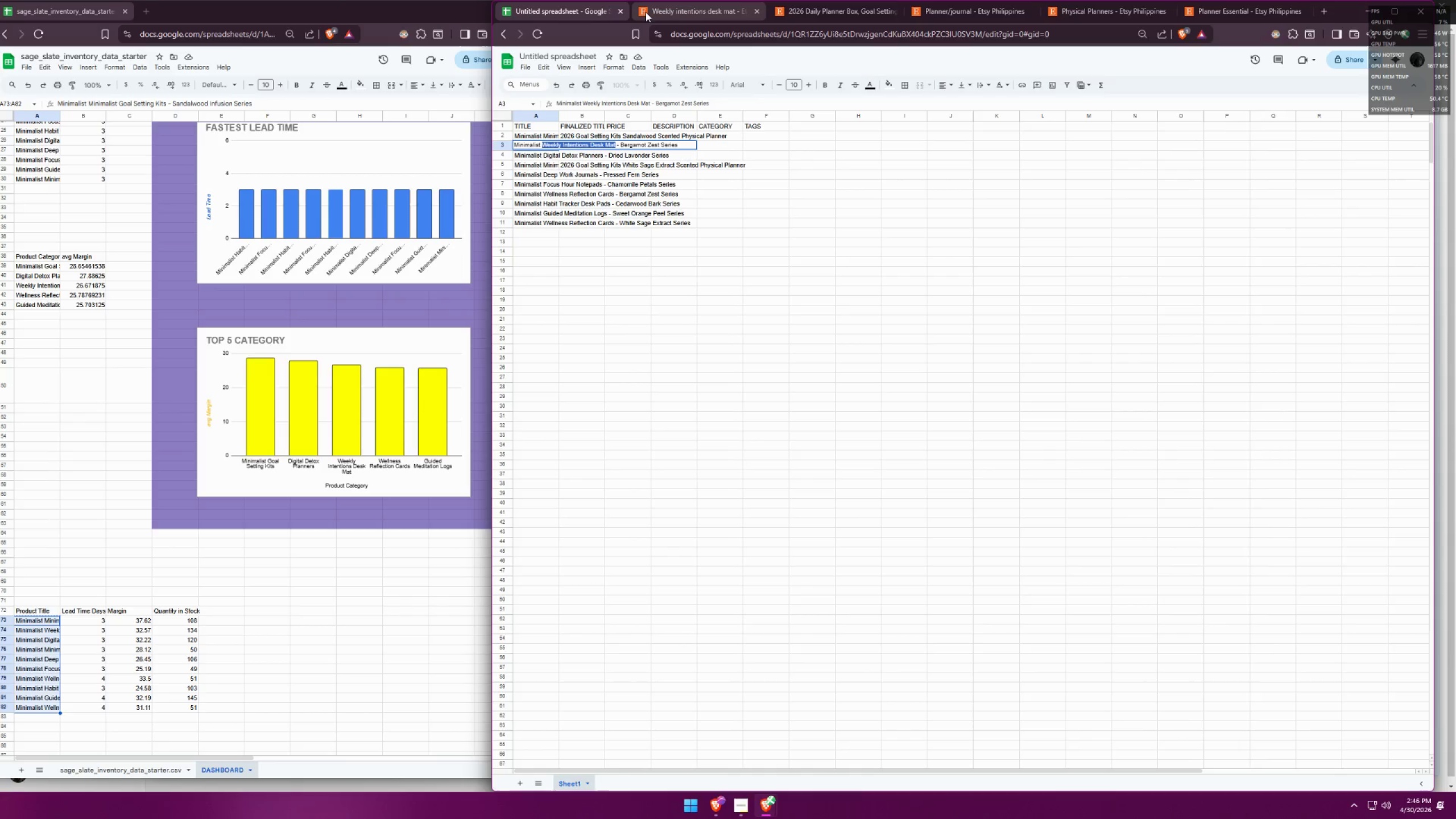 
left_click([653, 11])
 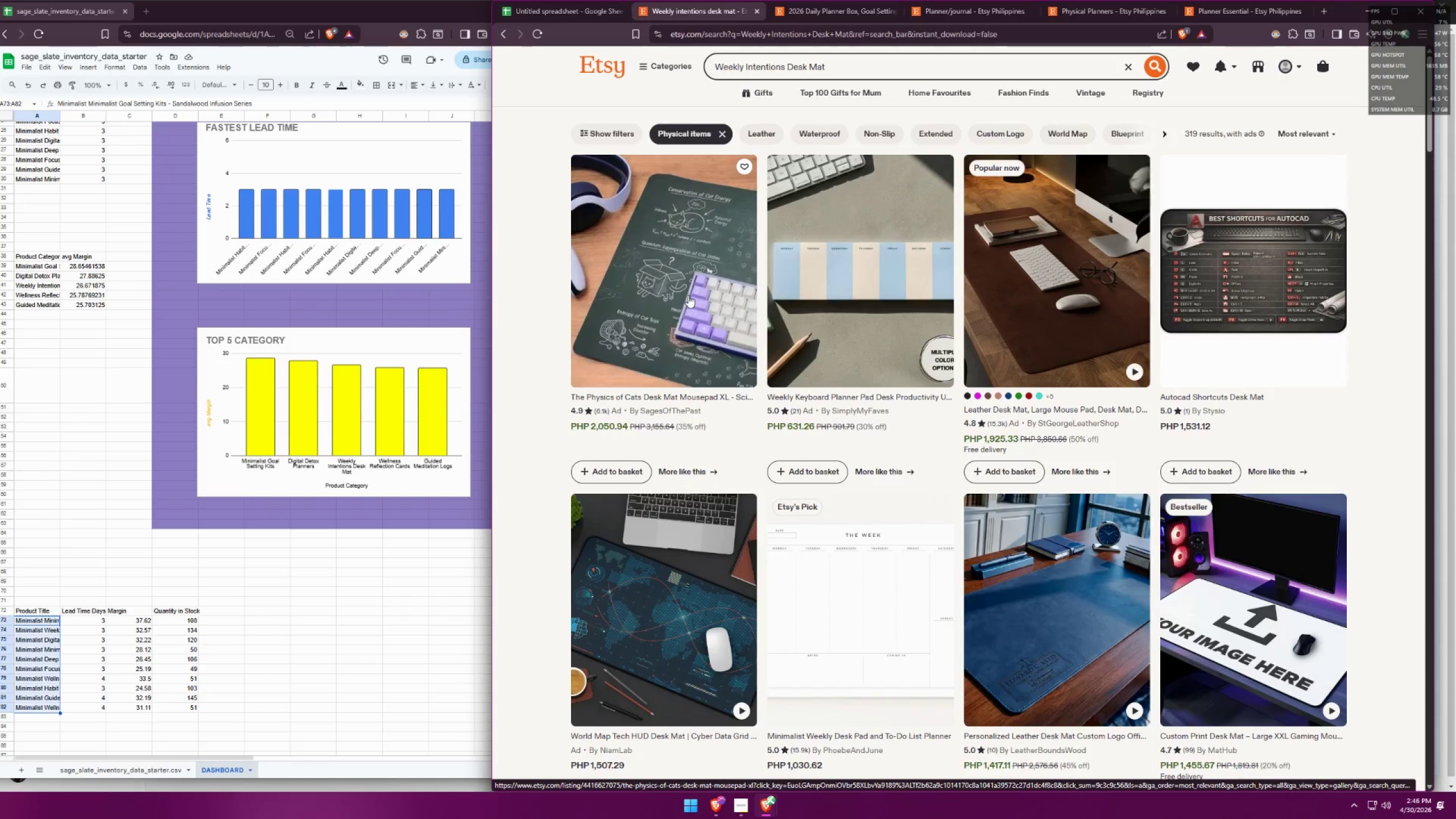 
left_click([688, 293])
 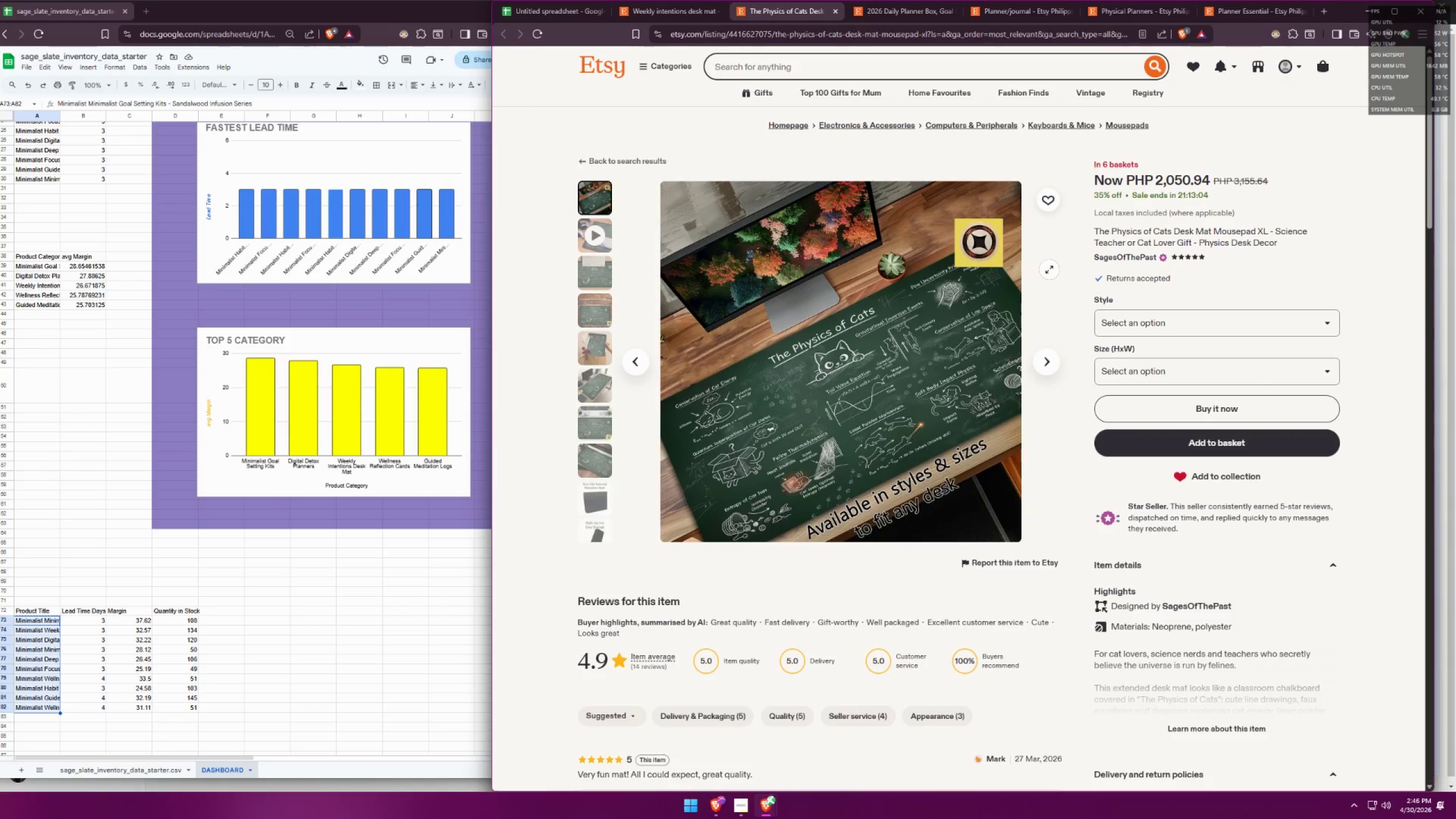 
wait(8.78)
 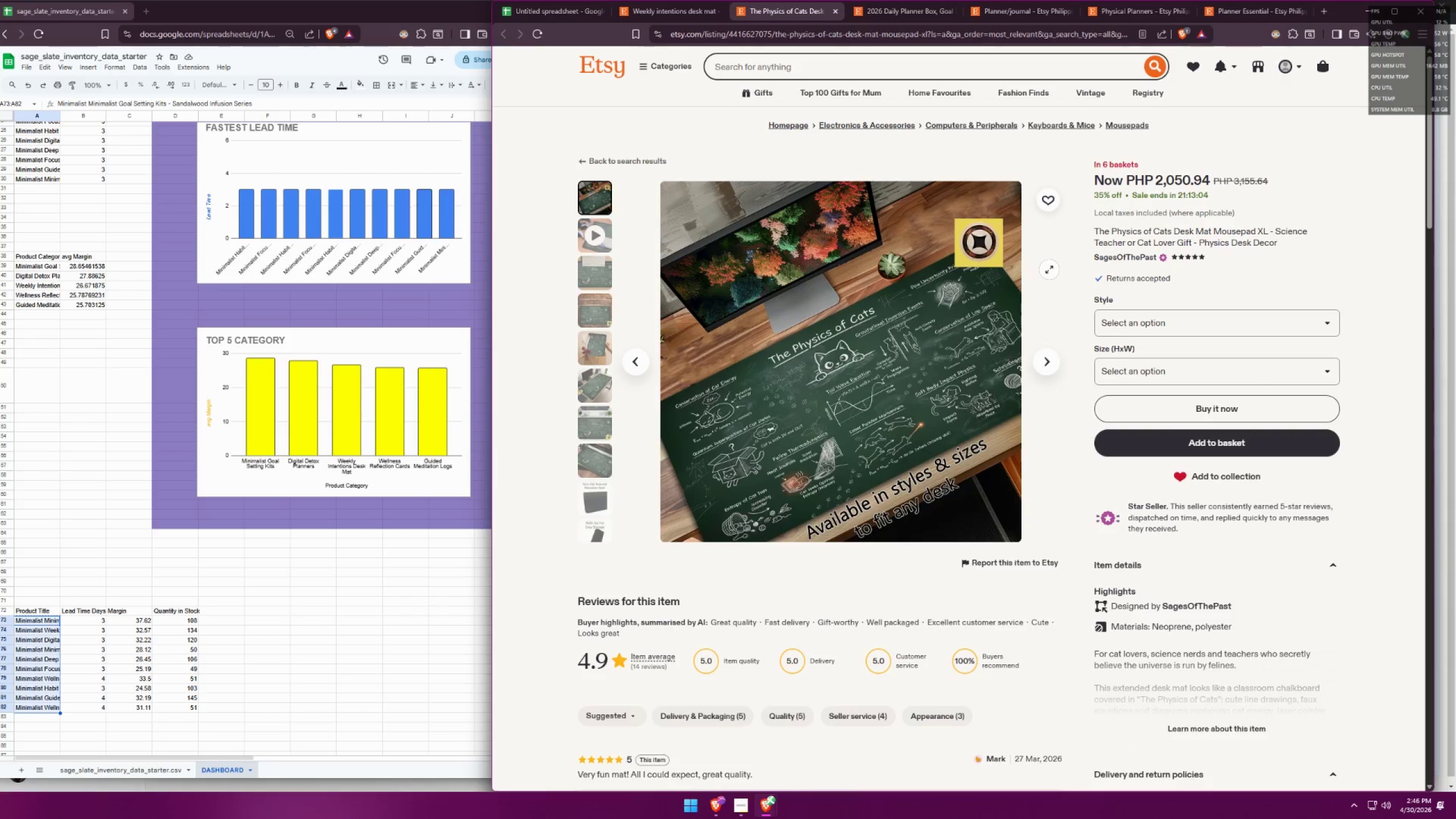 
left_click([1128, 331])
 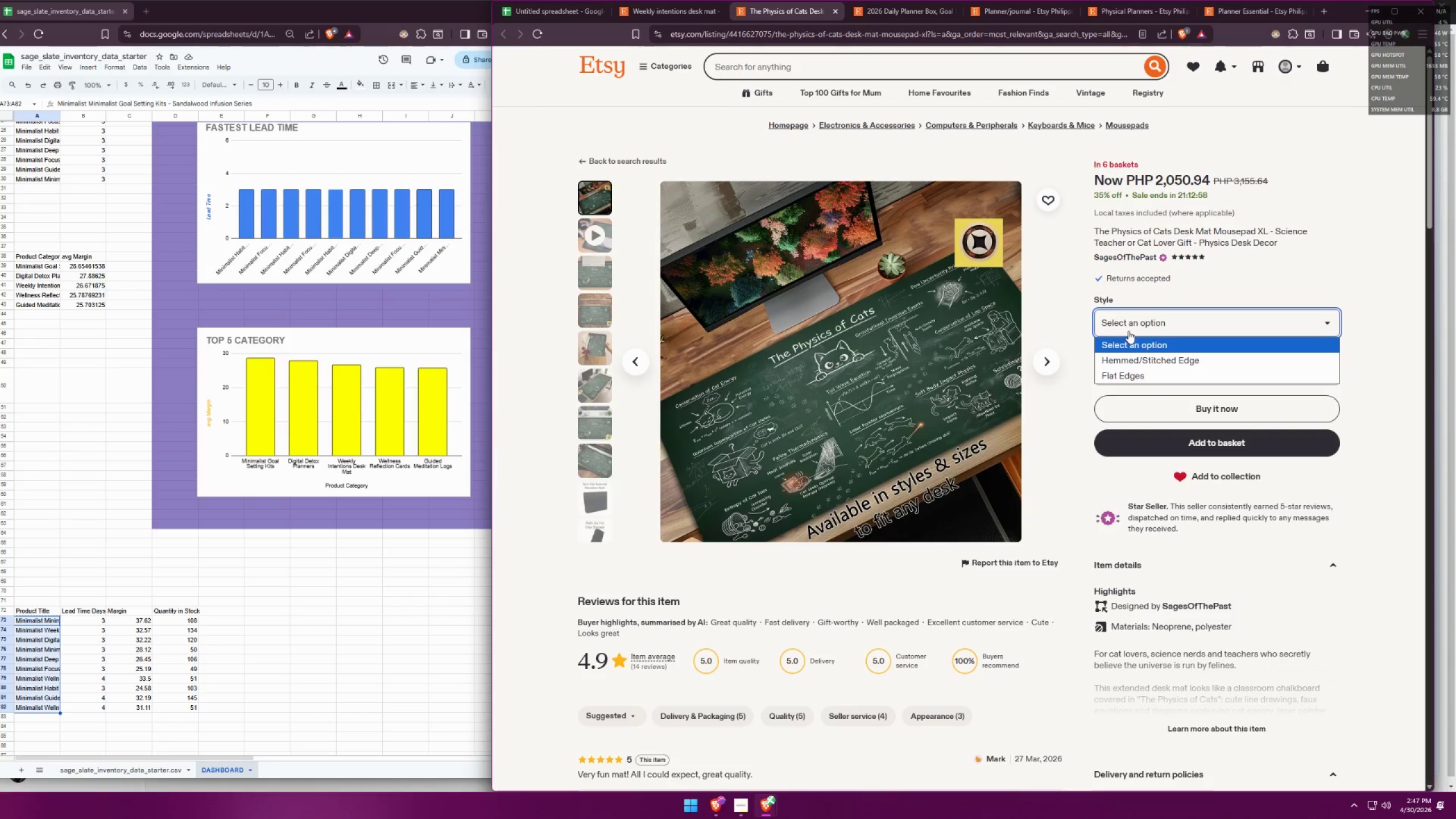 
left_click([1128, 331])
 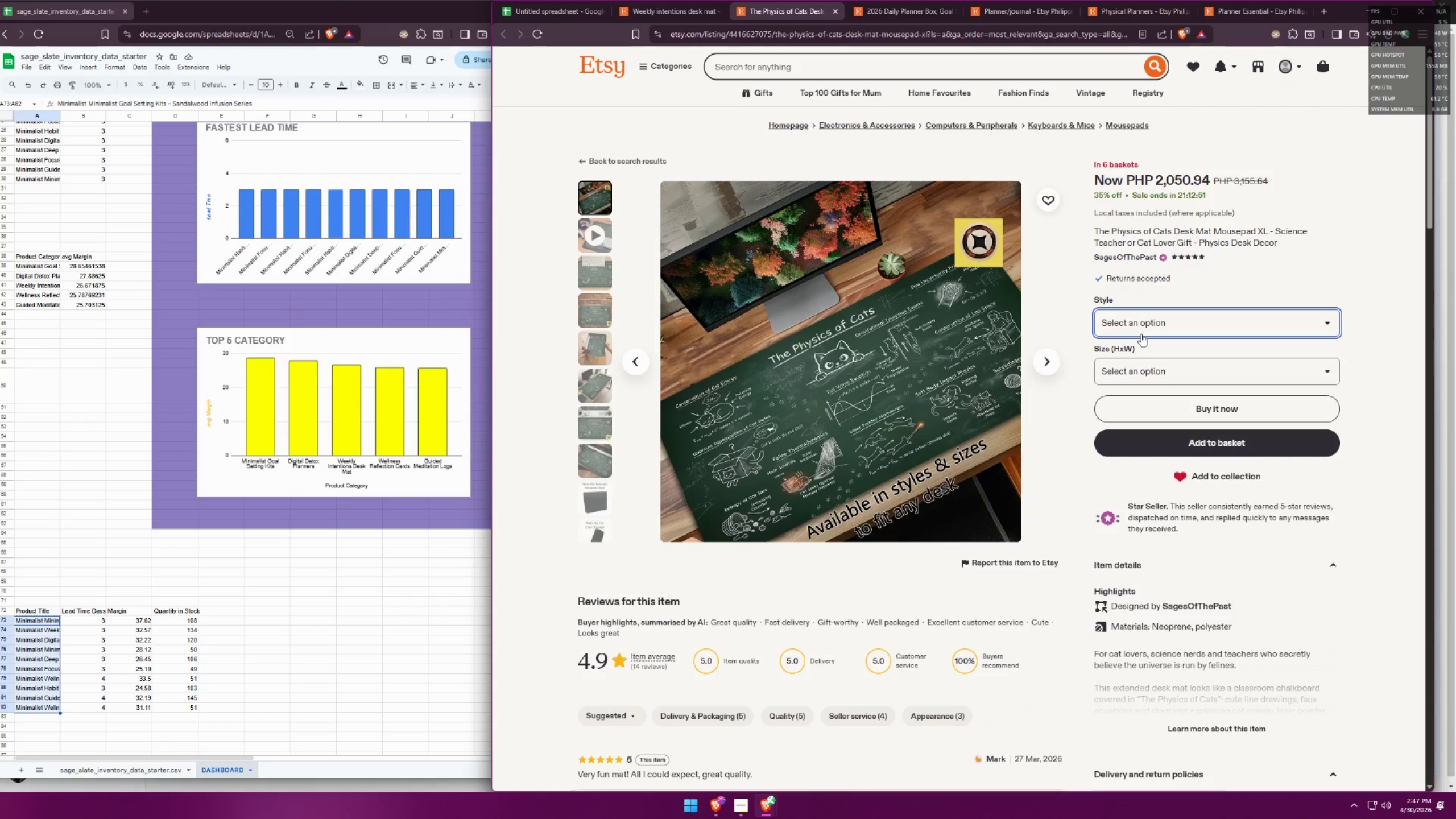 
wait(12.47)
 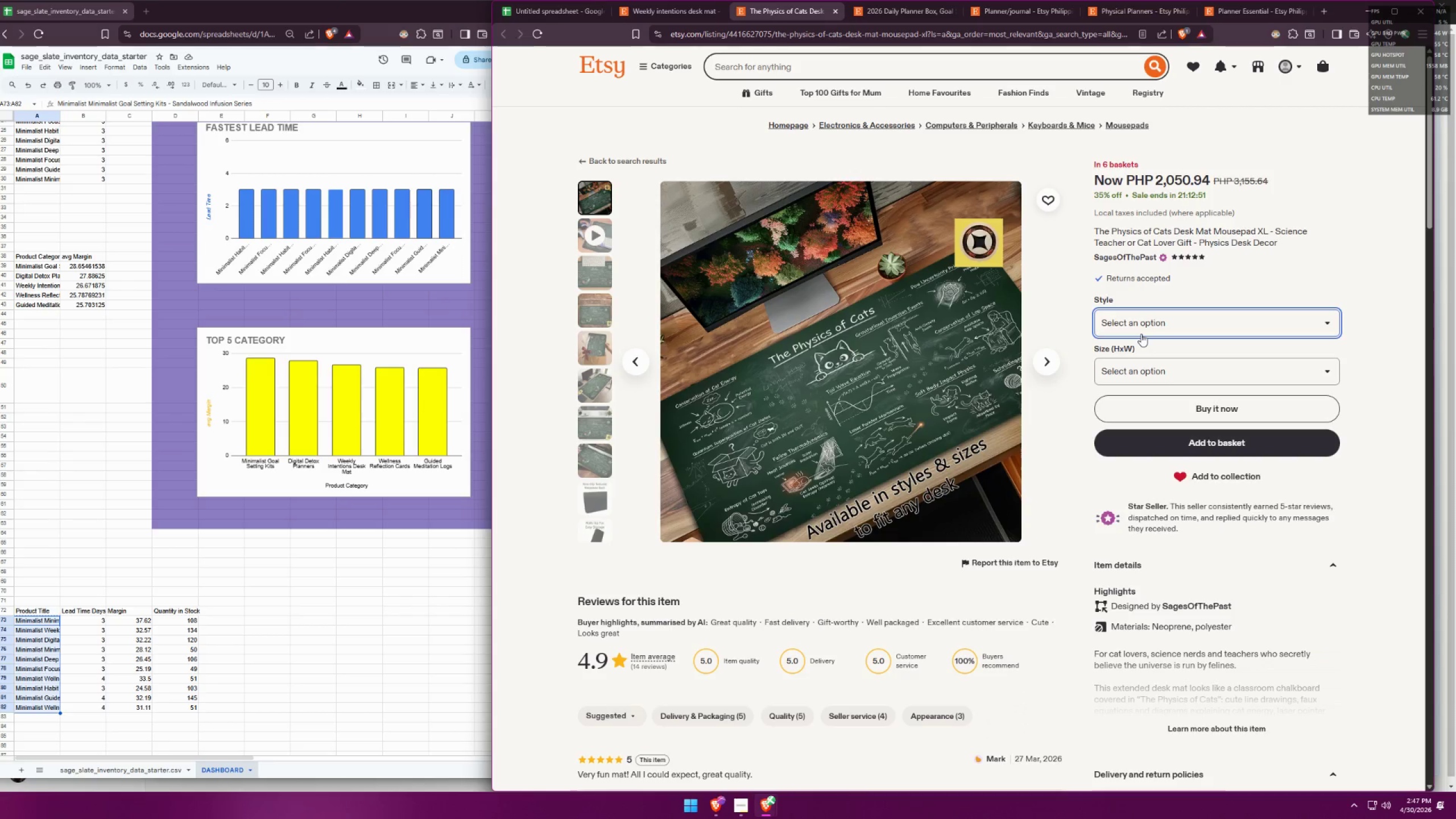 
left_click([824, 349])
 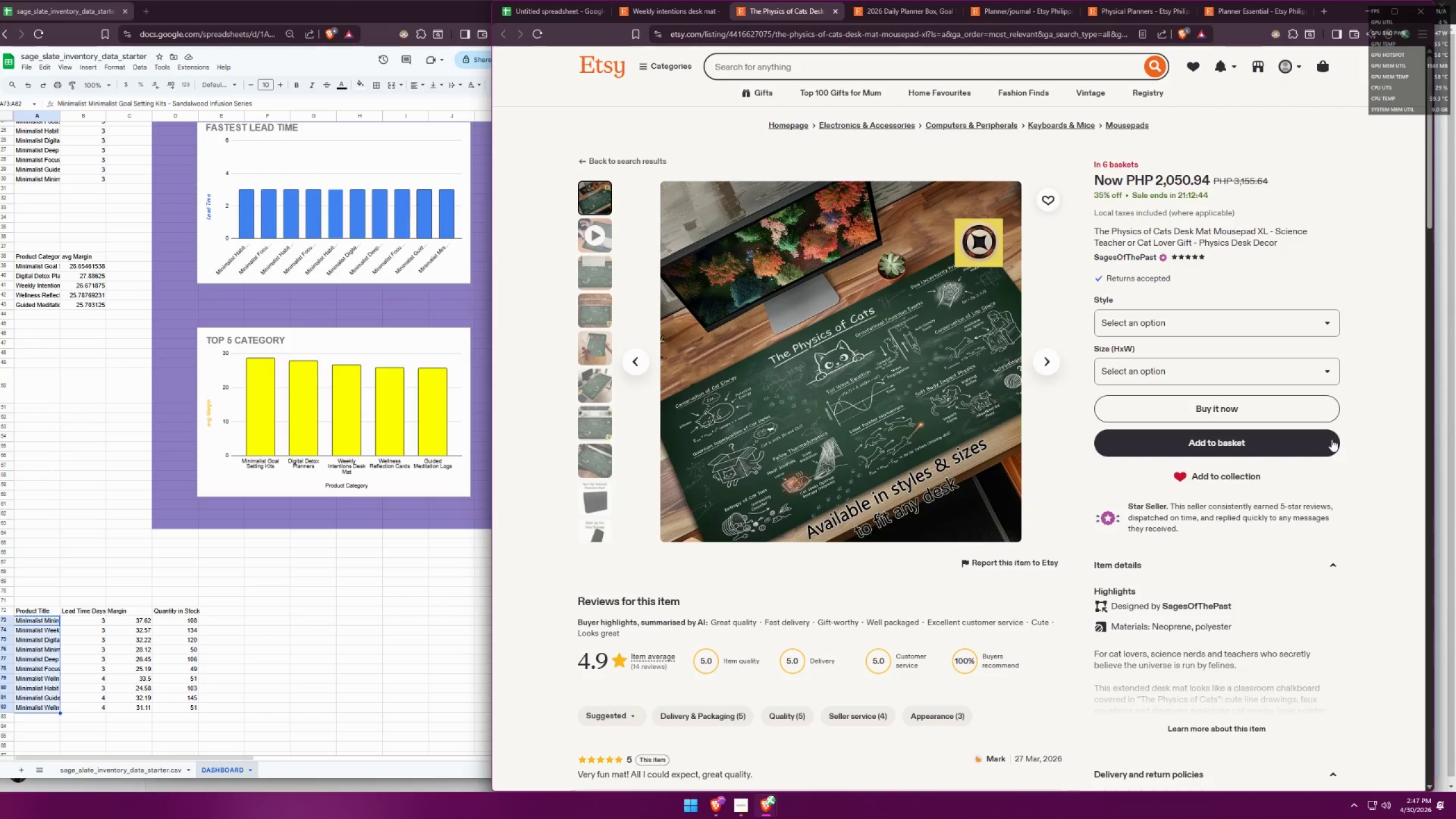 
left_click([555, 22])
 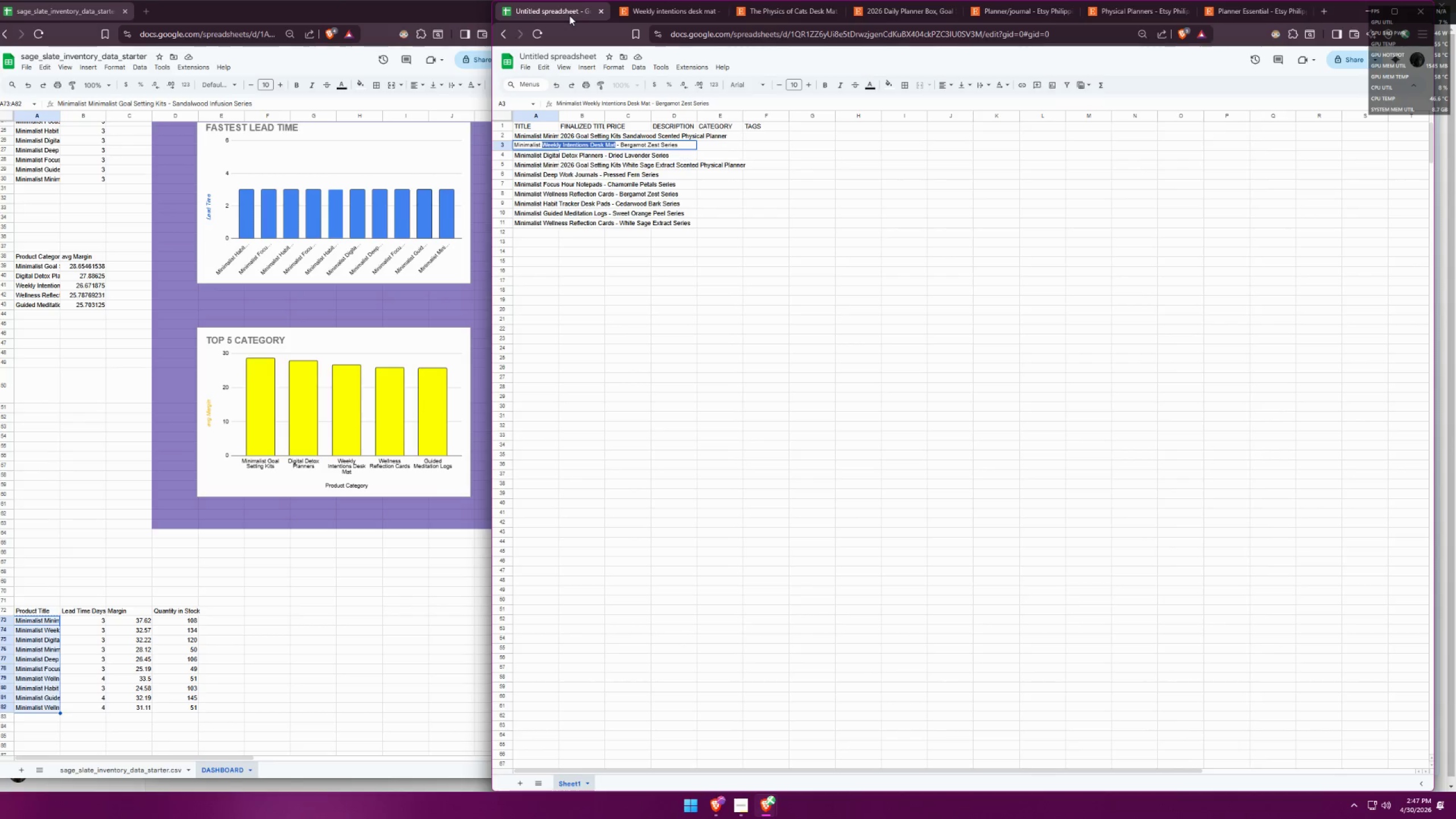 
wait(24.86)
 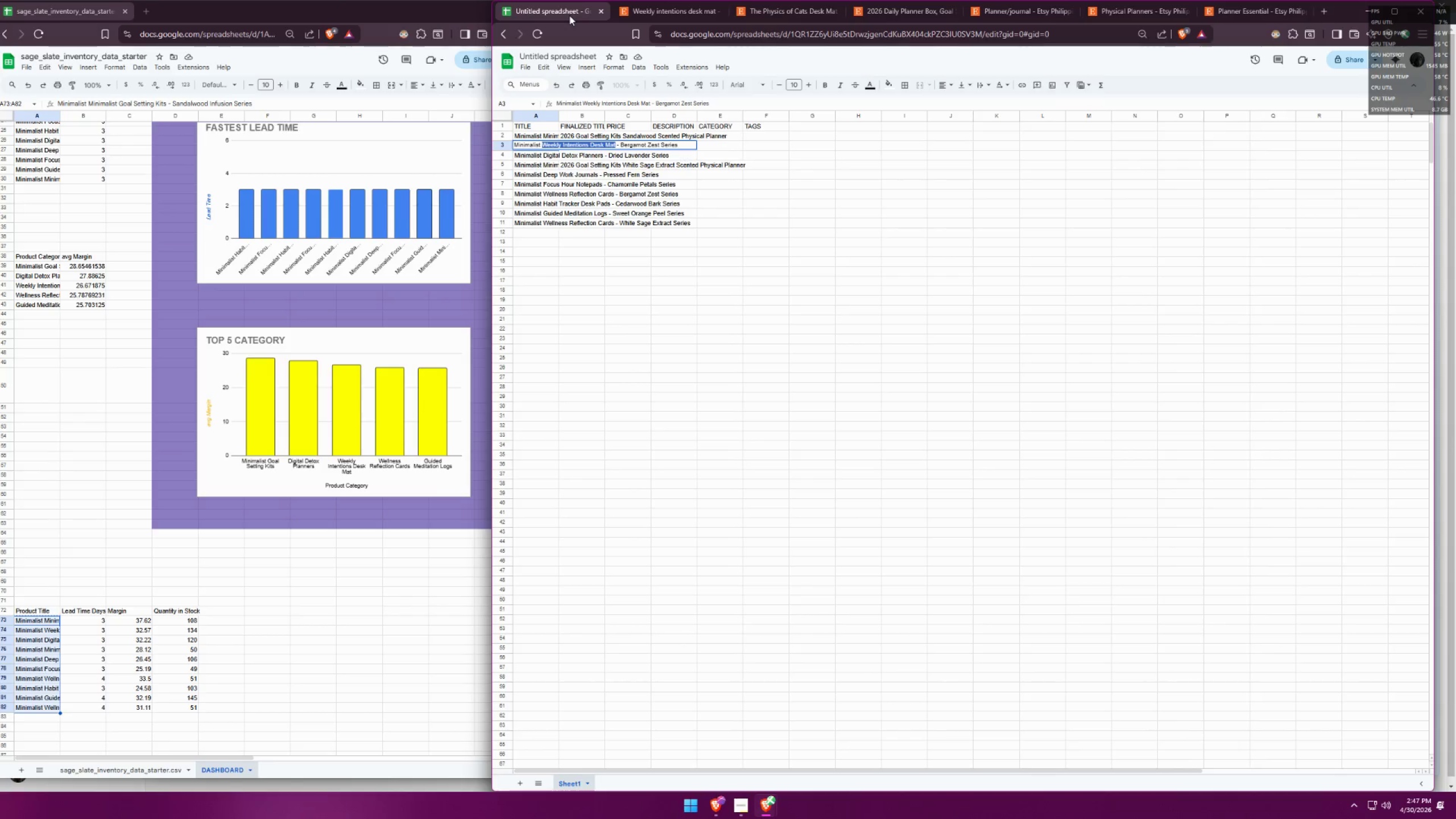 
left_click([690, 11])
 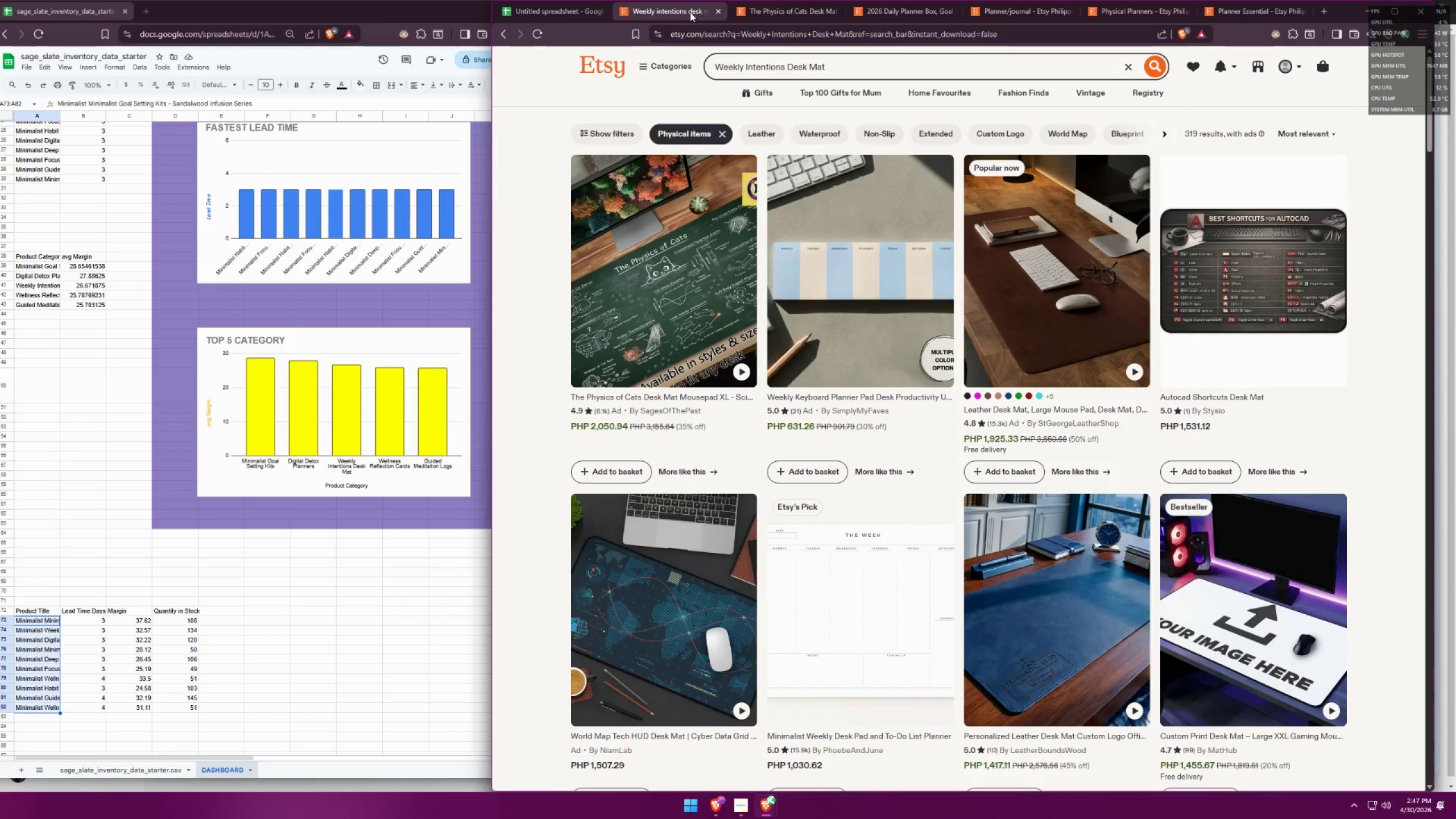 
scroll: coordinate [1255, 388], scroll_direction: down, amount: 9.0
 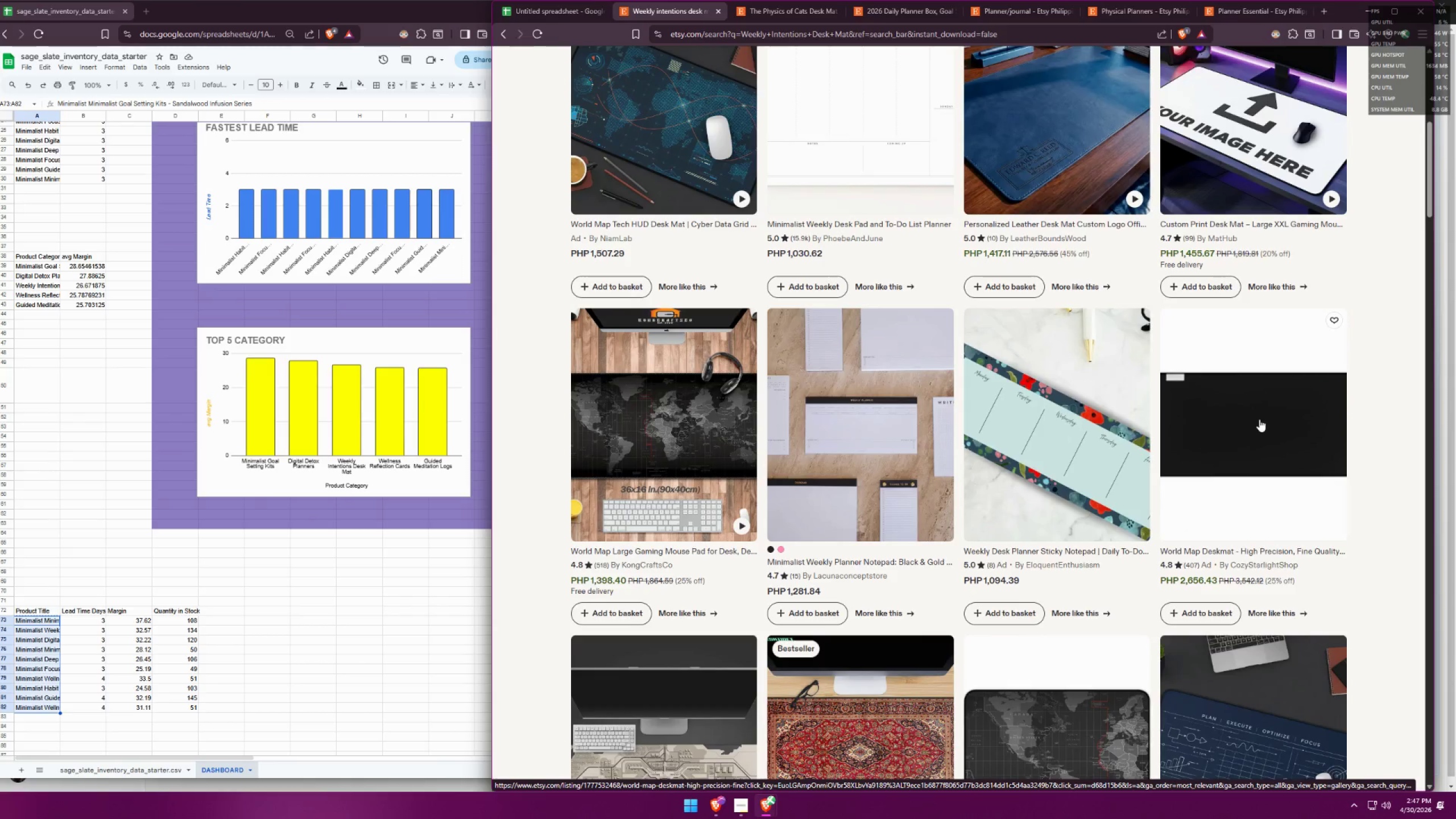 
wait(10.38)
 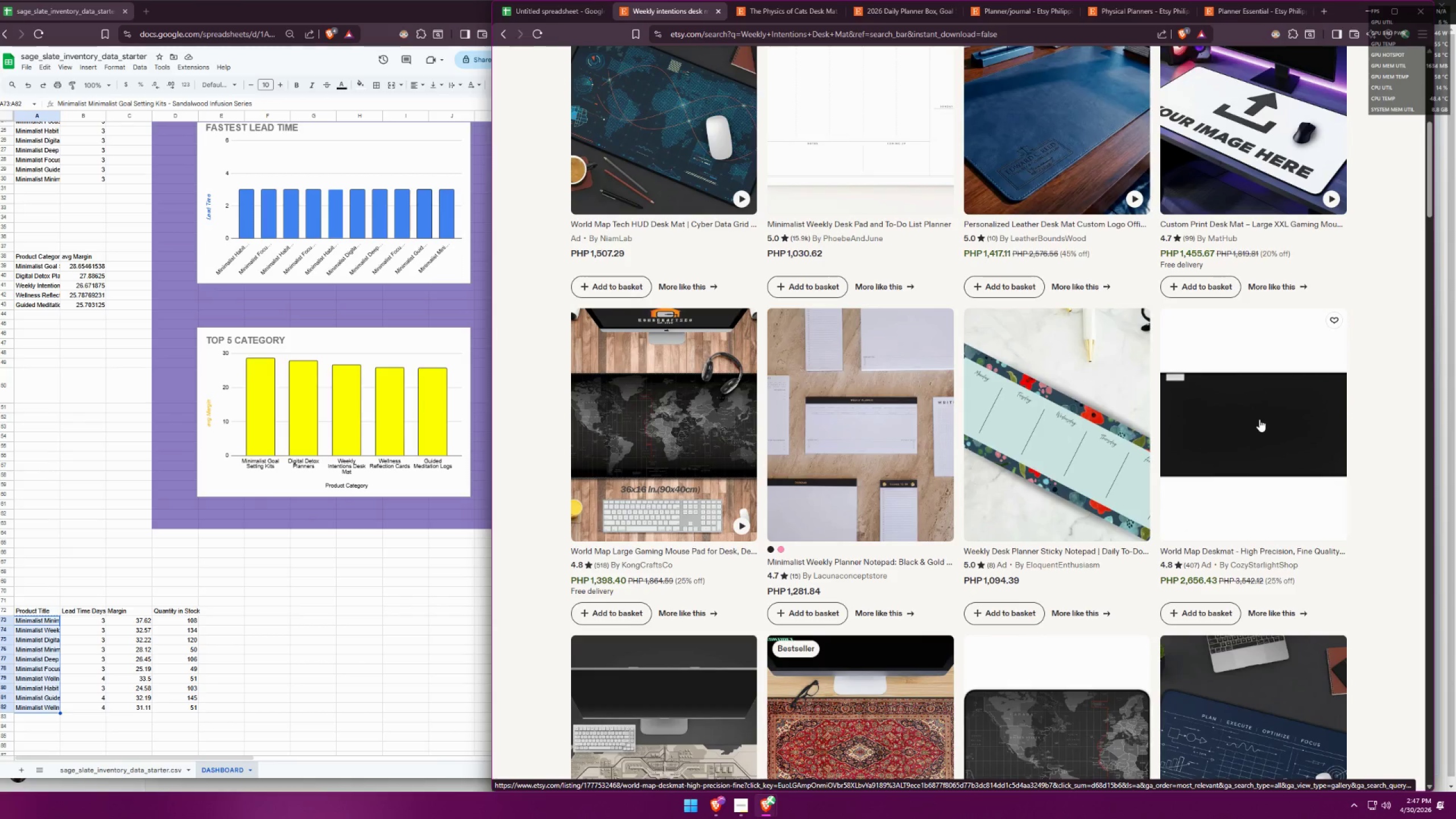 
left_click([575, 23])
 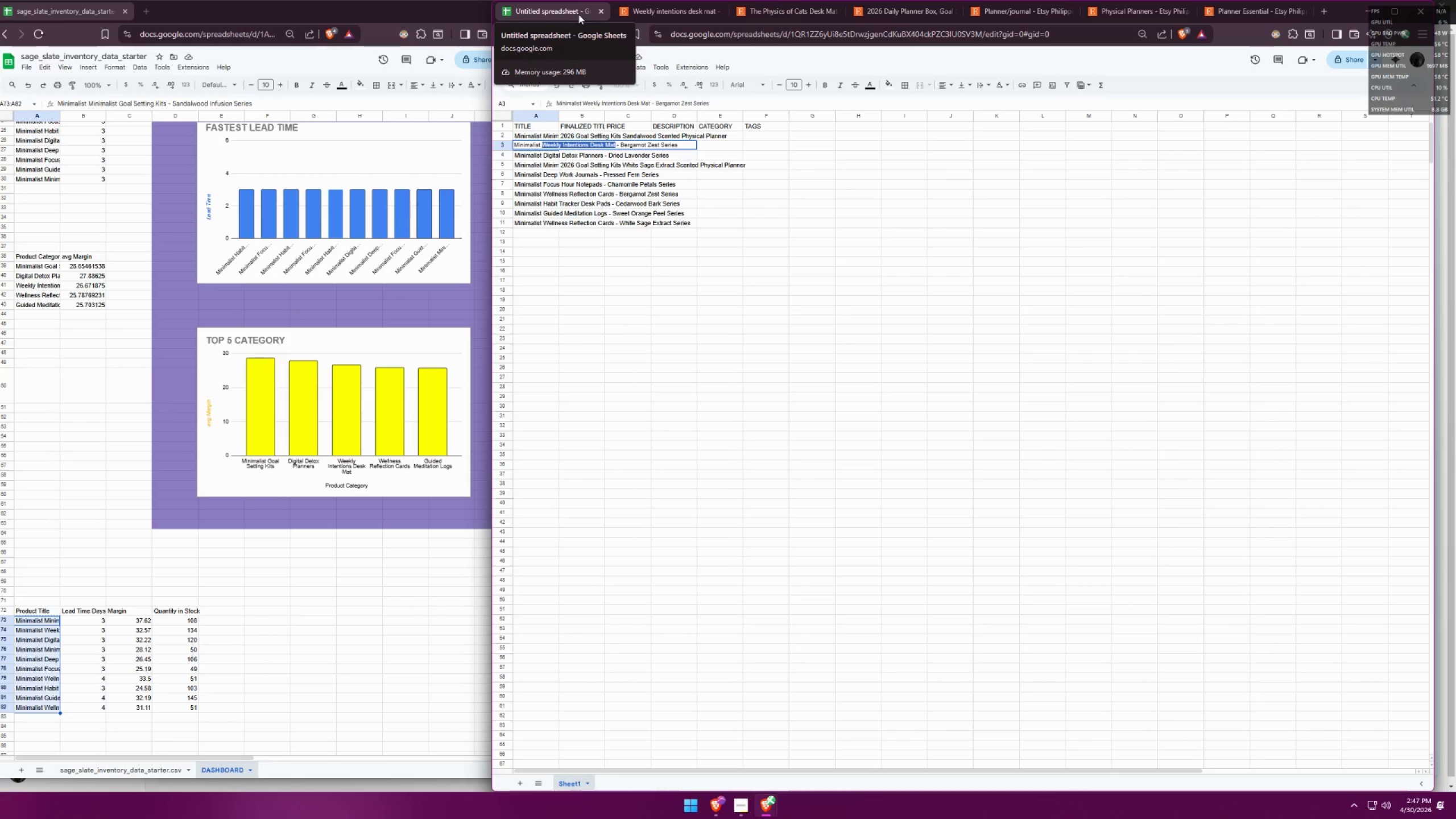 
left_click([779, 22])
 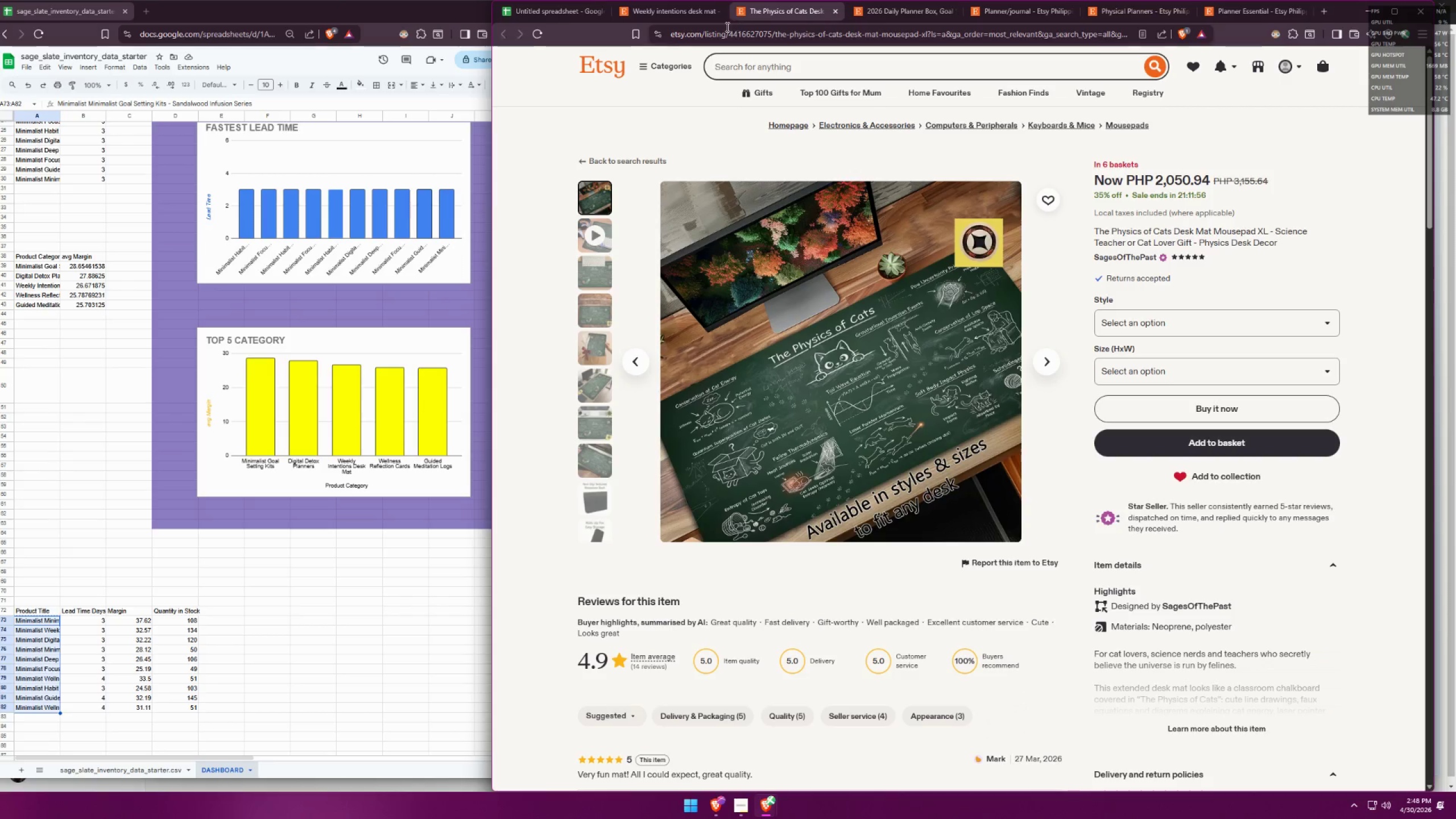 
left_click([577, 22])
 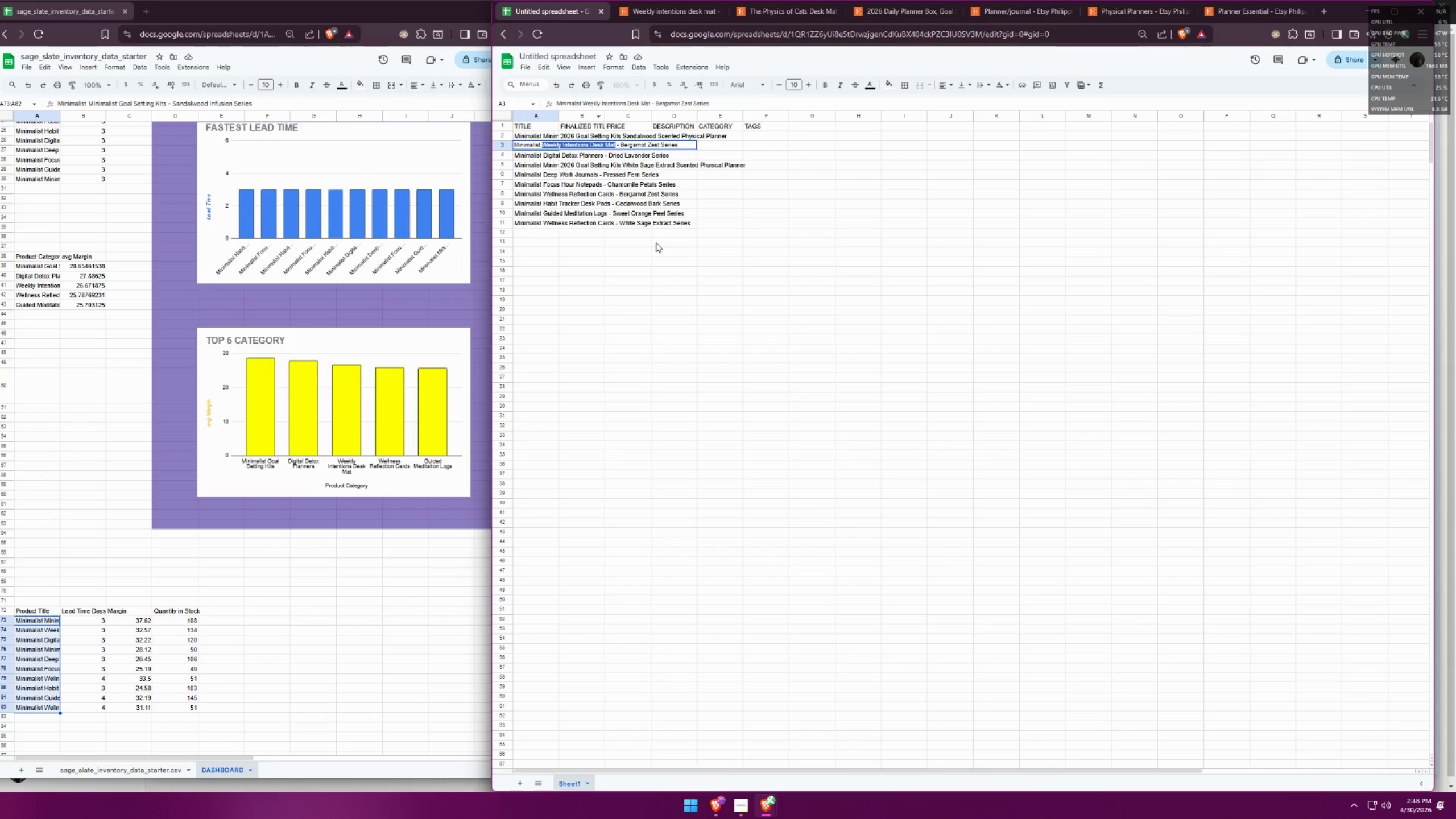 
left_click([665, 15])
 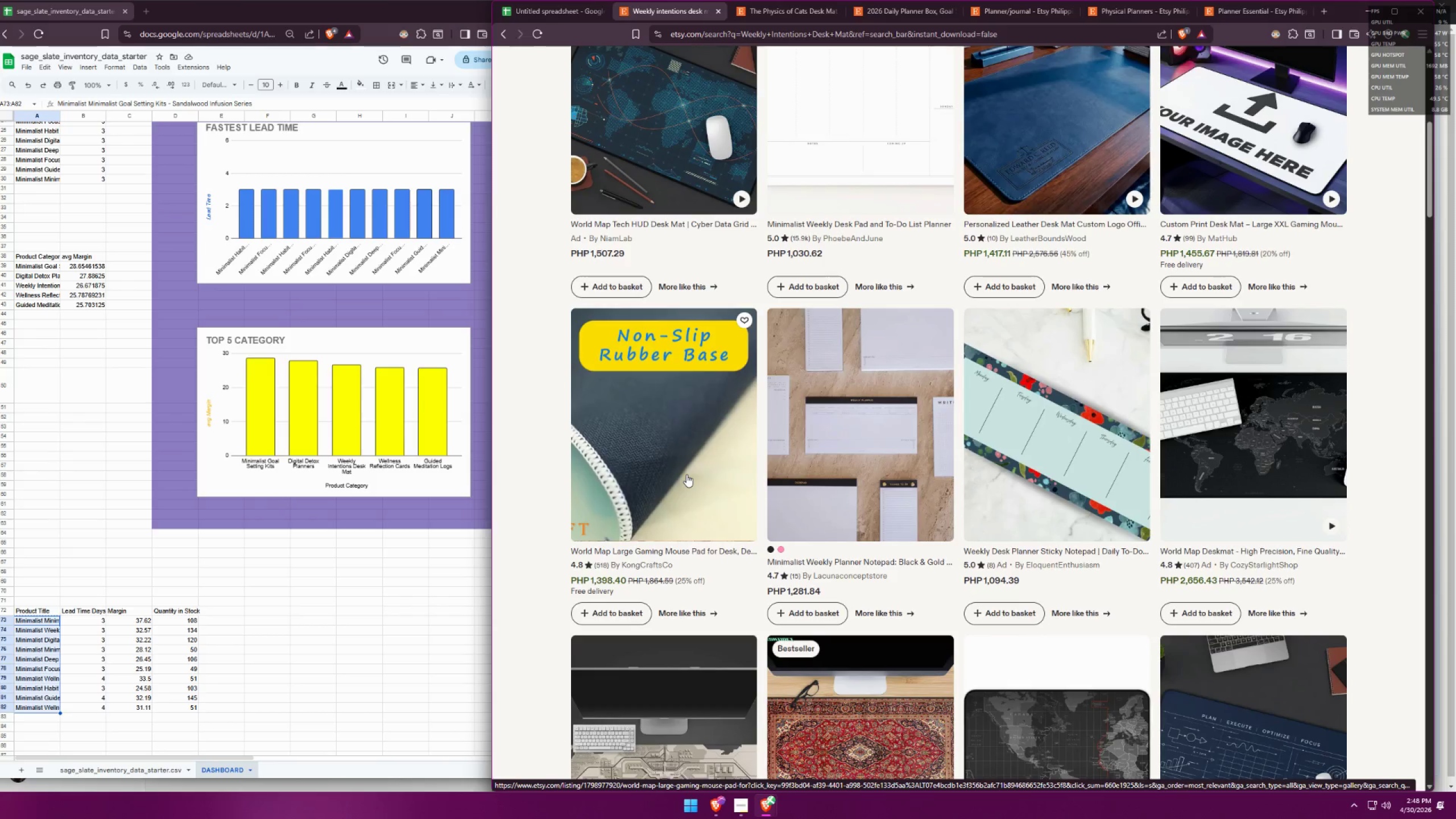 
wait(6.28)
 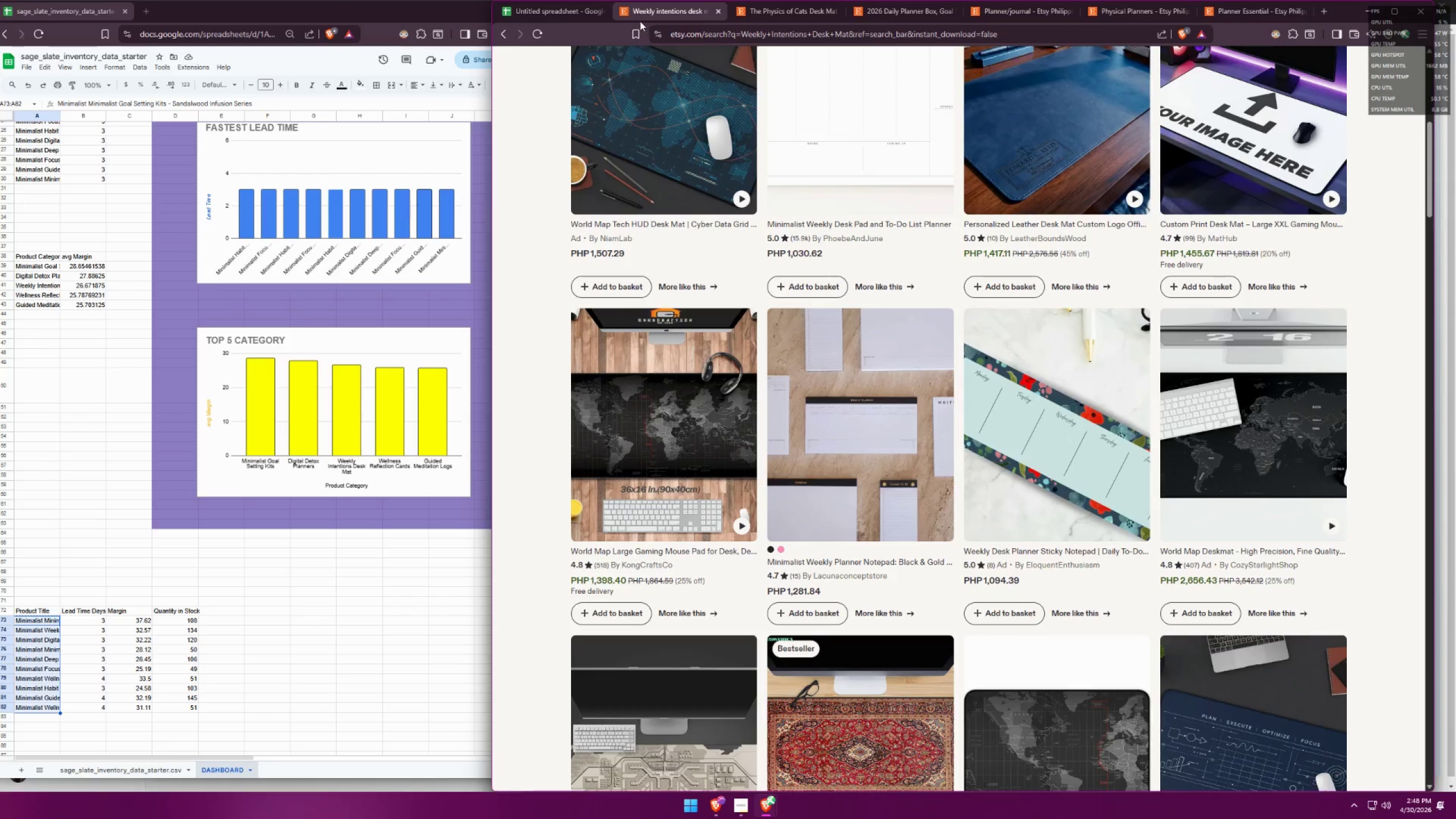 
scroll: coordinate [706, 461], scroll_direction: down, amount: 6.0
 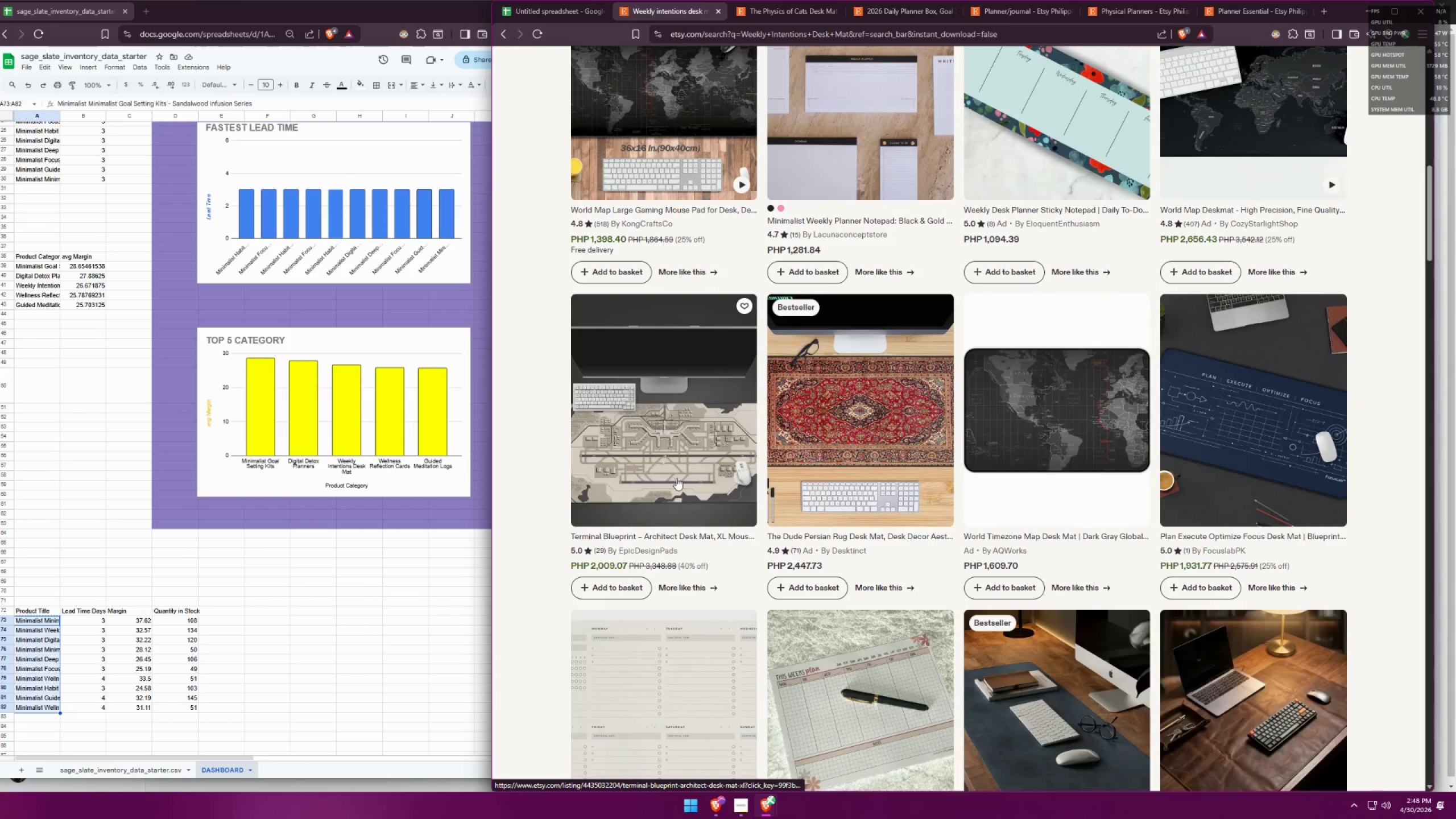 
scroll: coordinate [641, 491], scroll_direction: up, amount: 18.0
 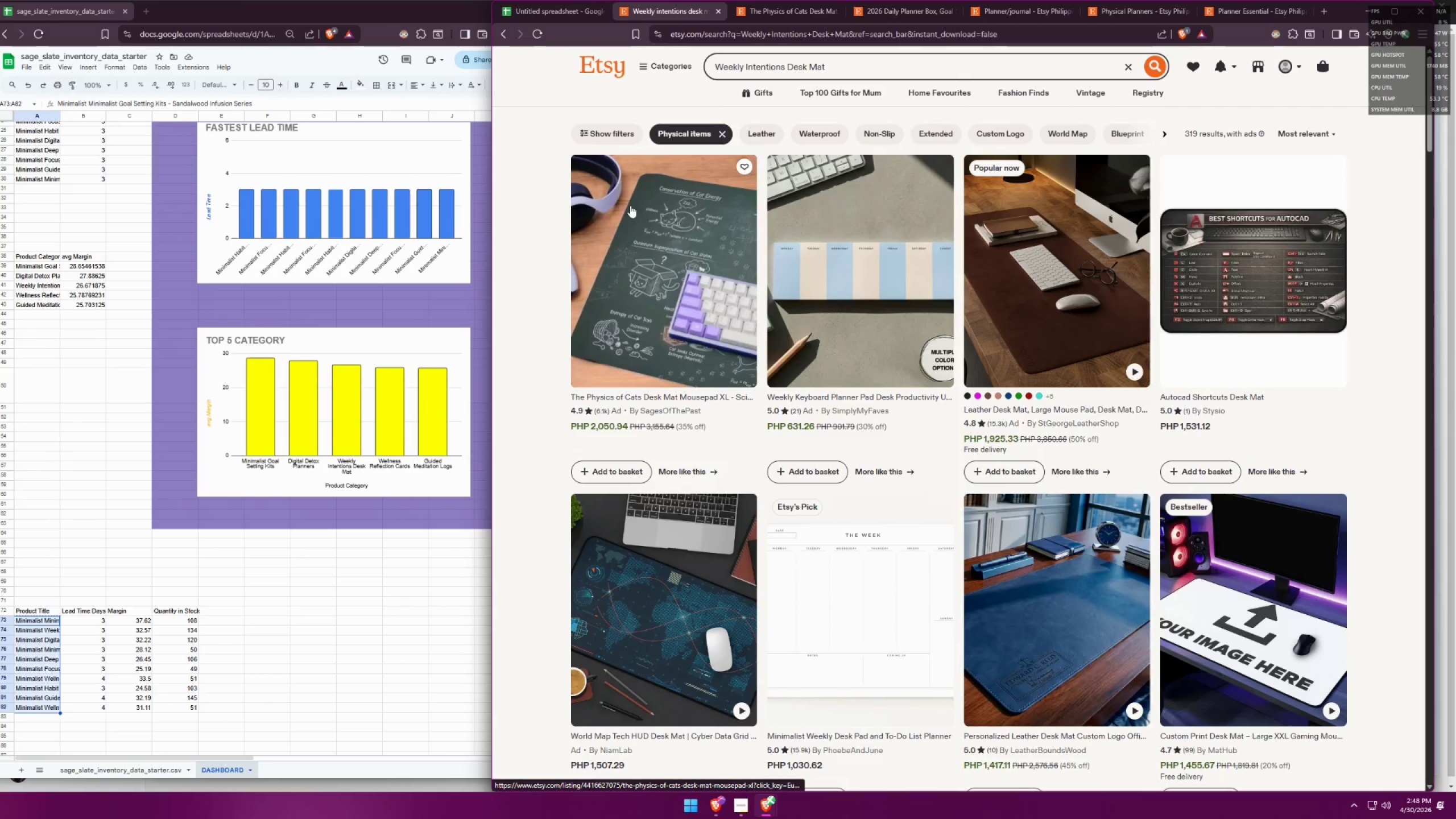 
left_click([563, 11])
 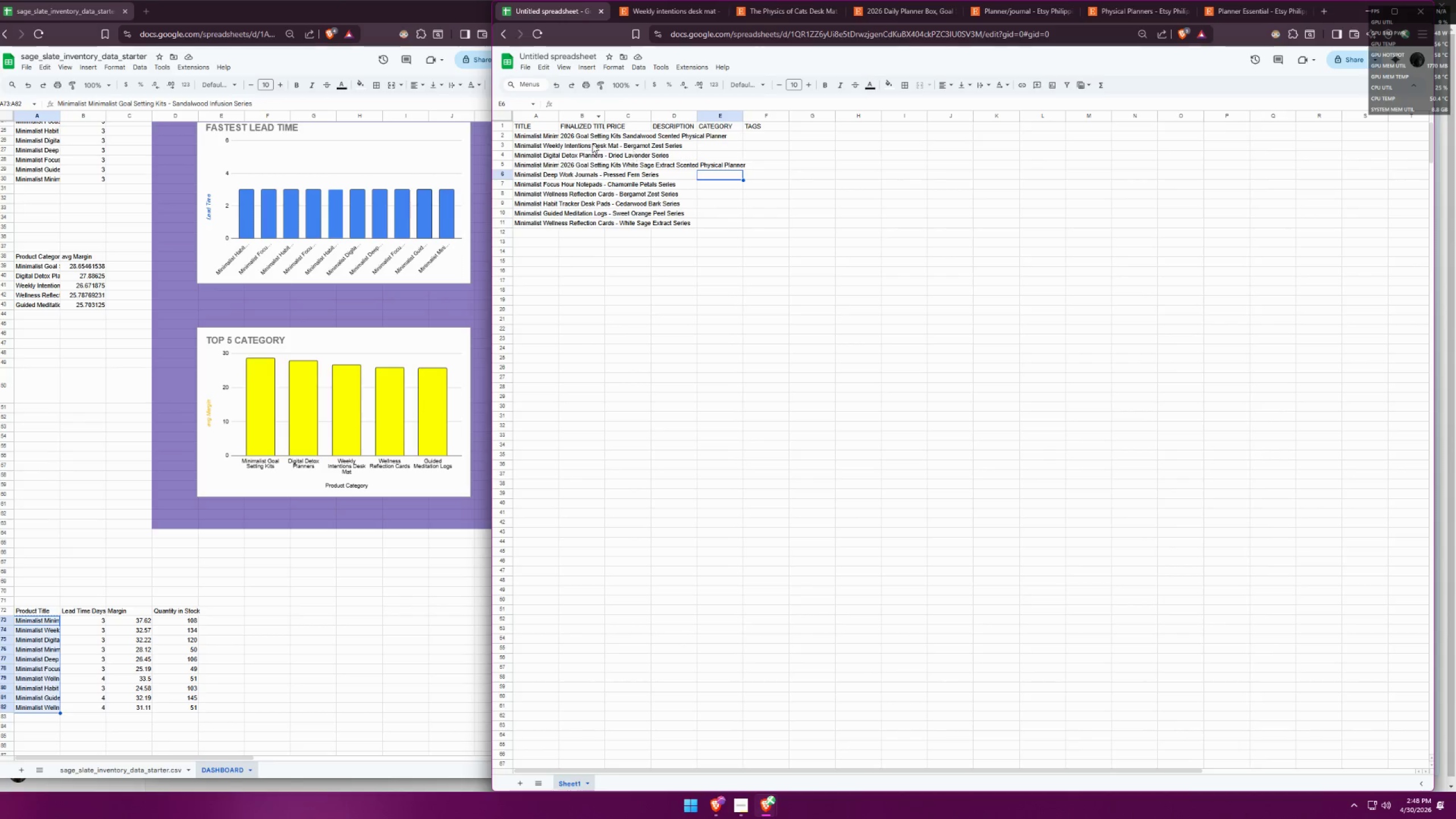 
double_click([576, 143])
 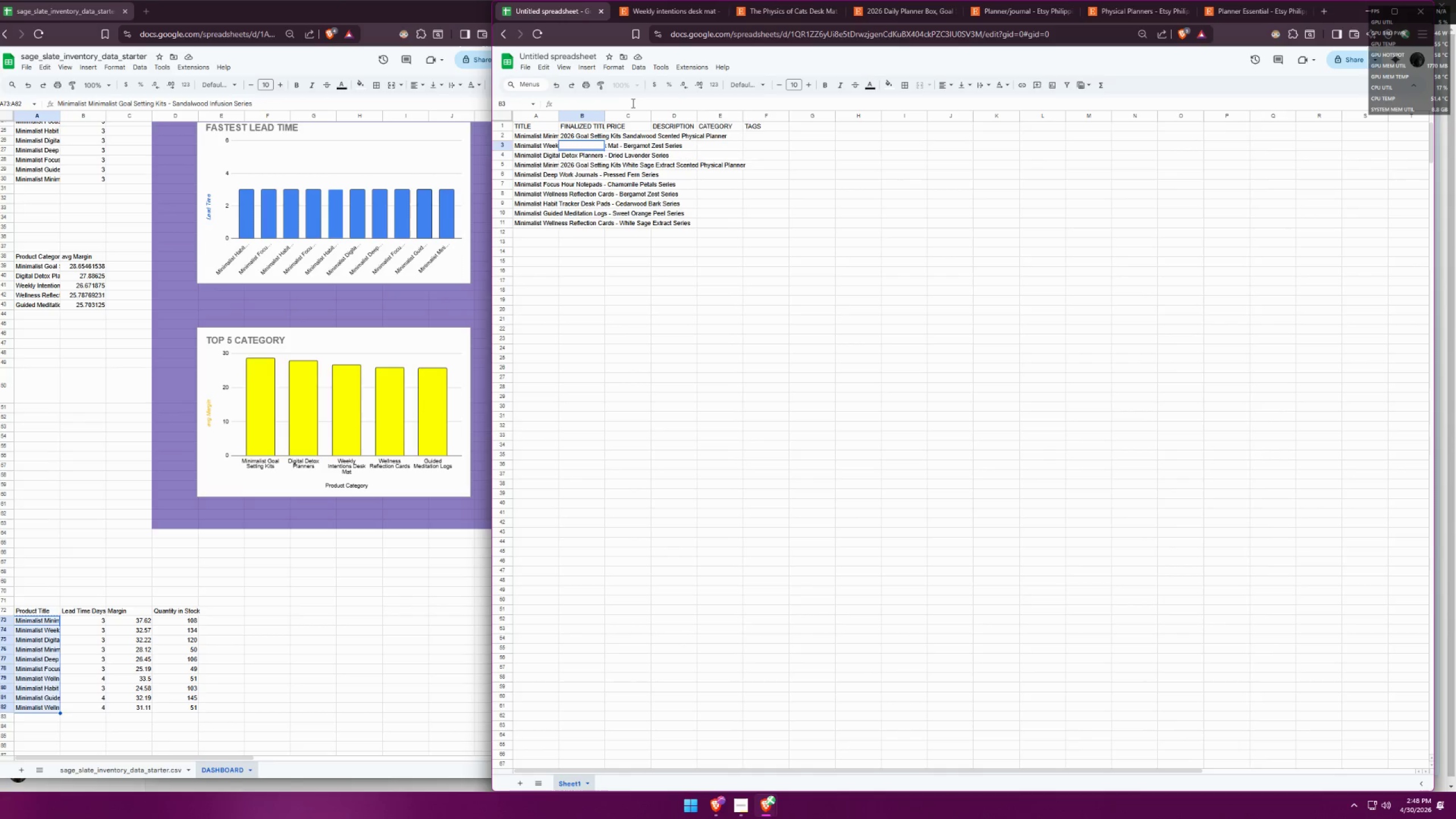 
type(Minimalist )
 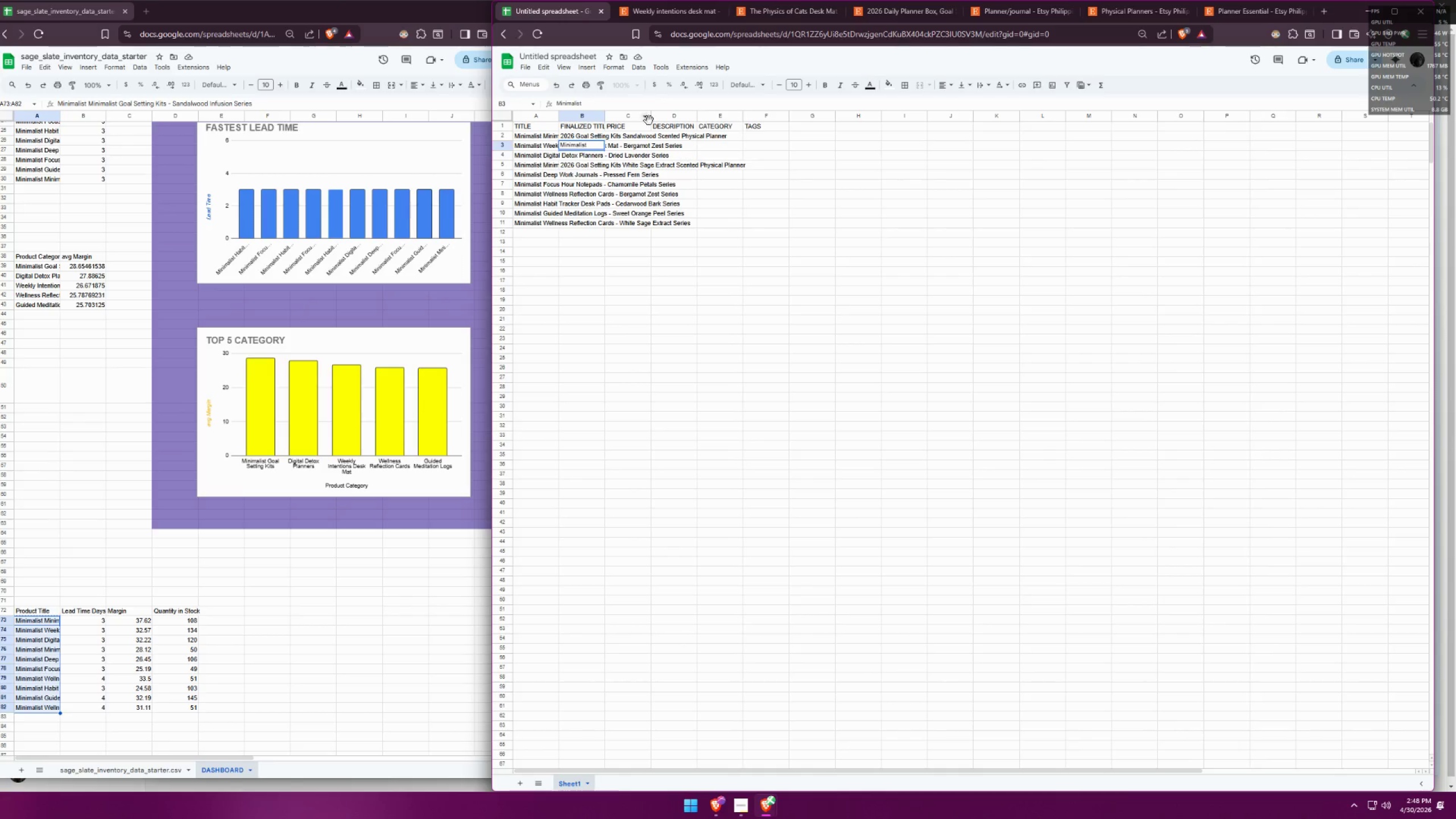 
left_click([733, 198])
 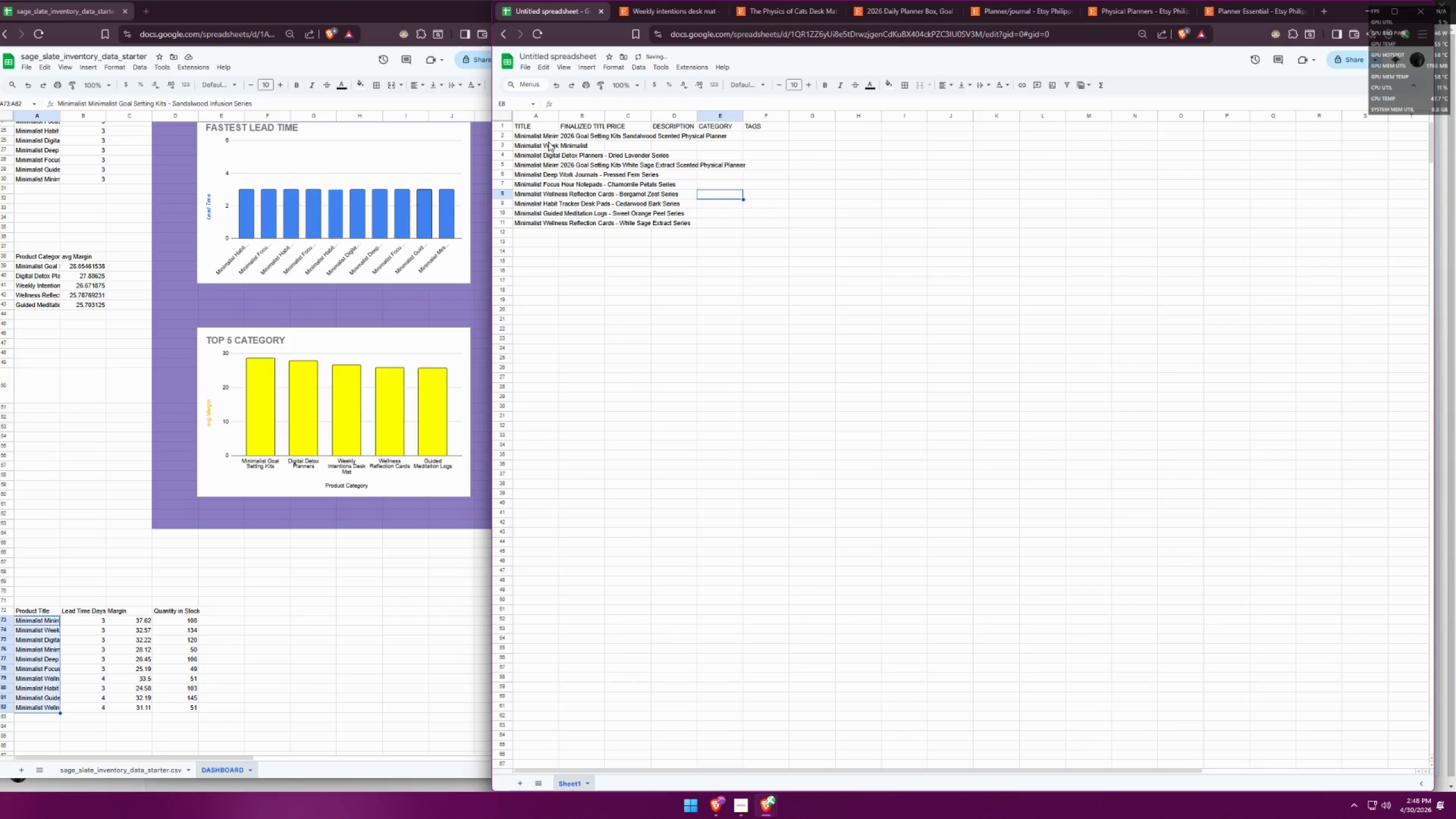 
key(Control+ControlLeft)
 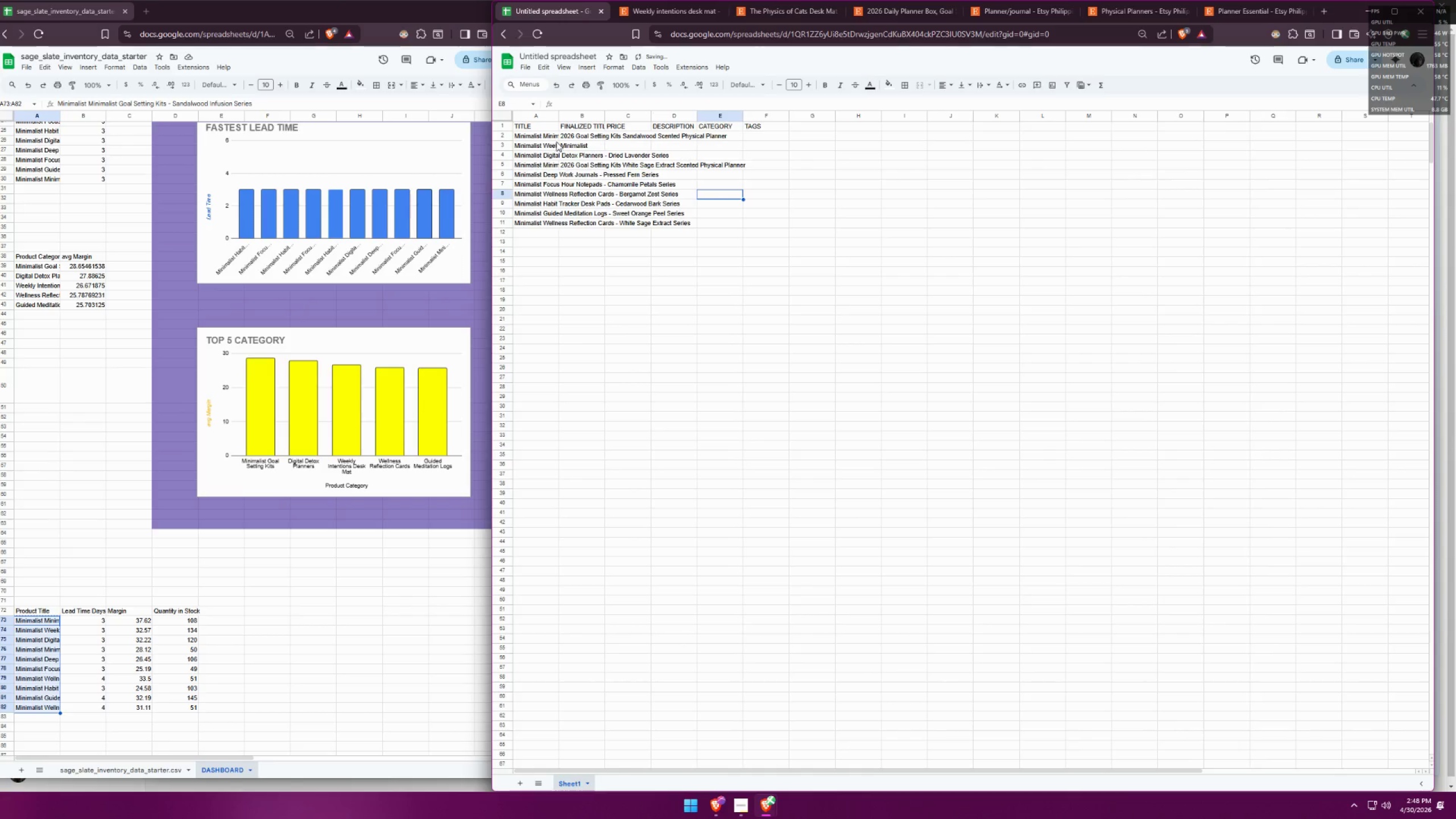 
key(Control+Z)
 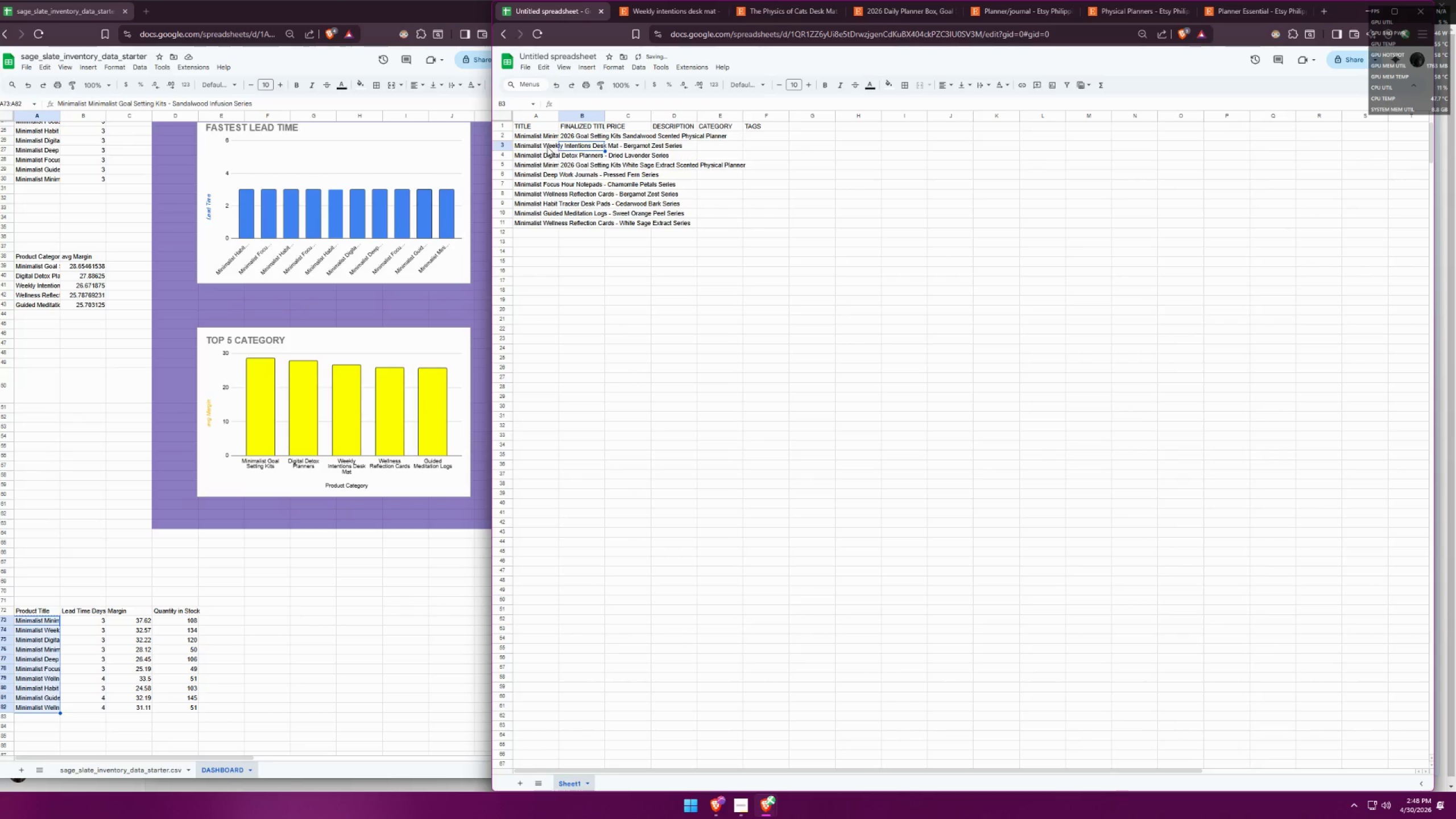 
key(Control+ControlLeft)
 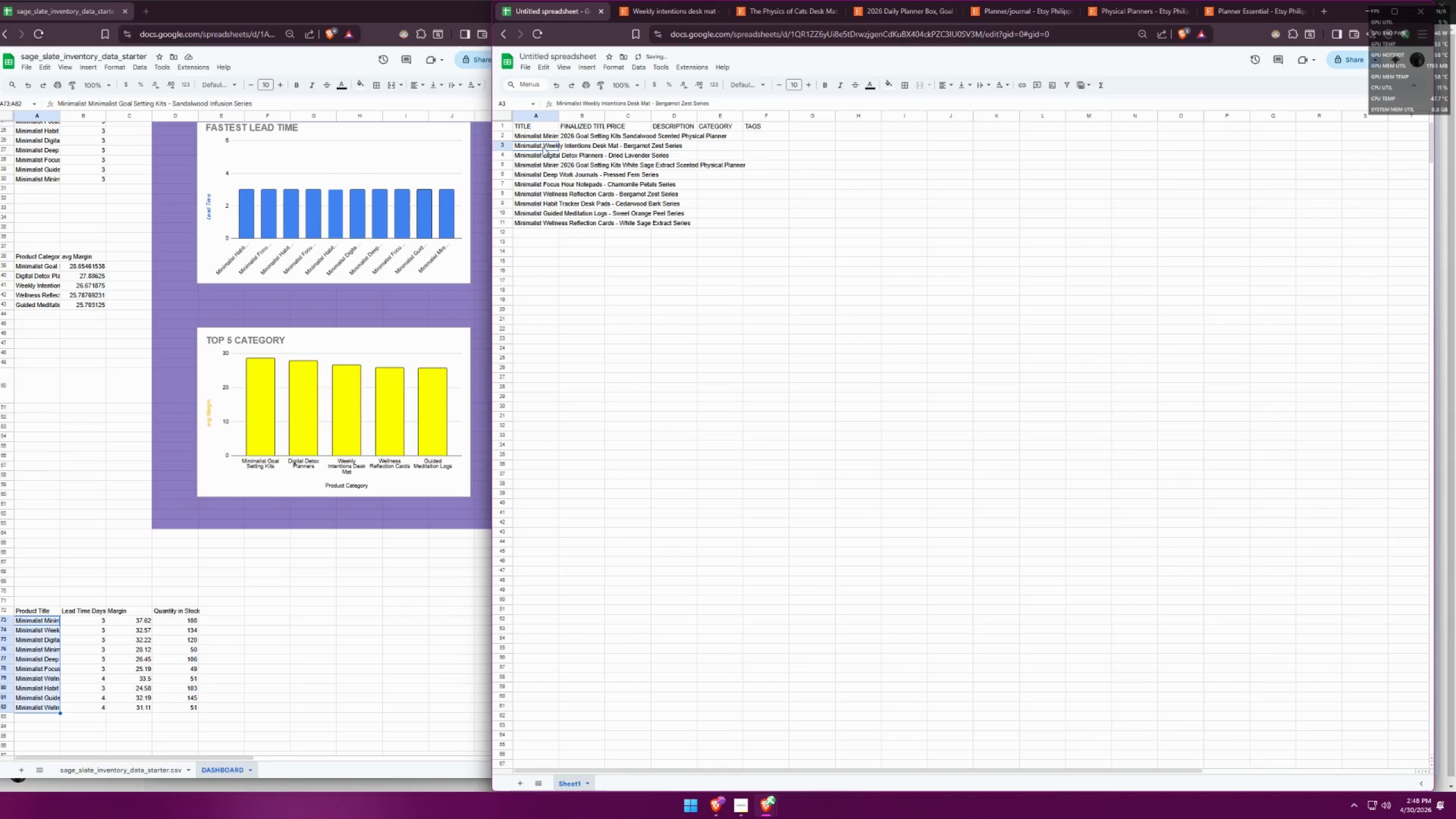 
double_click([543, 147])
 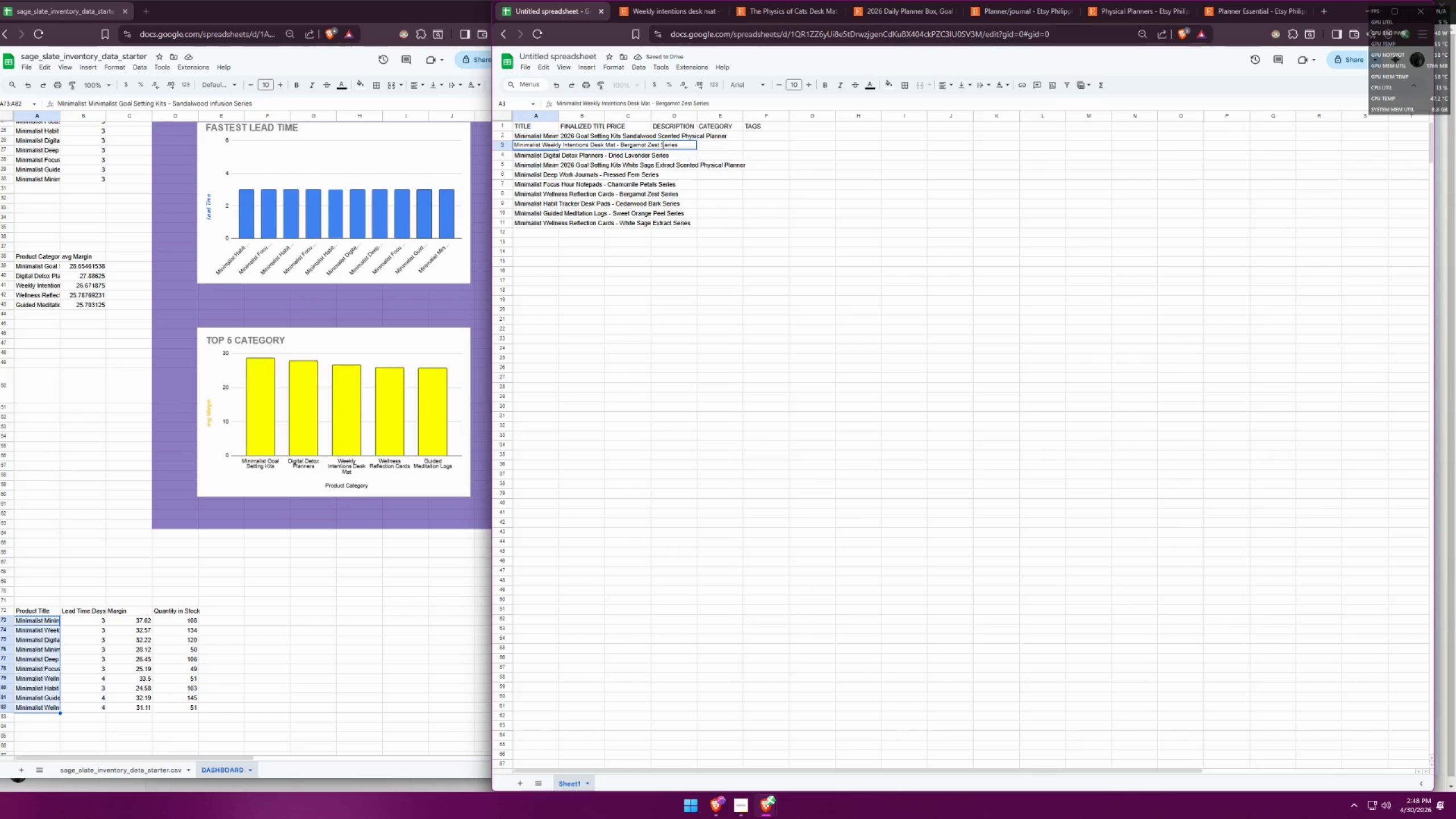 
left_click_drag(start_coordinate=[659, 144], to_coordinate=[514, 148])
 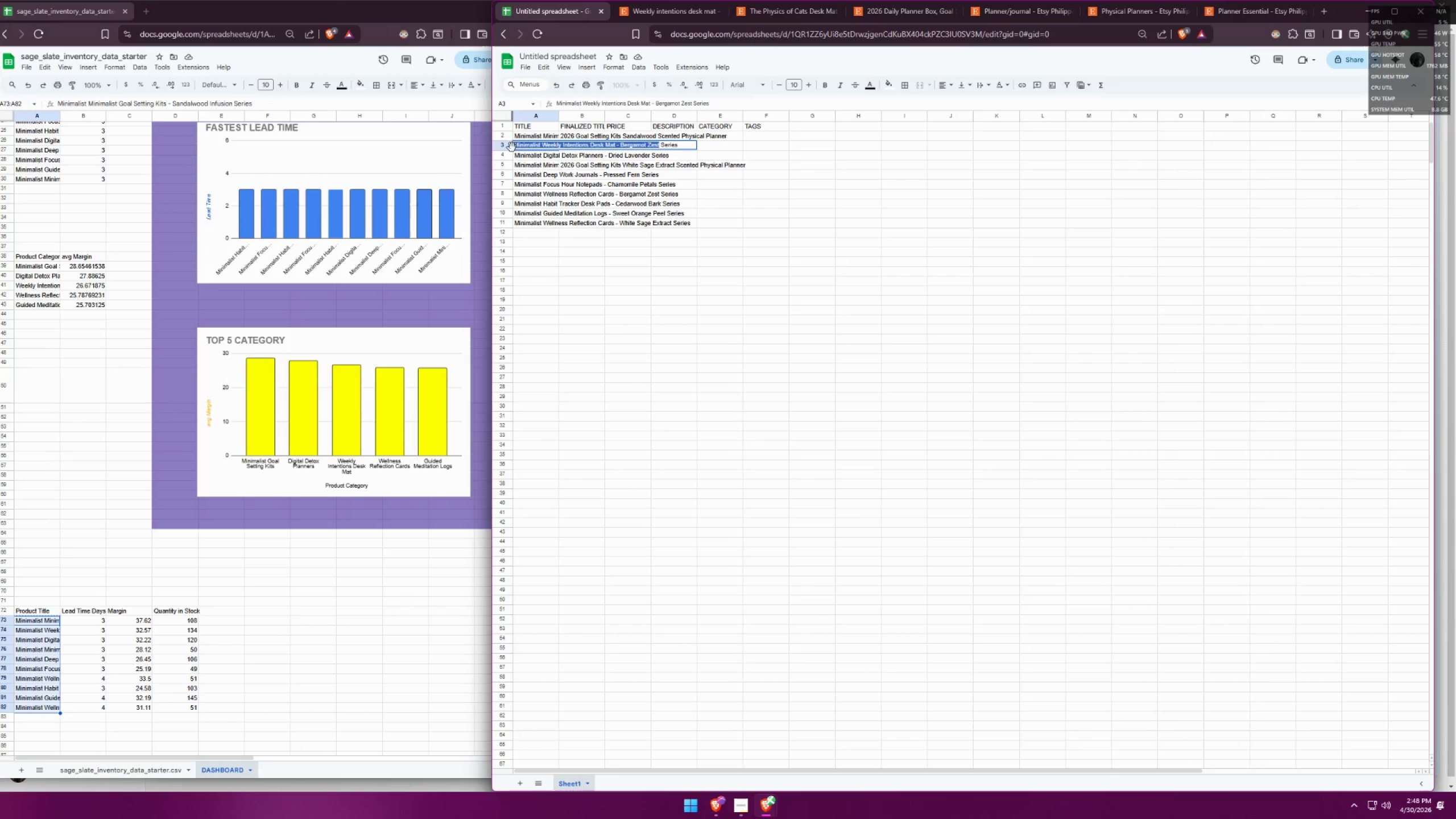 
key(Control+C)
 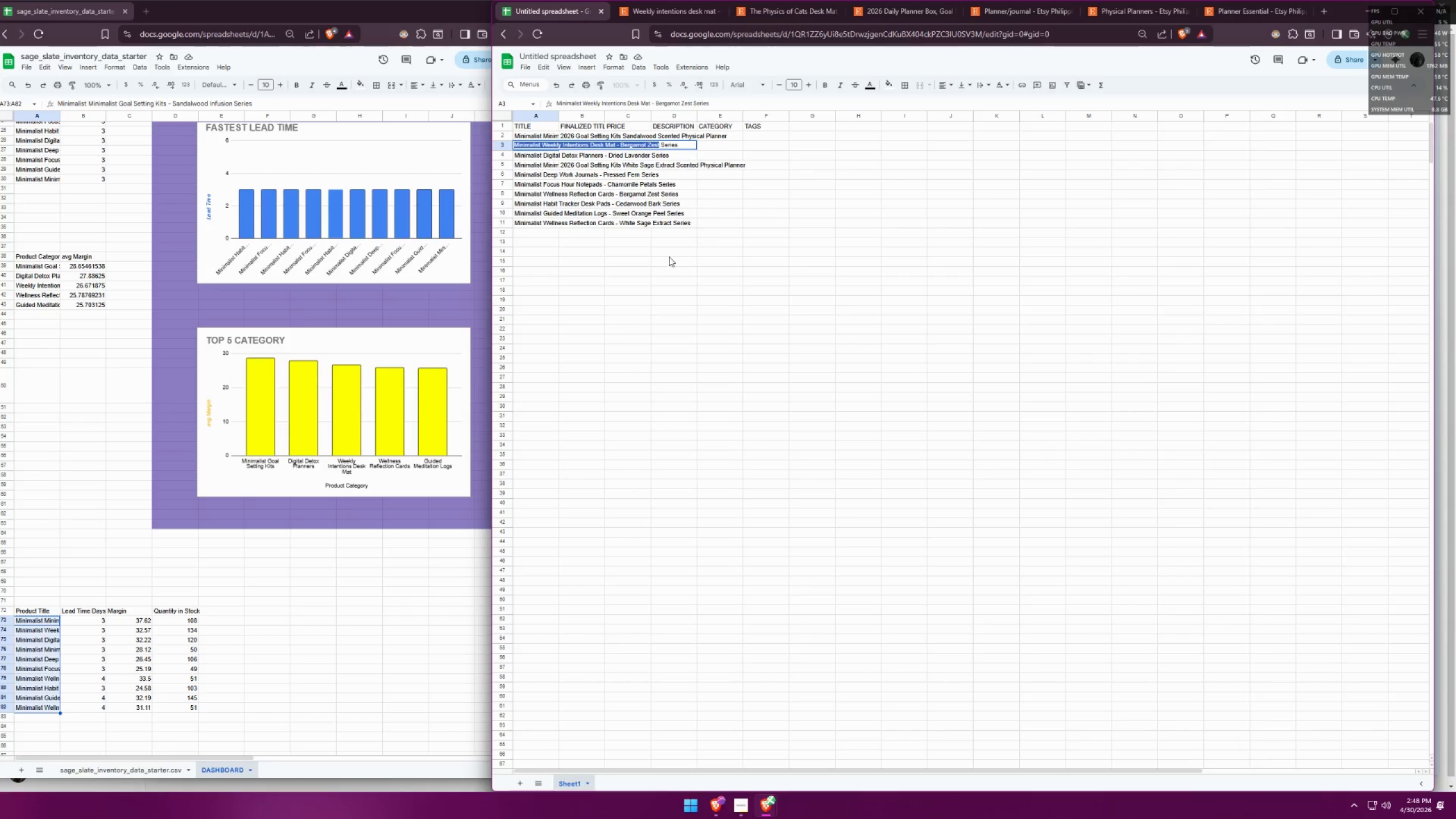 
left_click([665, 258])
 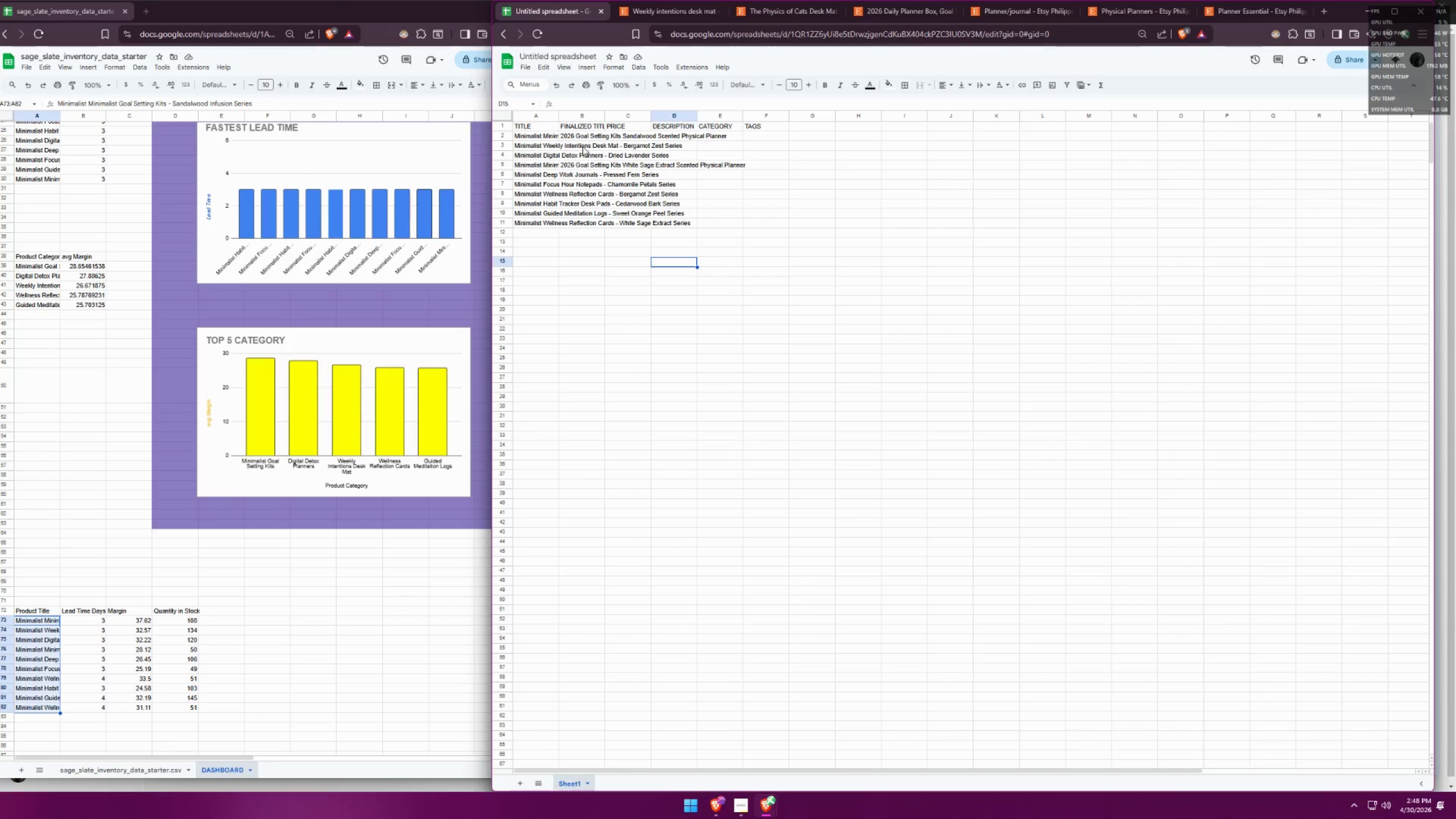 
double_click([580, 145])
 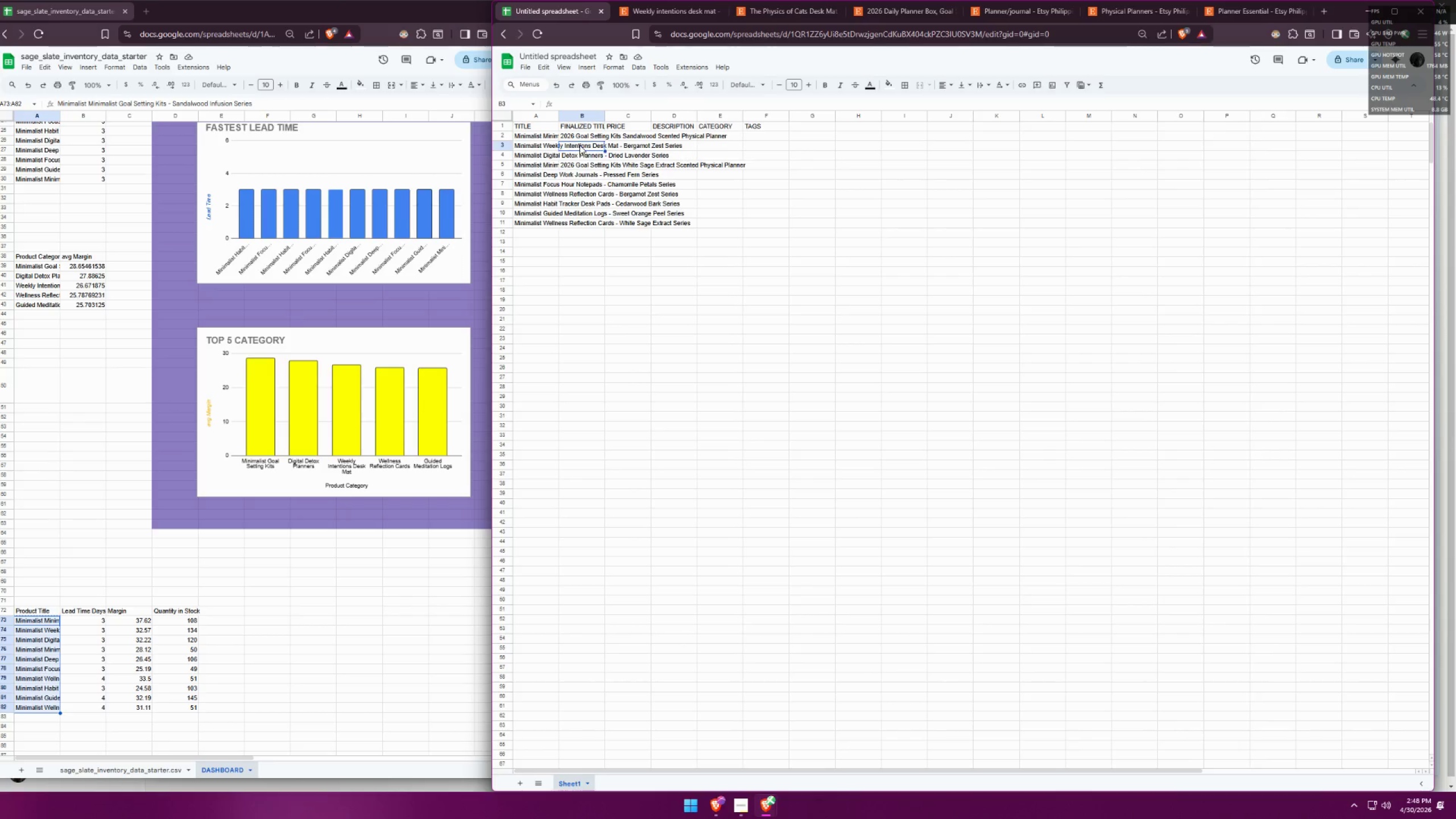 
triple_click([580, 145])
 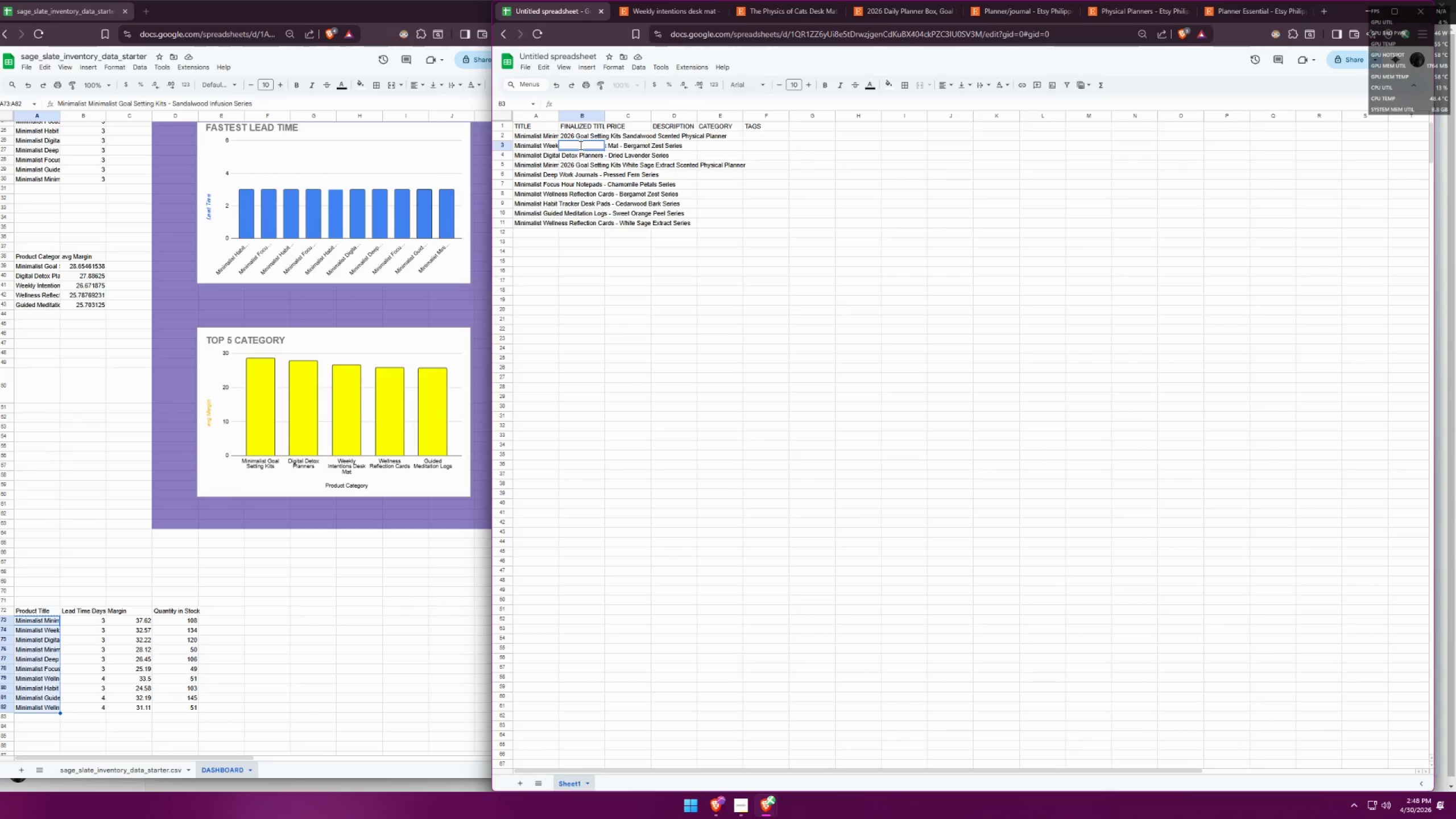 
key(Control+ControlLeft)
 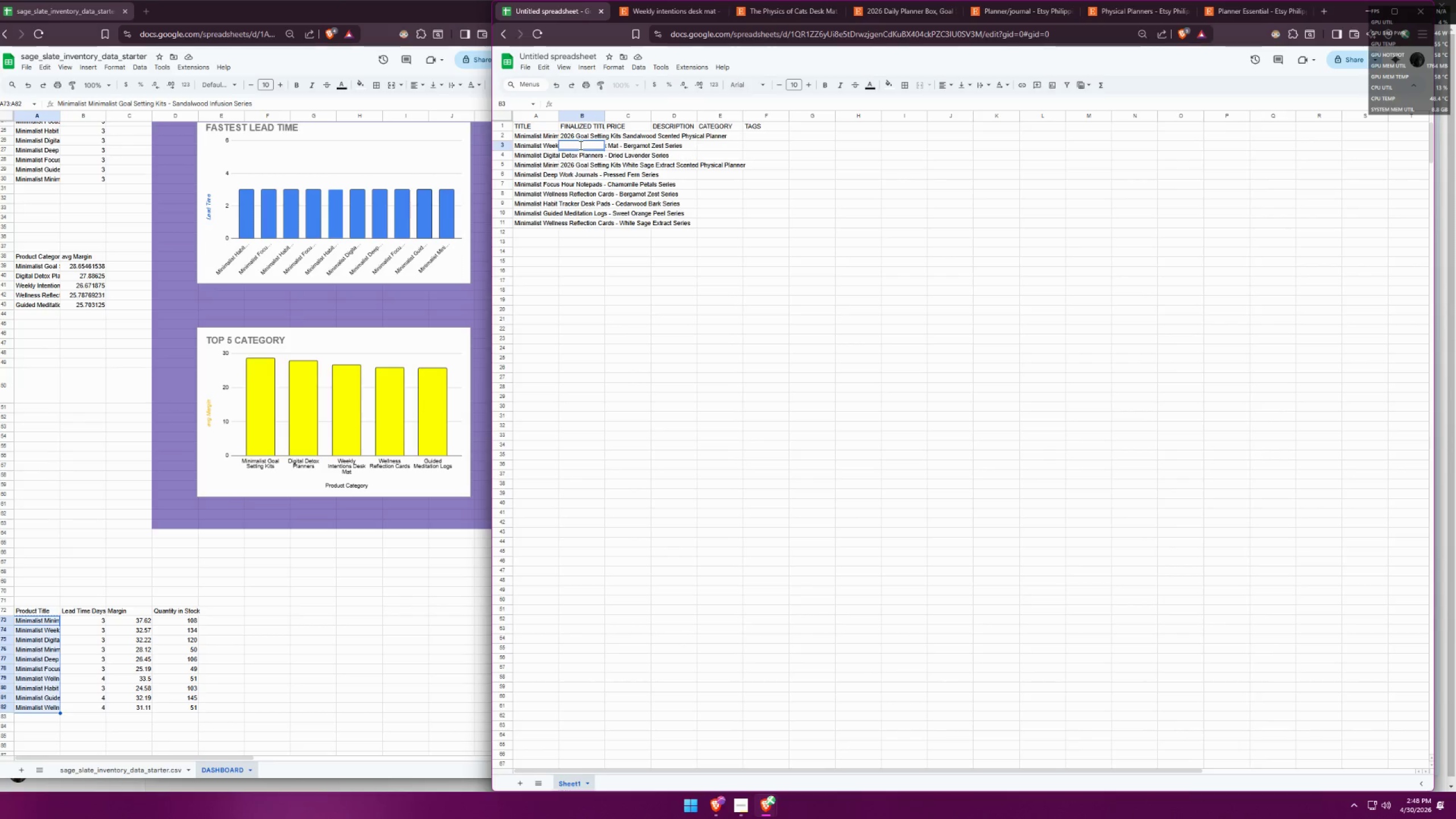 
key(Control+V)
 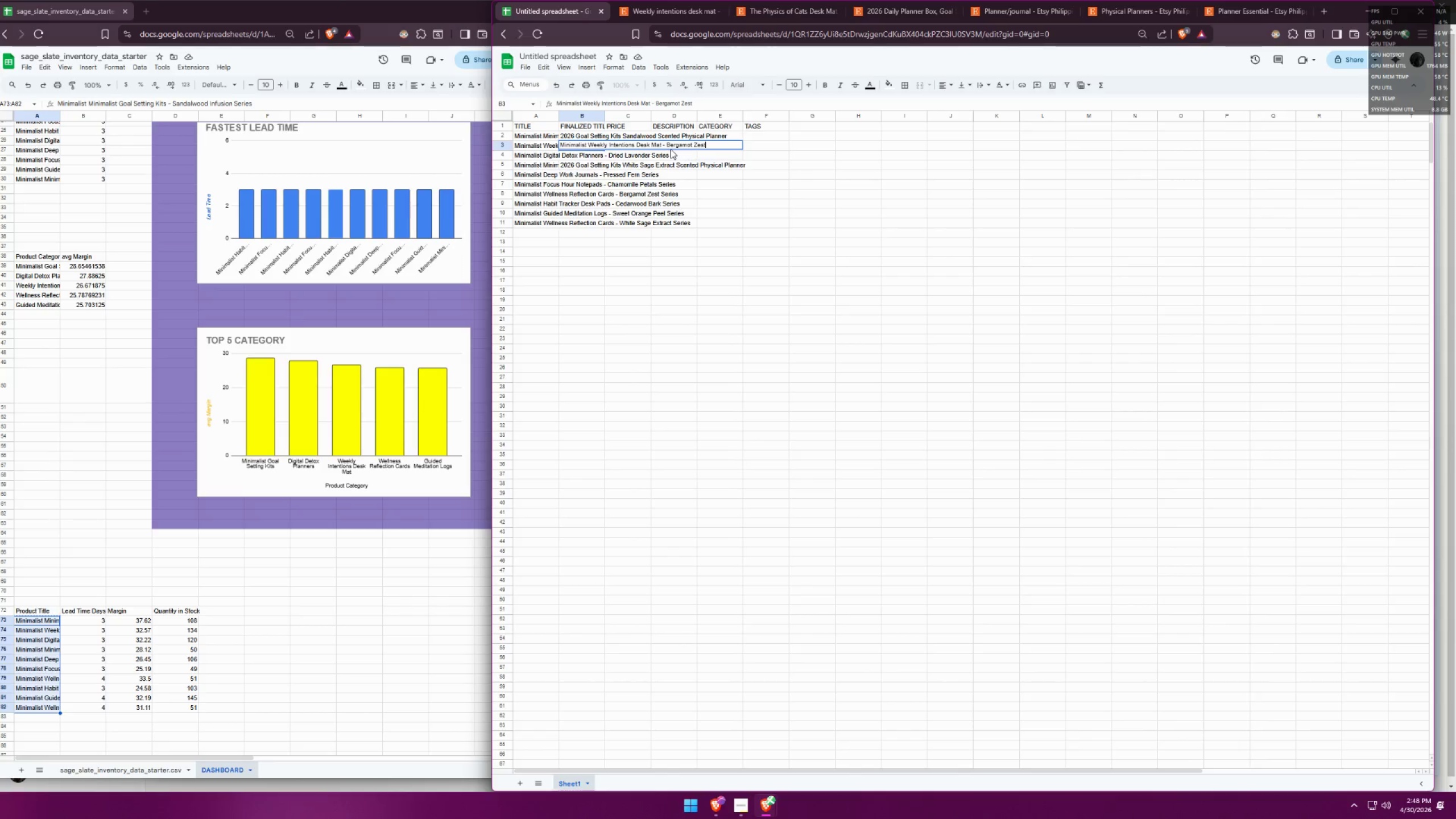 
left_click([664, 145])
 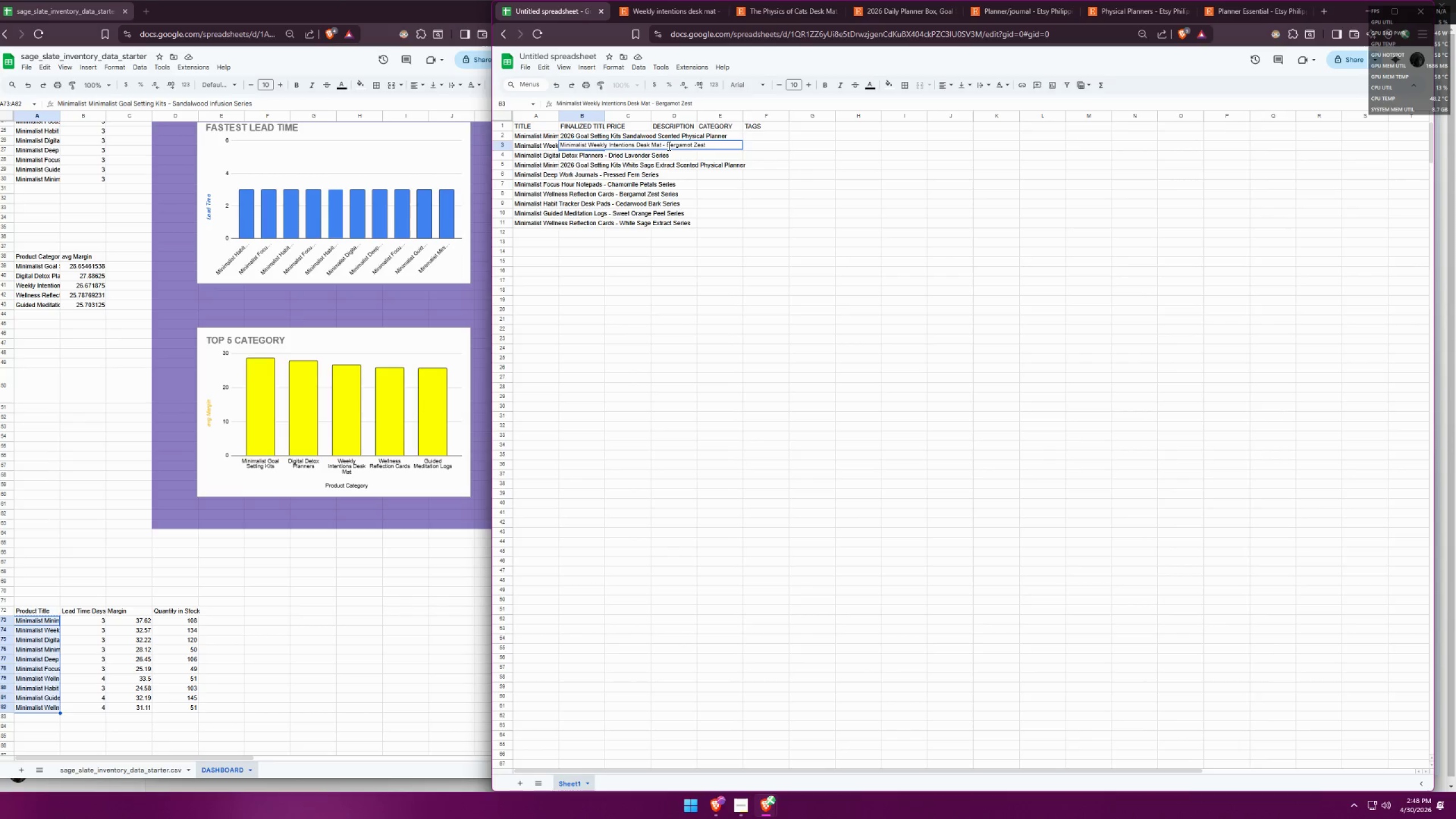 
left_click([666, 146])
 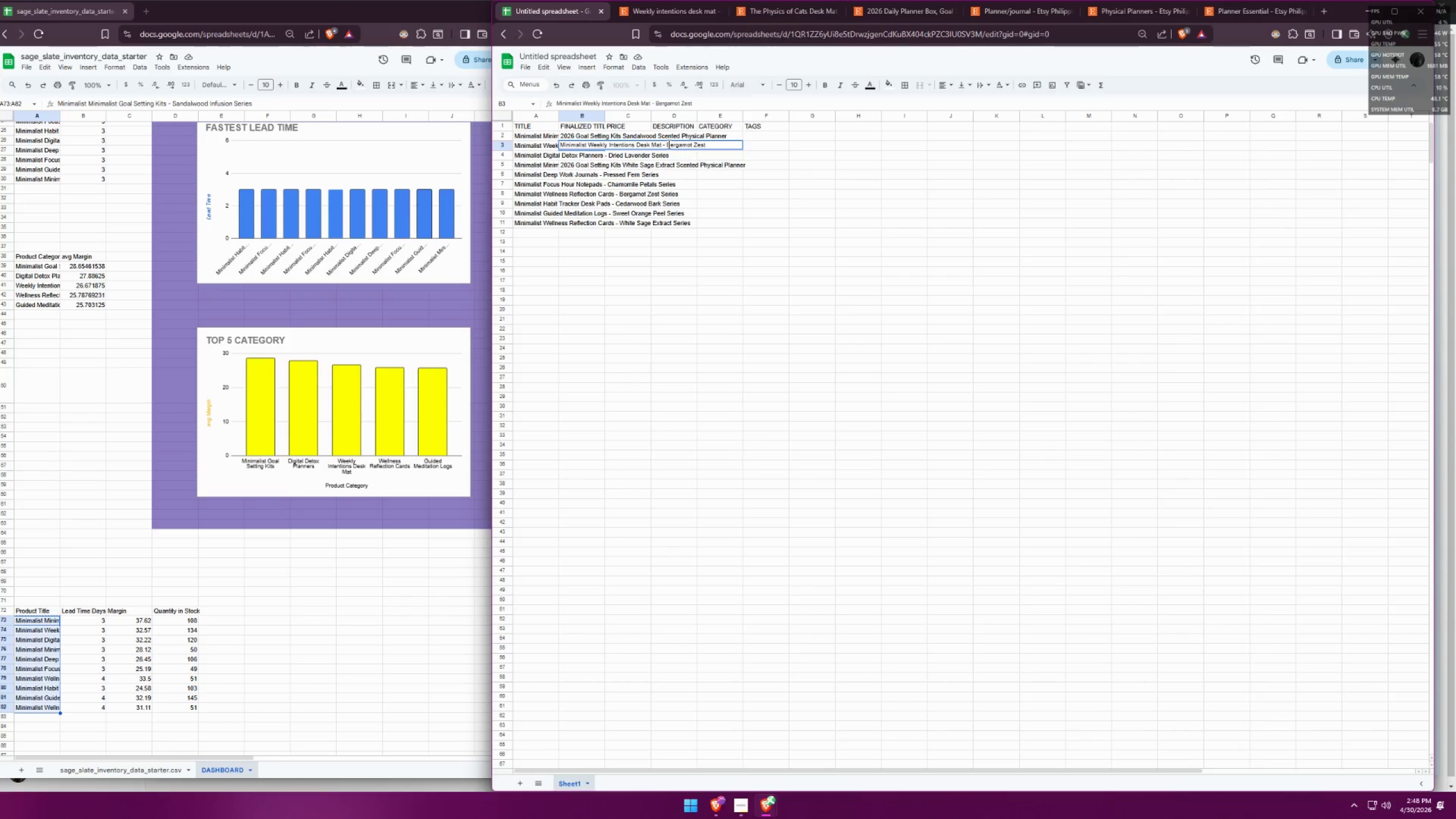 
left_click([666, 144])
 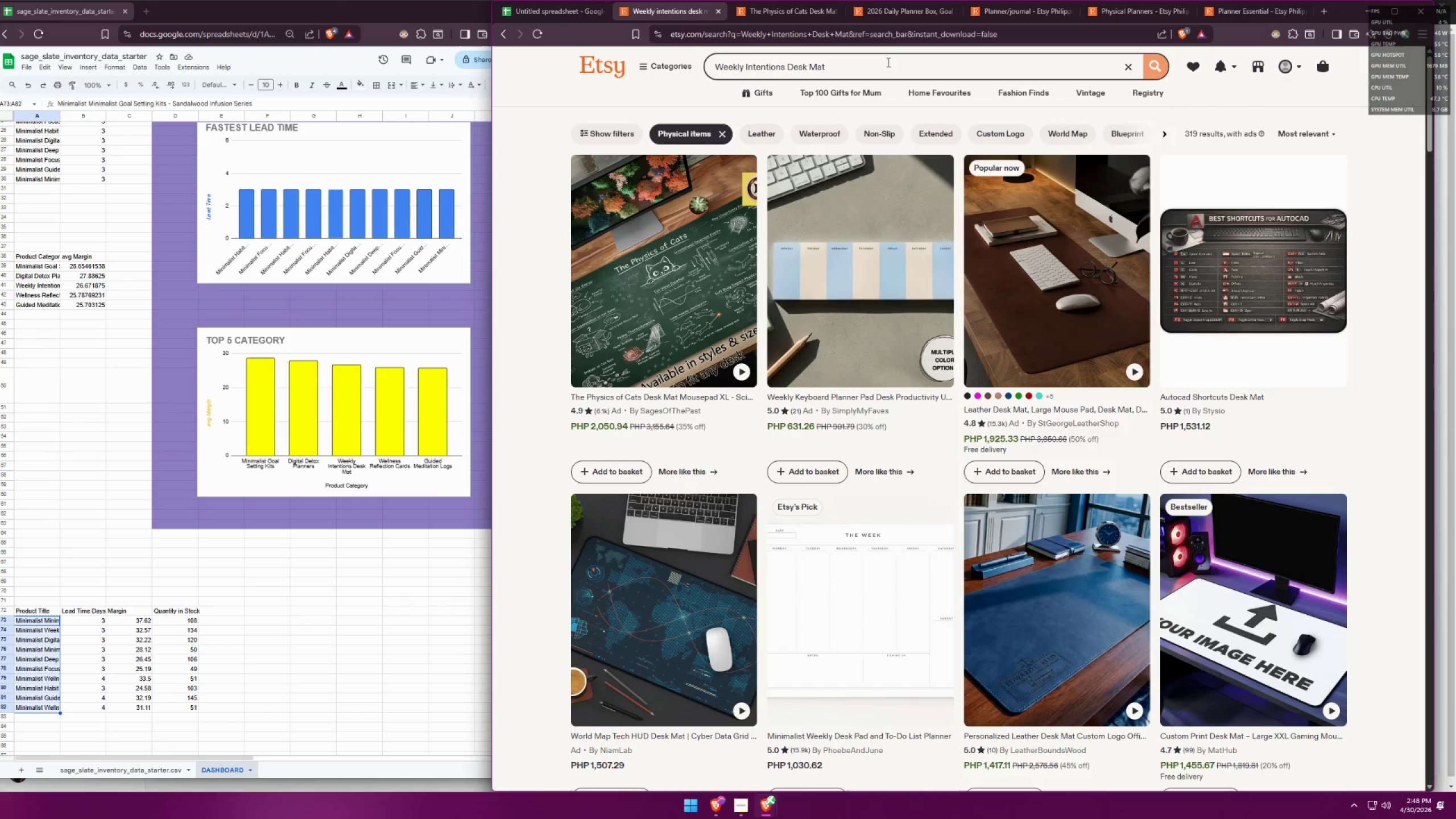 
left_click_drag(start_coordinate=[892, 63], to_coordinate=[527, 38])
 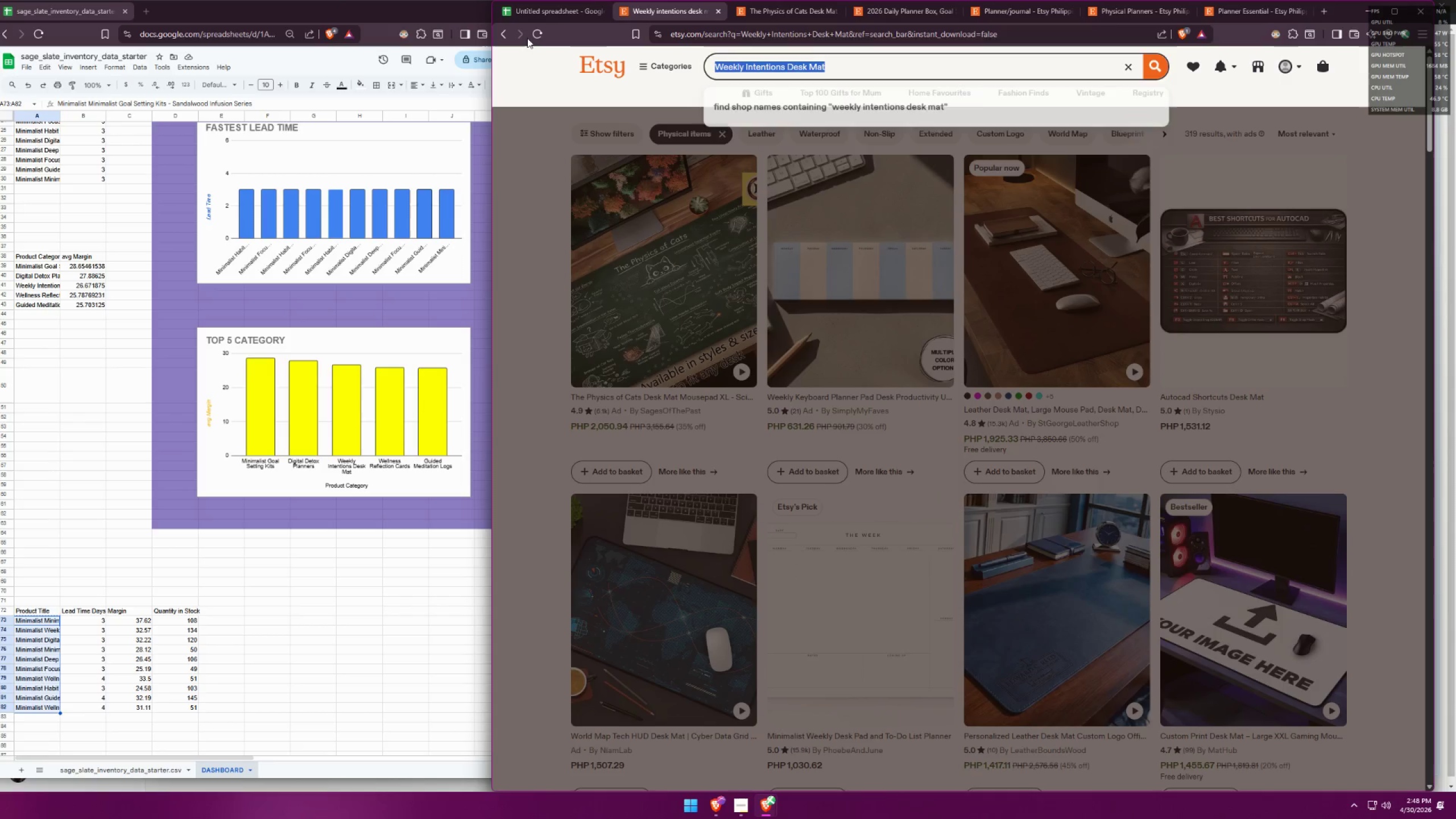 
type(scented desk mas)
key(Backspace)
type(t)
 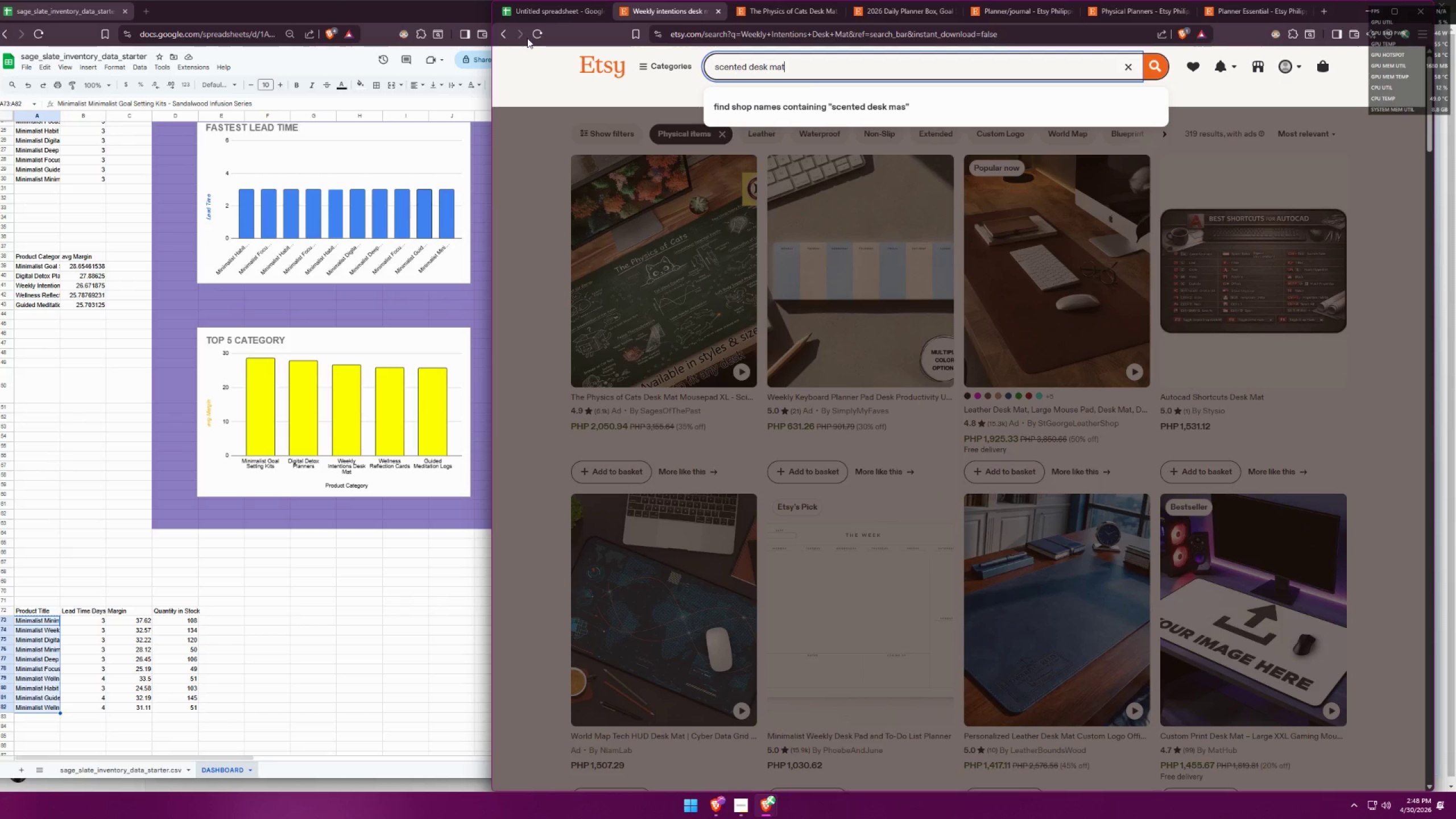 
key(Enter)
 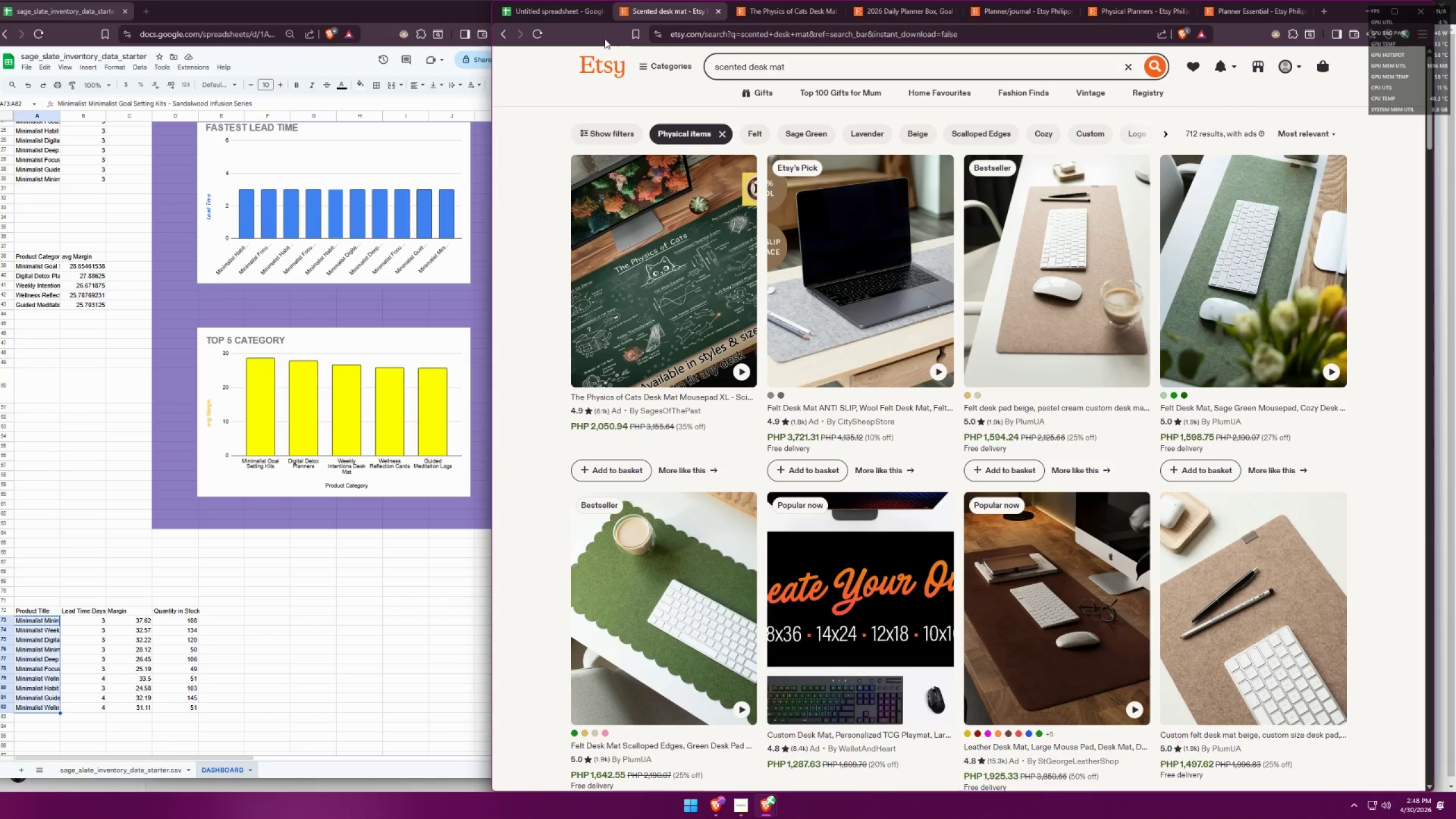 
wait(17.16)
 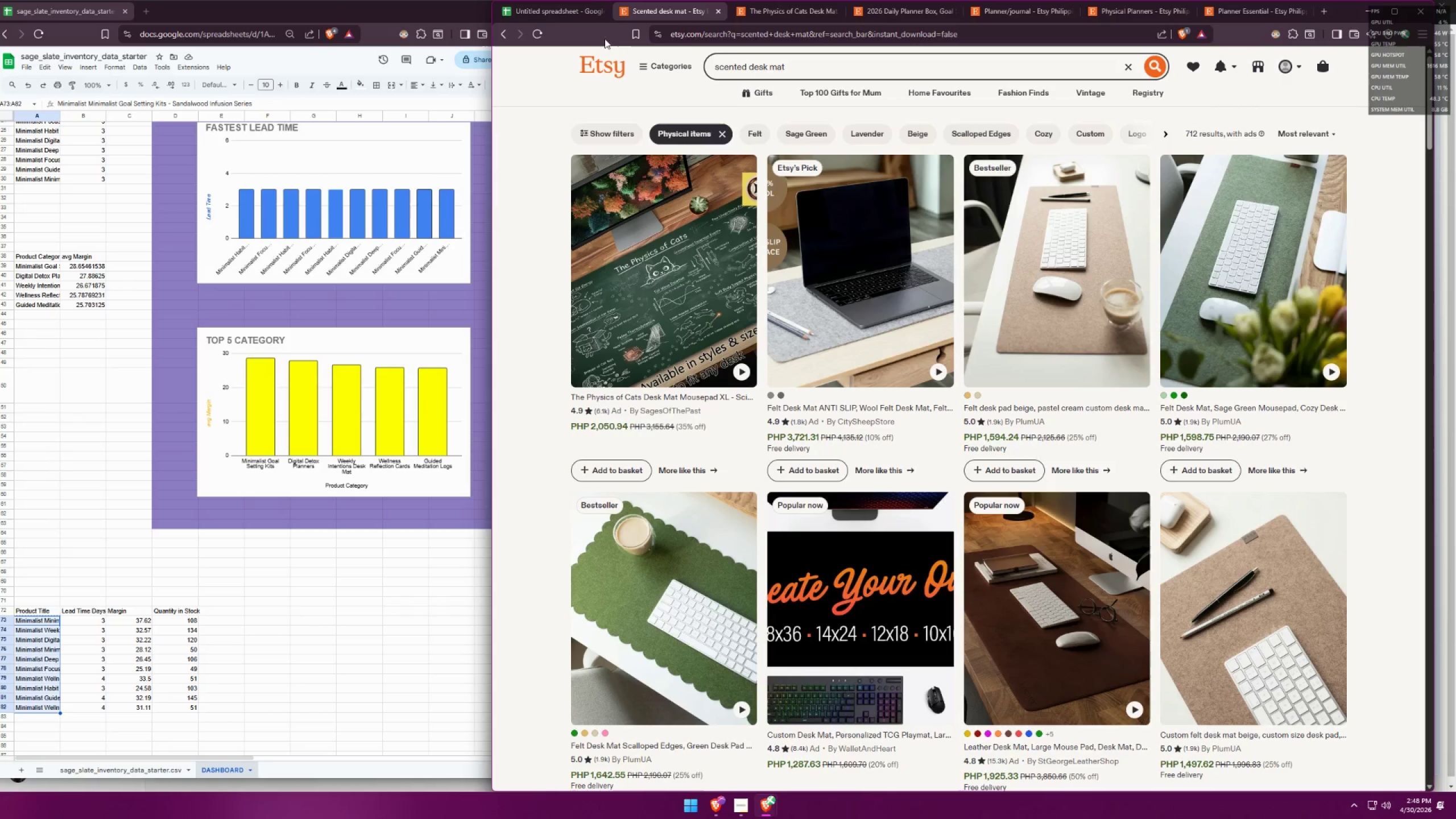 
scroll: coordinate [993, 292], scroll_direction: down, amount: 9.0
 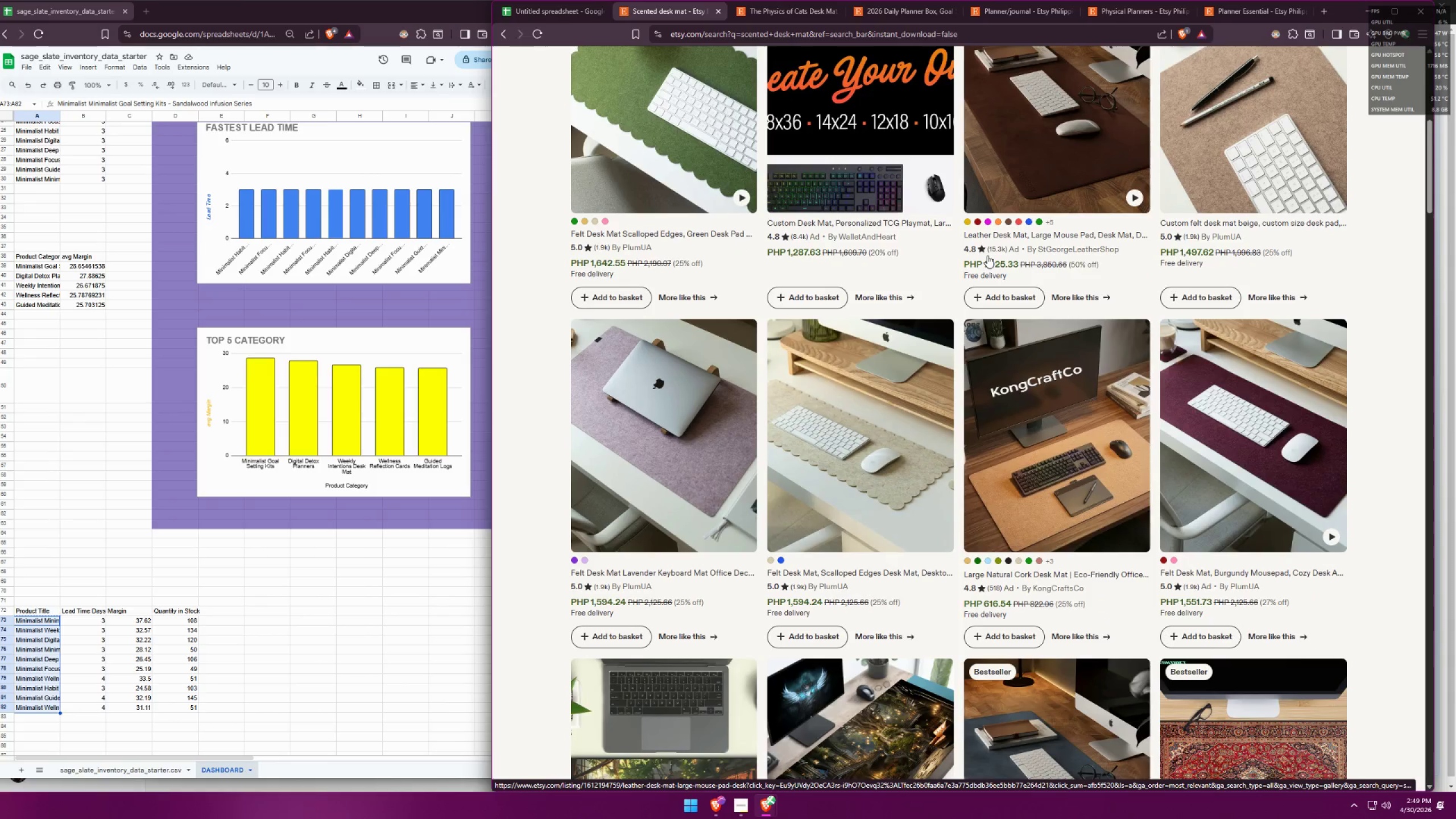 
mouse_move([991, 233])
 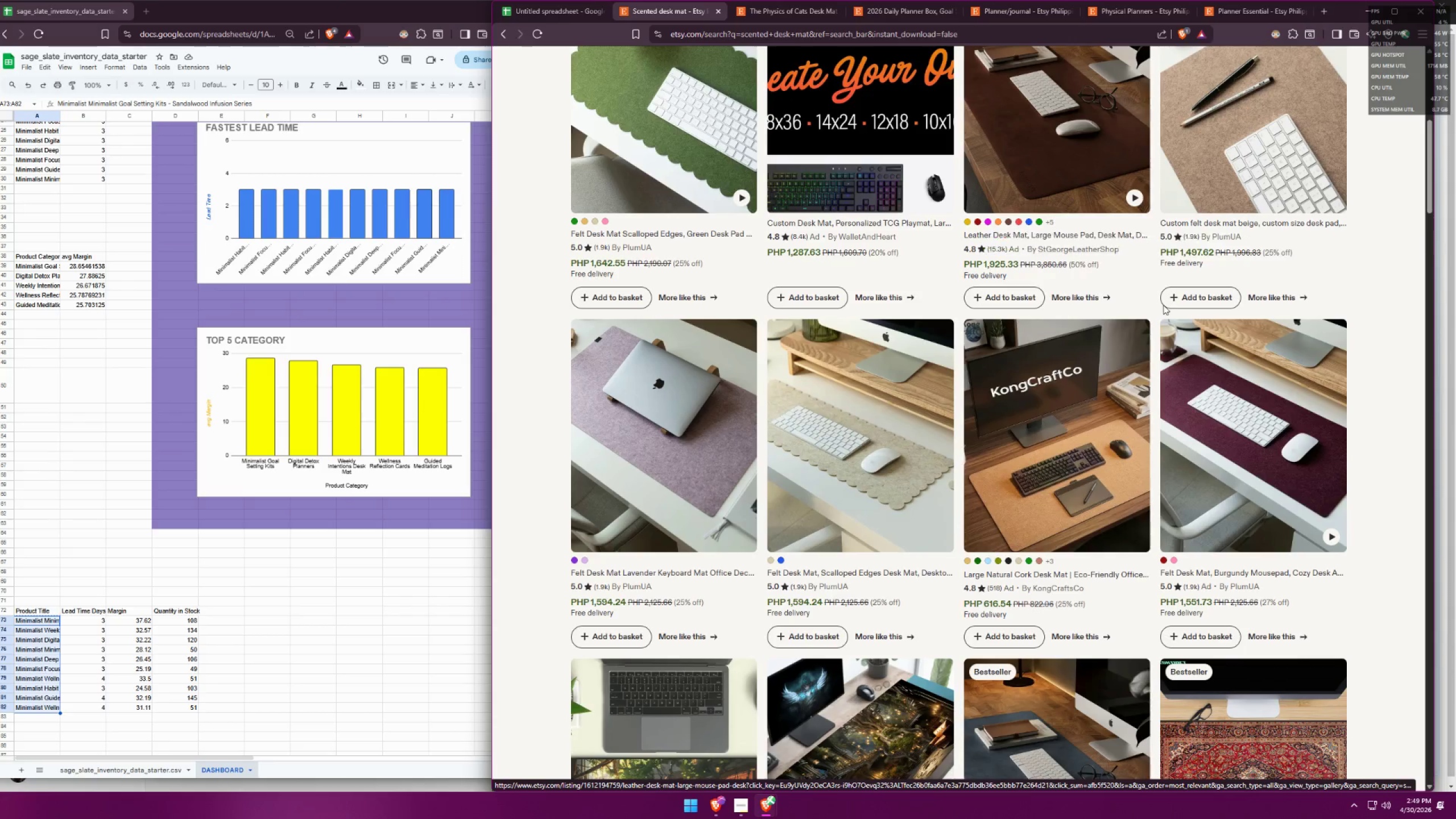 
scroll: coordinate [539, 410], scroll_direction: down, amount: 15.0
 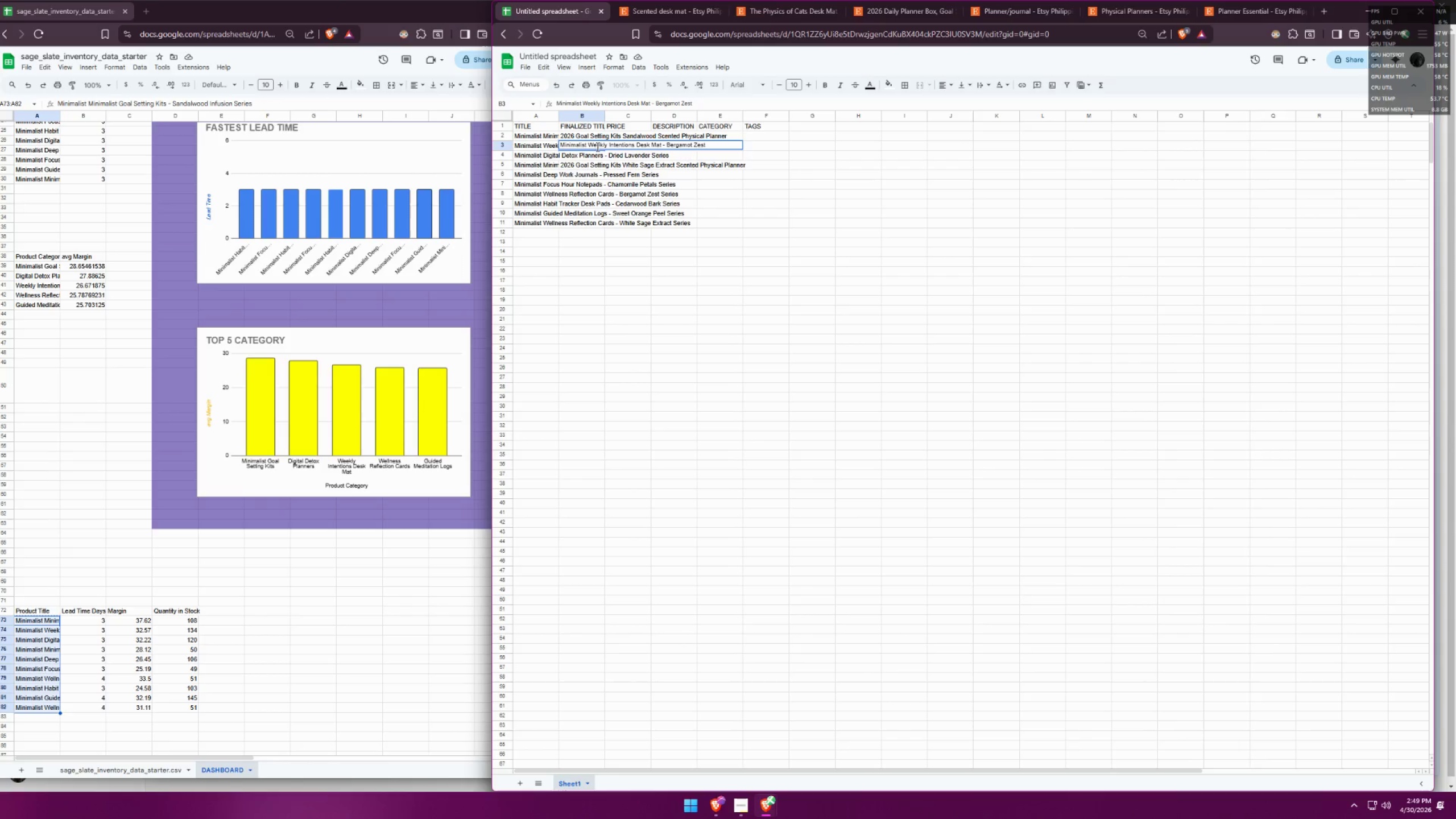 
wait(5.13)
 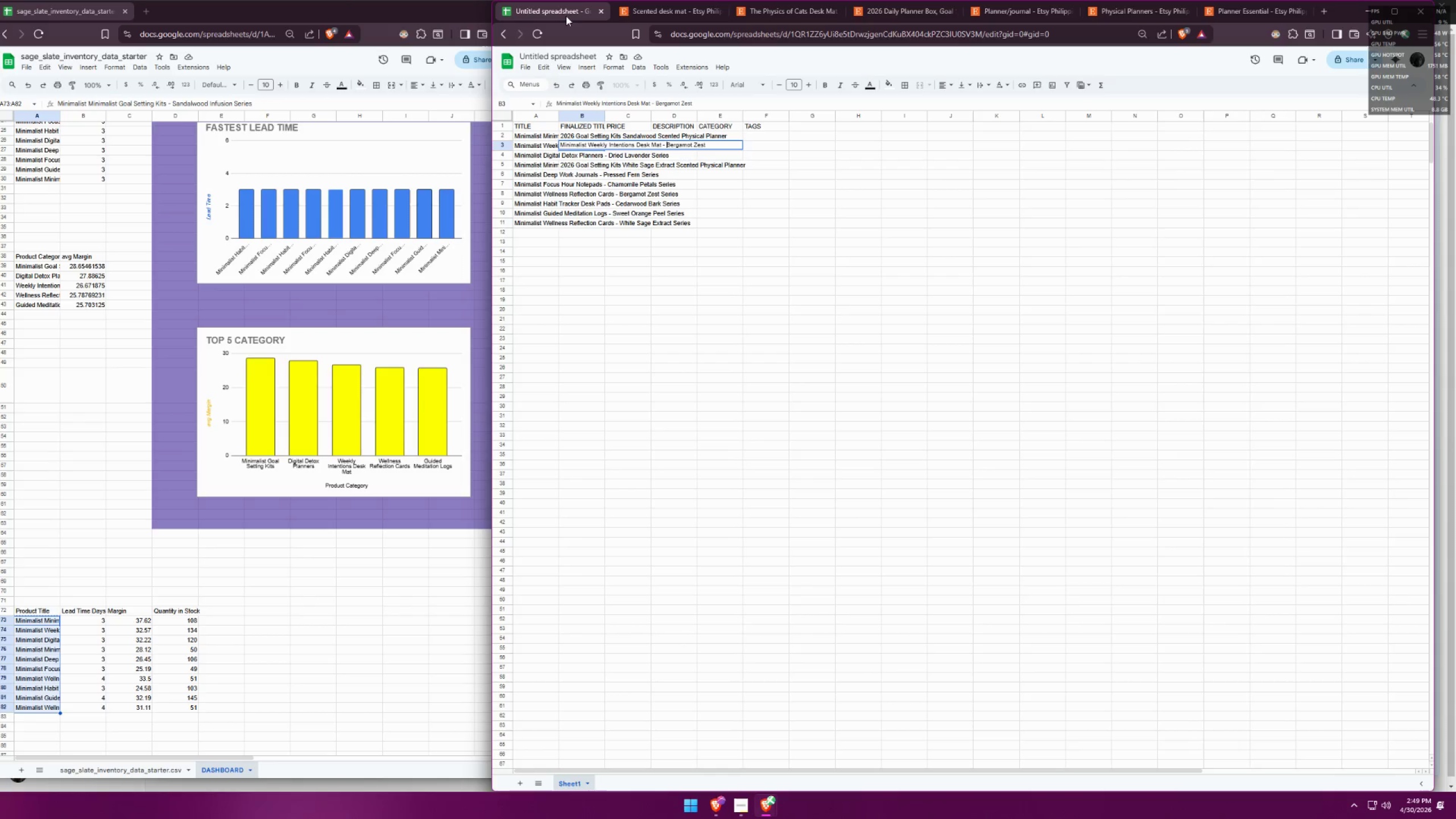 
left_click_drag(start_coordinate=[635, 143], to_coordinate=[557, 146])
 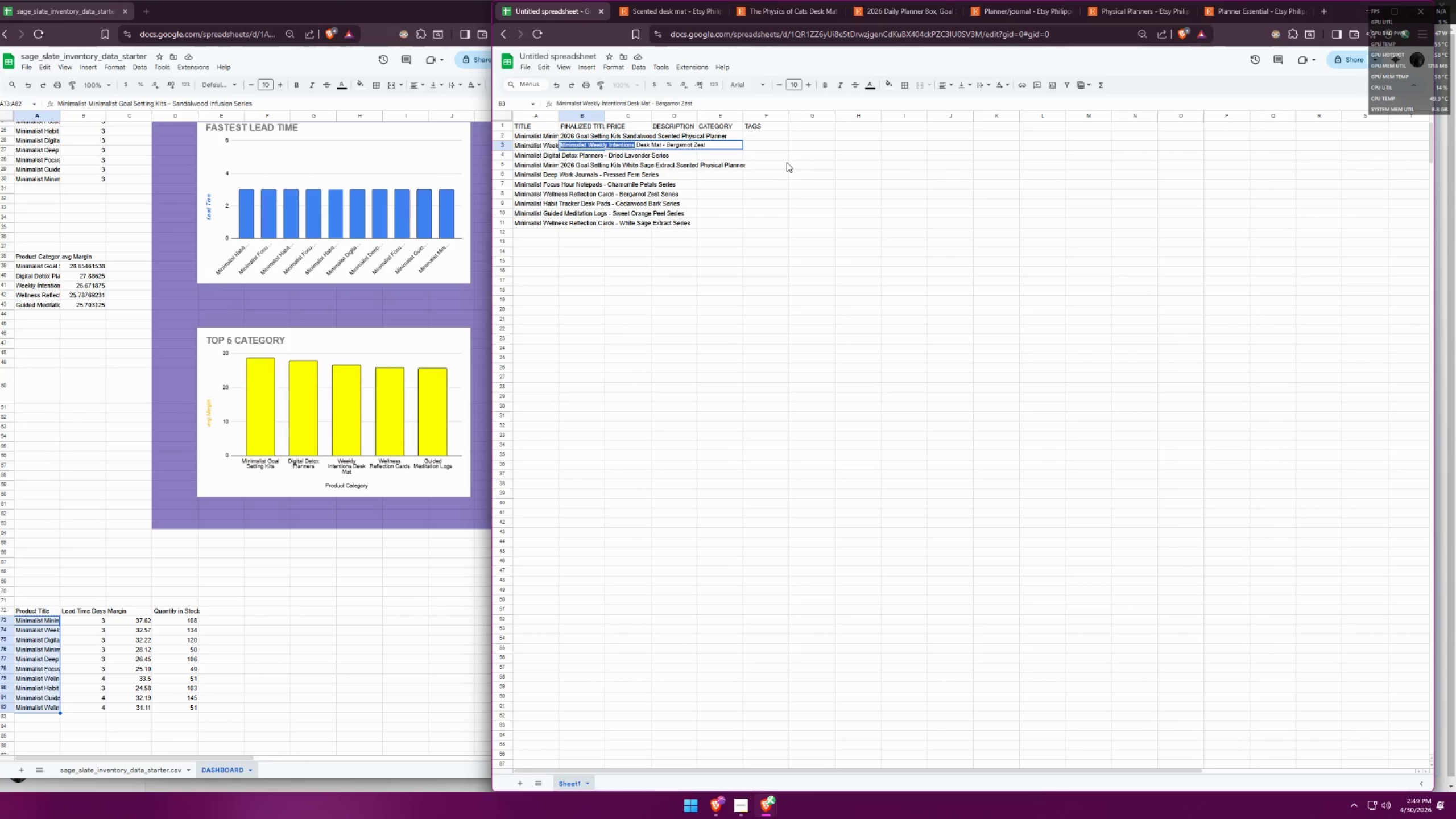 
key(Control+ControlLeft)
 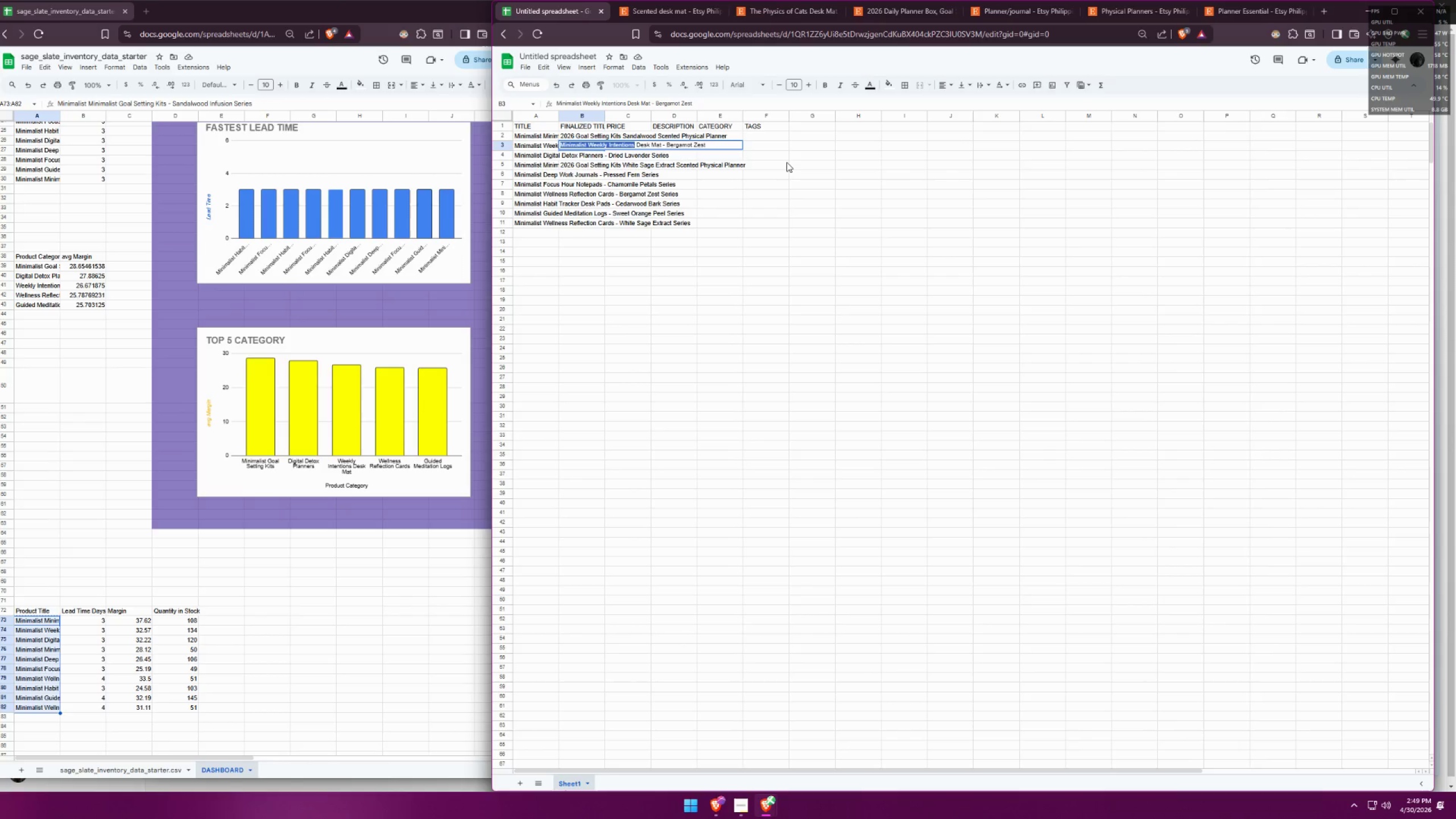 
key(Control+X)
 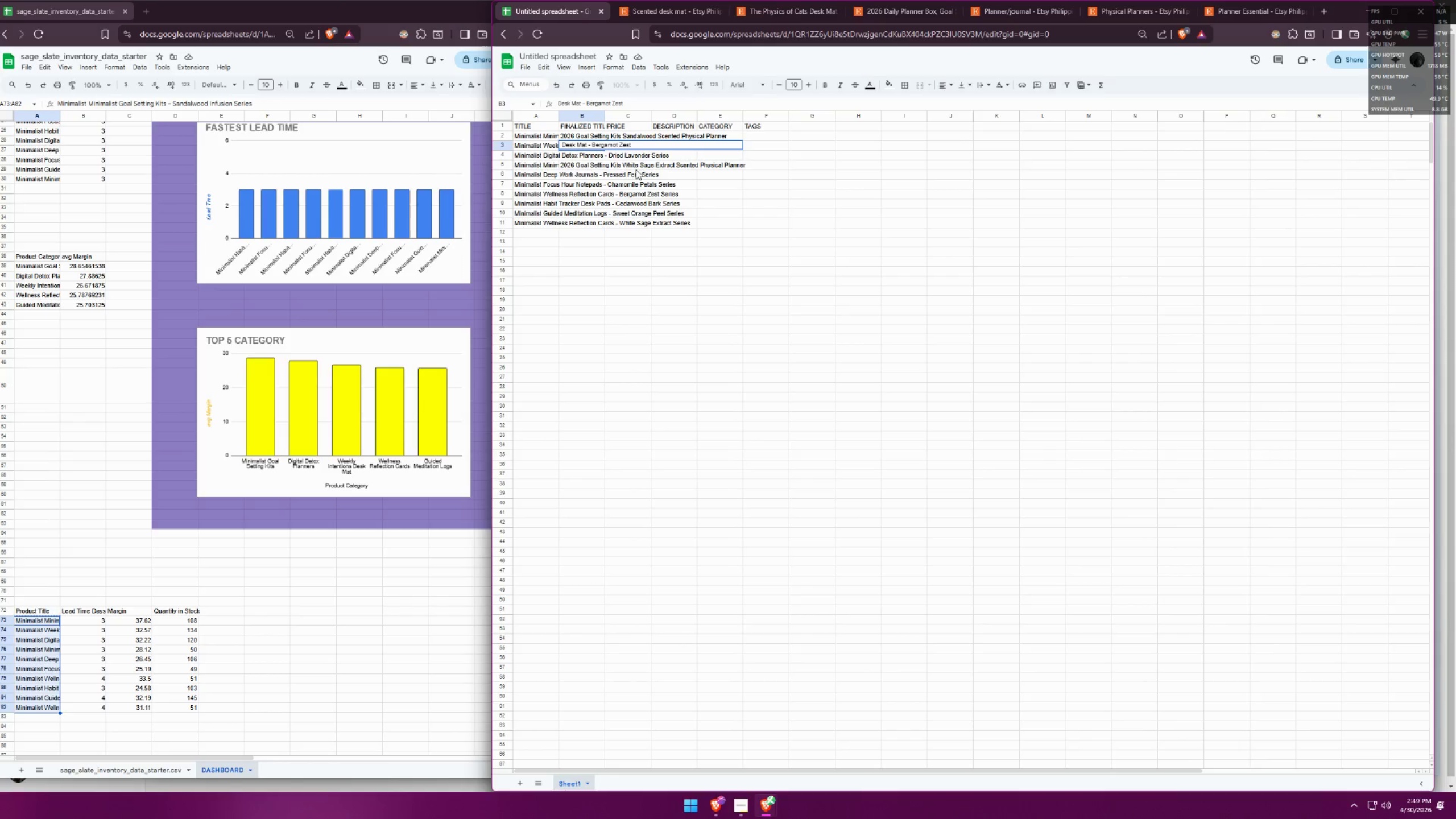 
left_click([648, 143])
 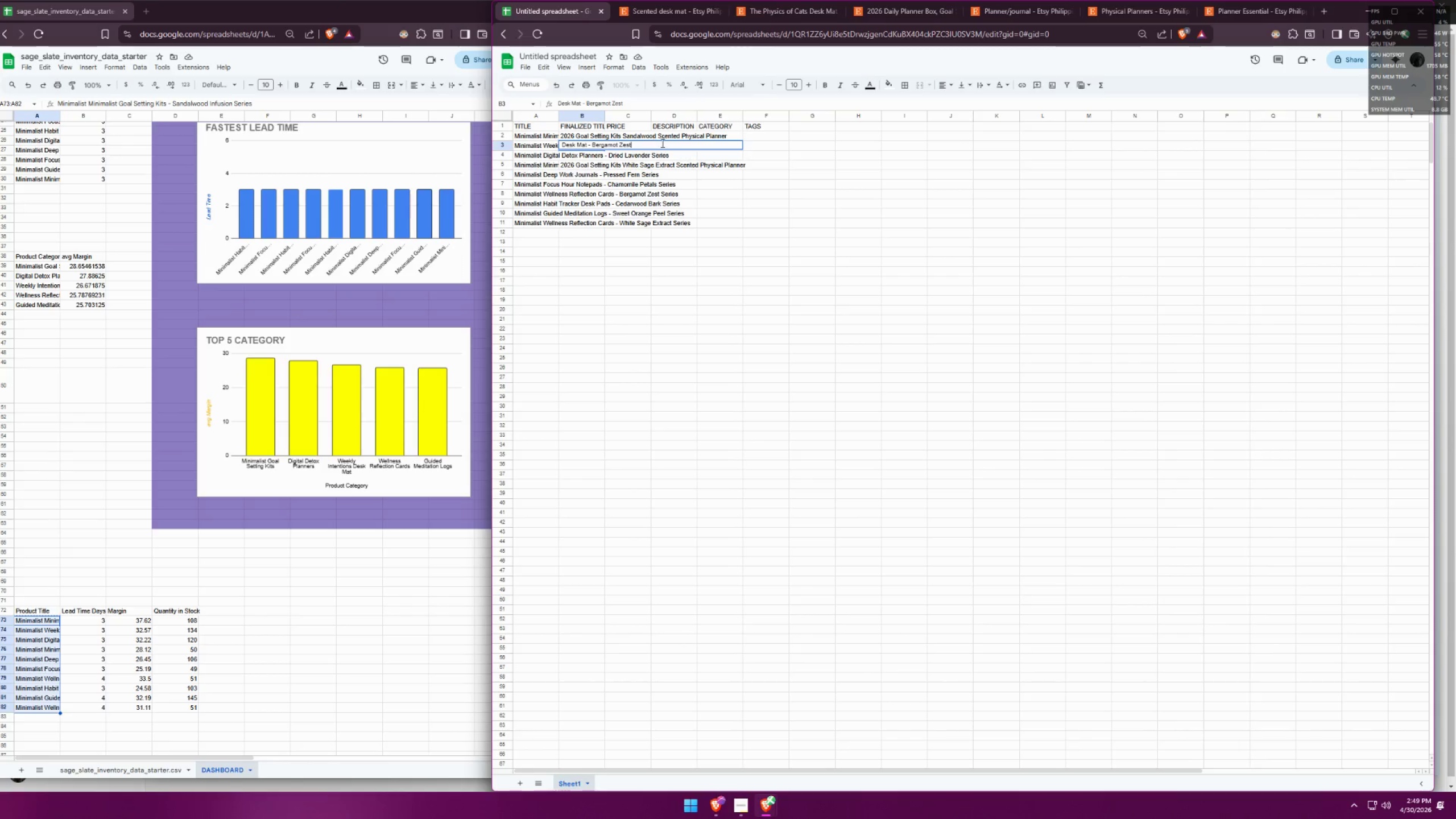 
key(Space)
 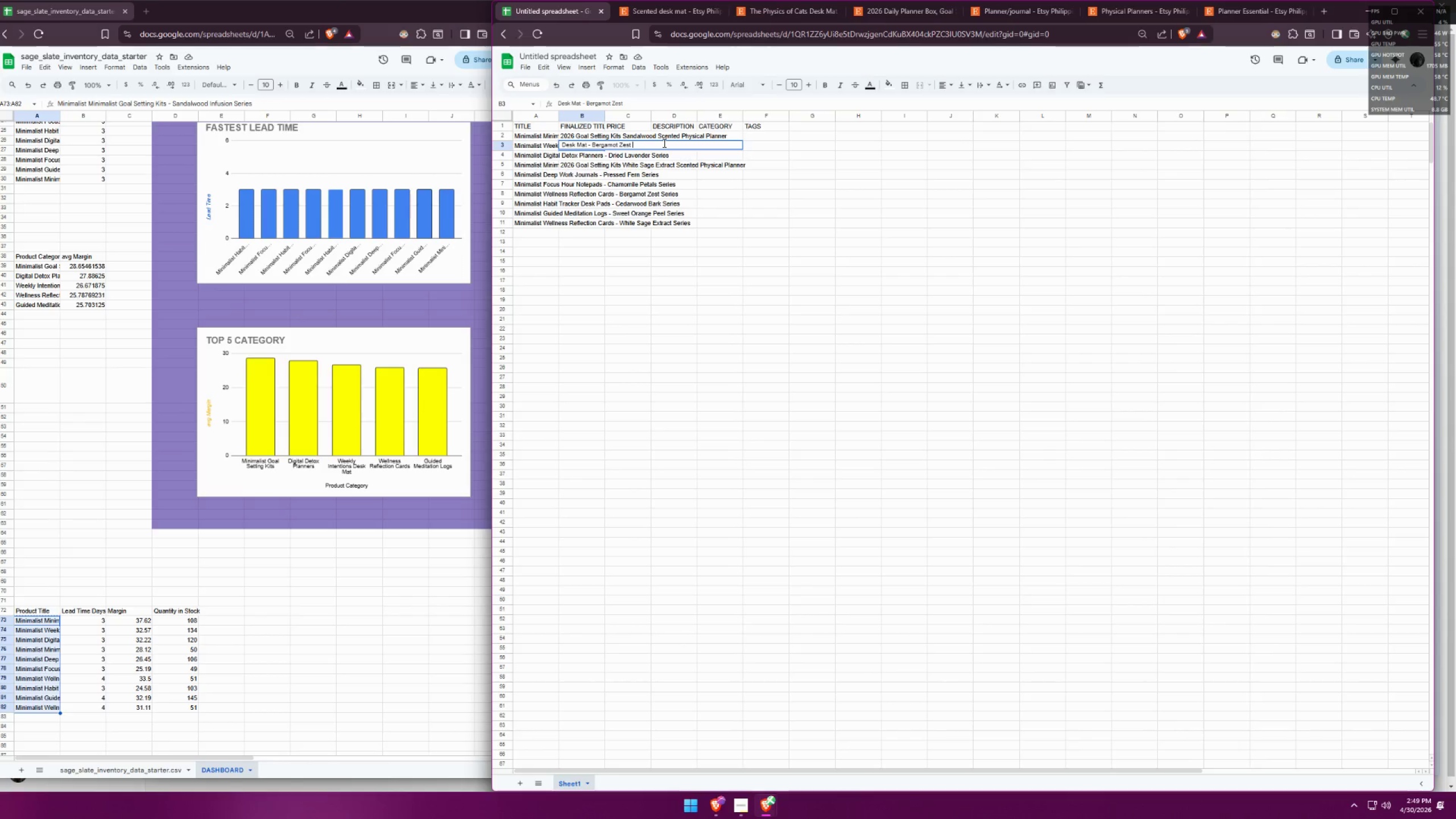 
key(Control+ControlLeft)
 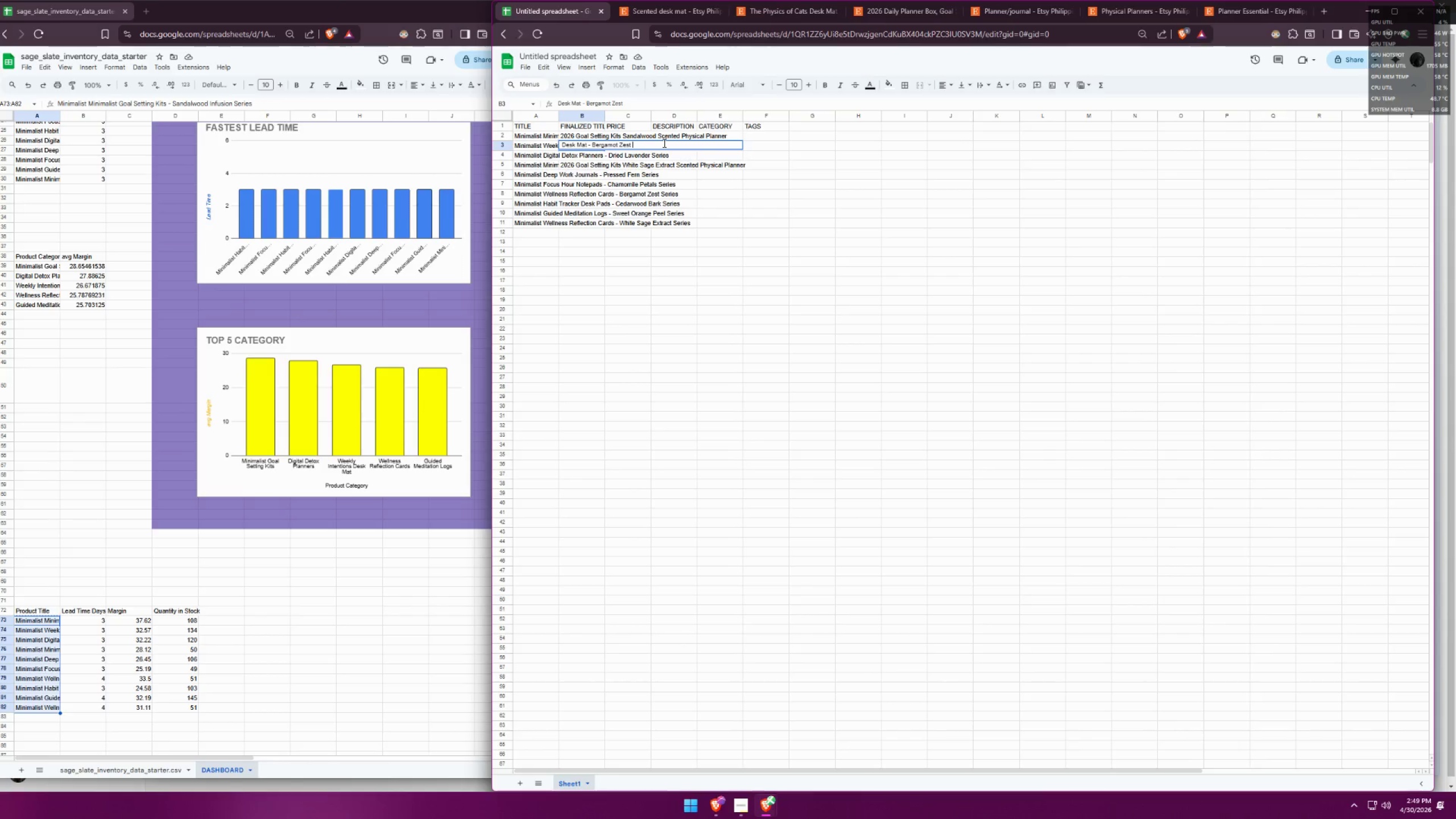 
key(Control+V)
 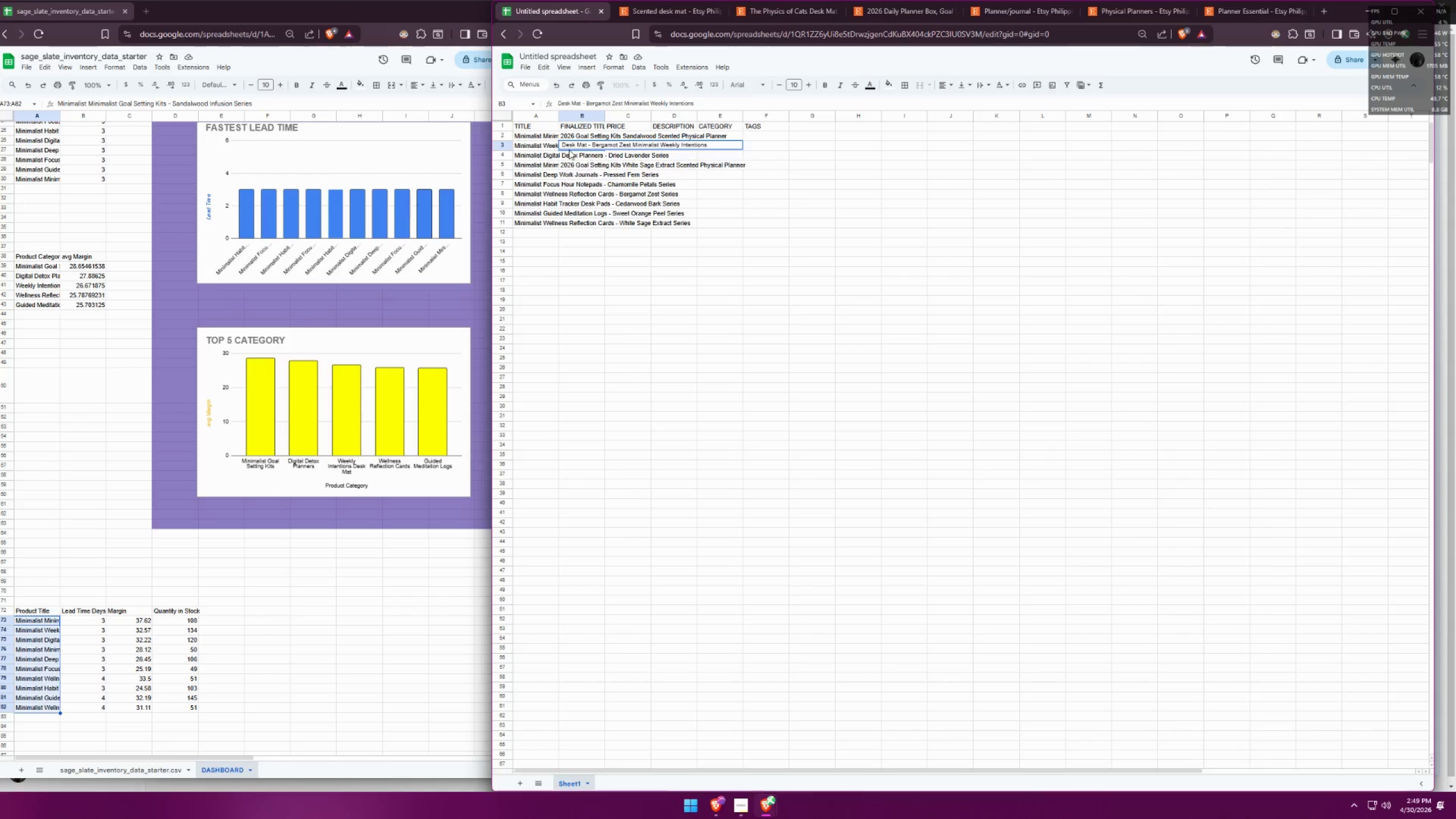 
left_click([564, 146])
 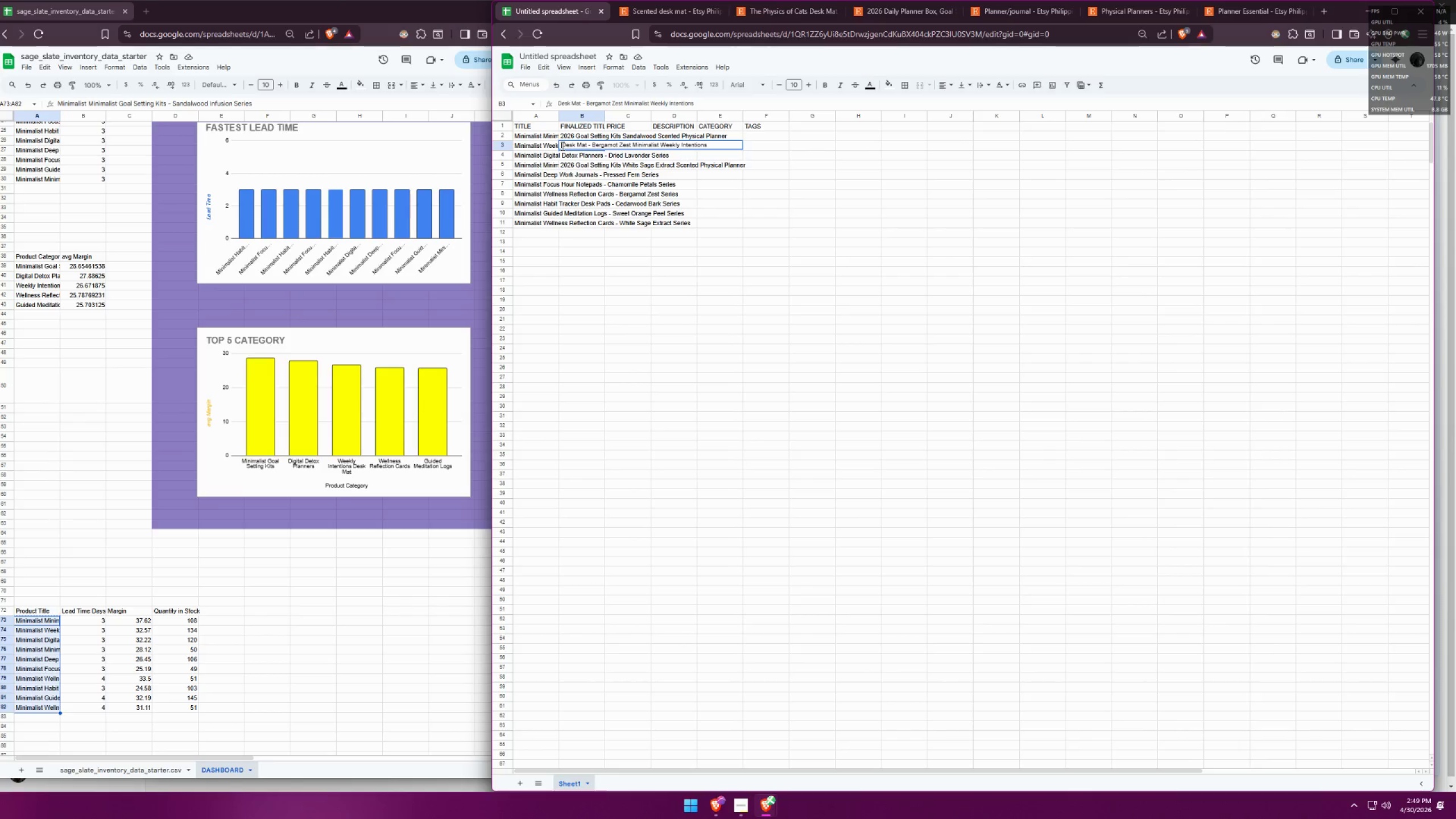 
type(Scented )
 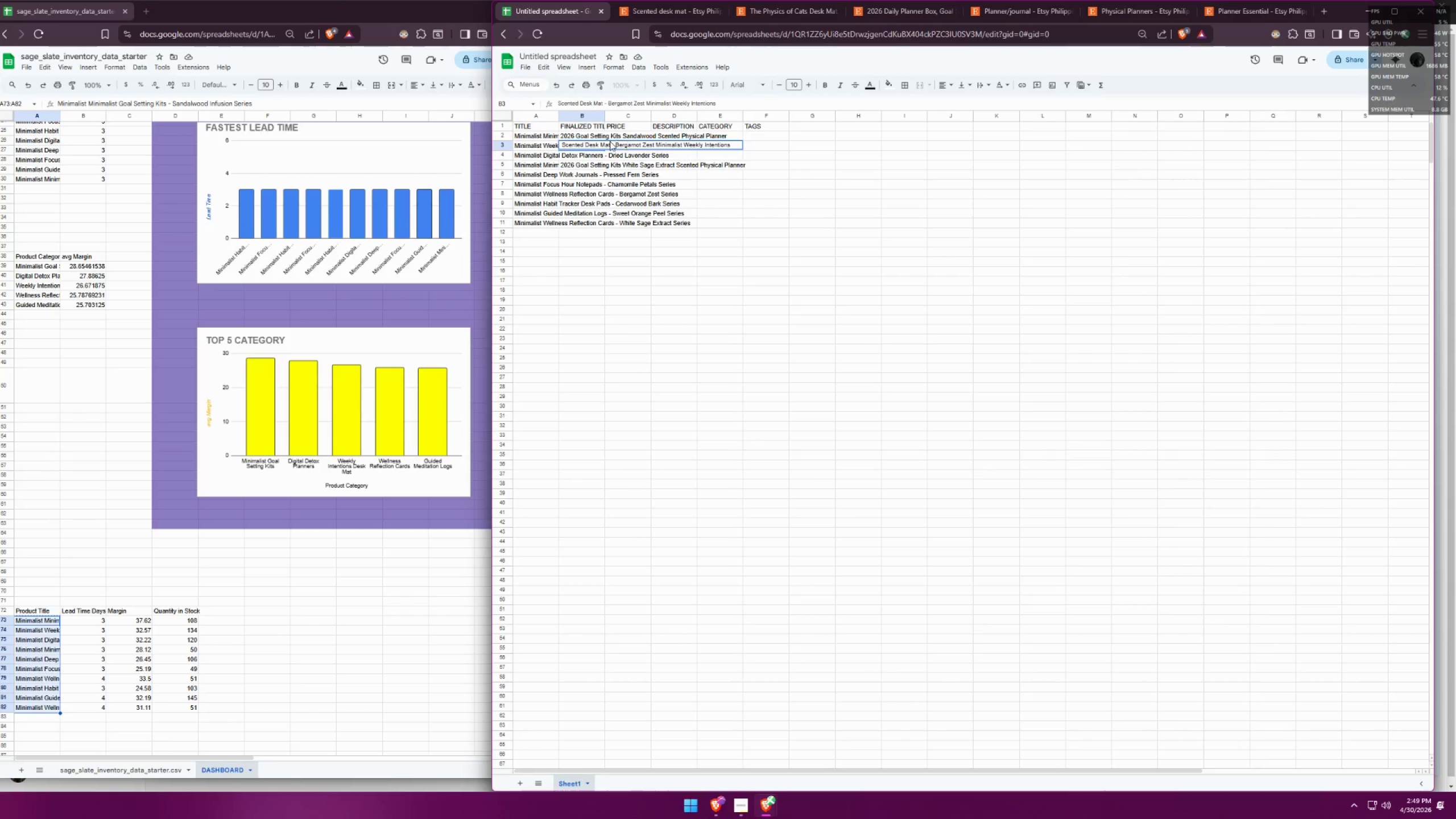 
left_click([615, 145])
 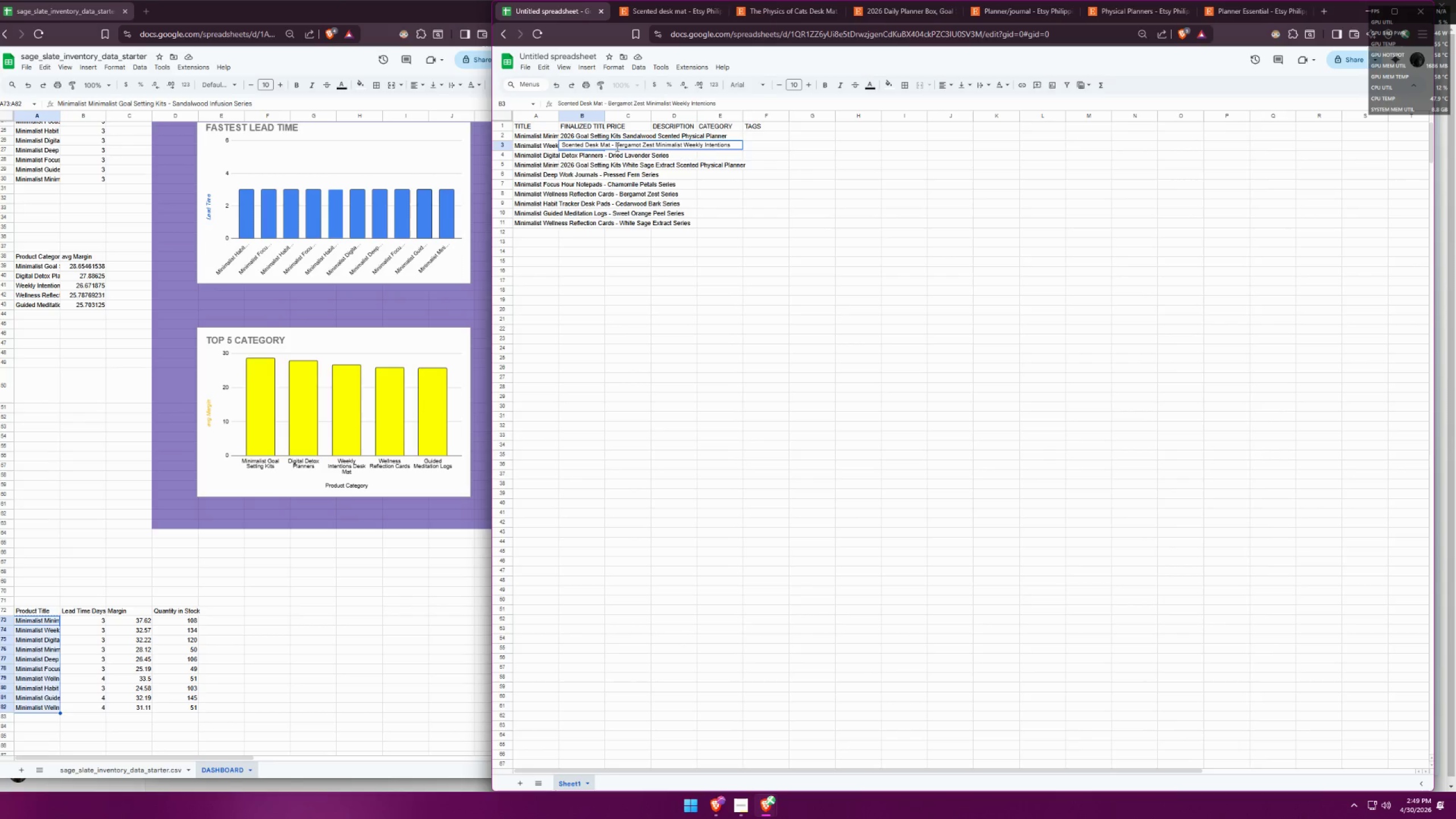 
left_click([615, 146])
 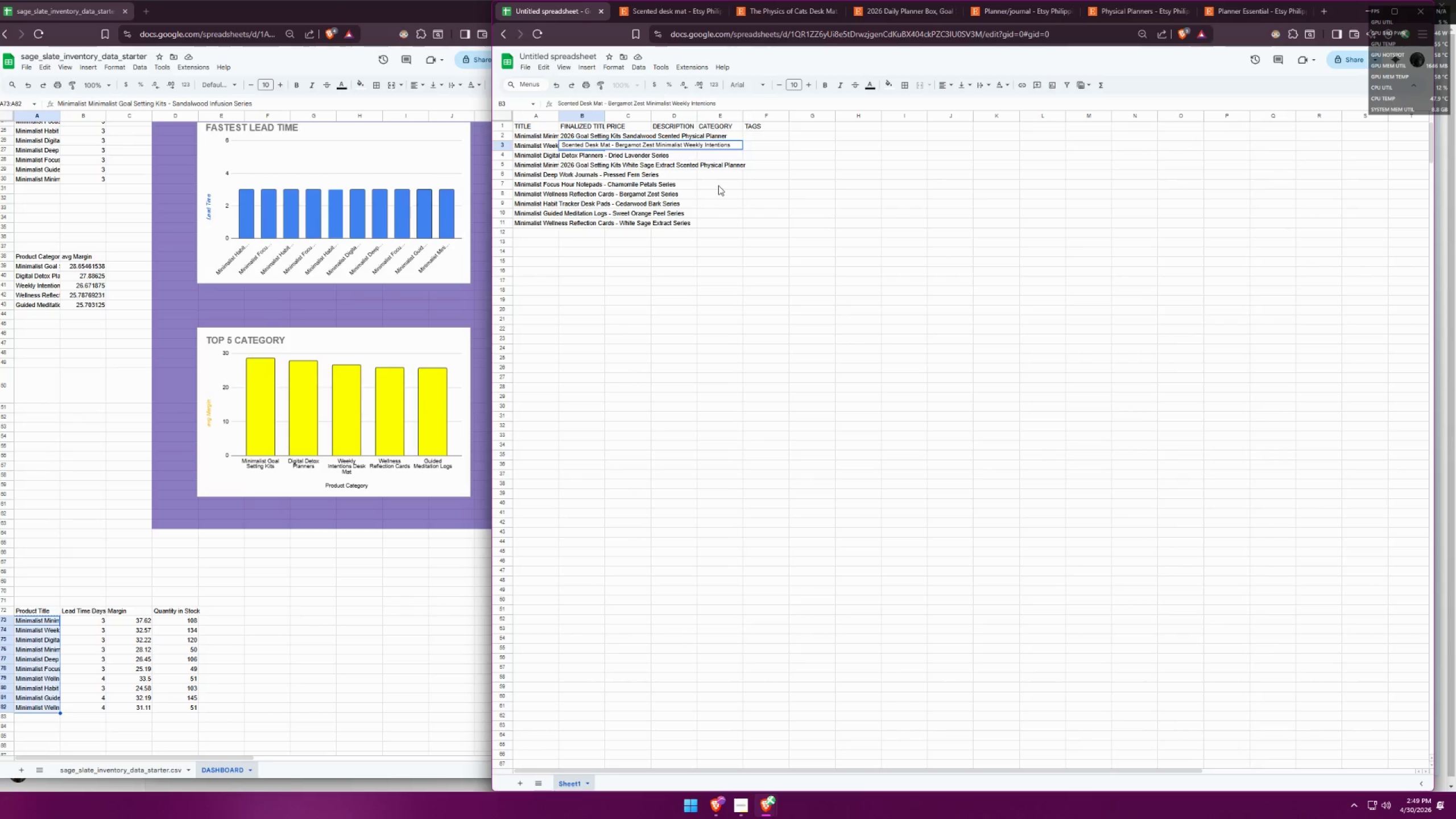 
key(Backspace)
 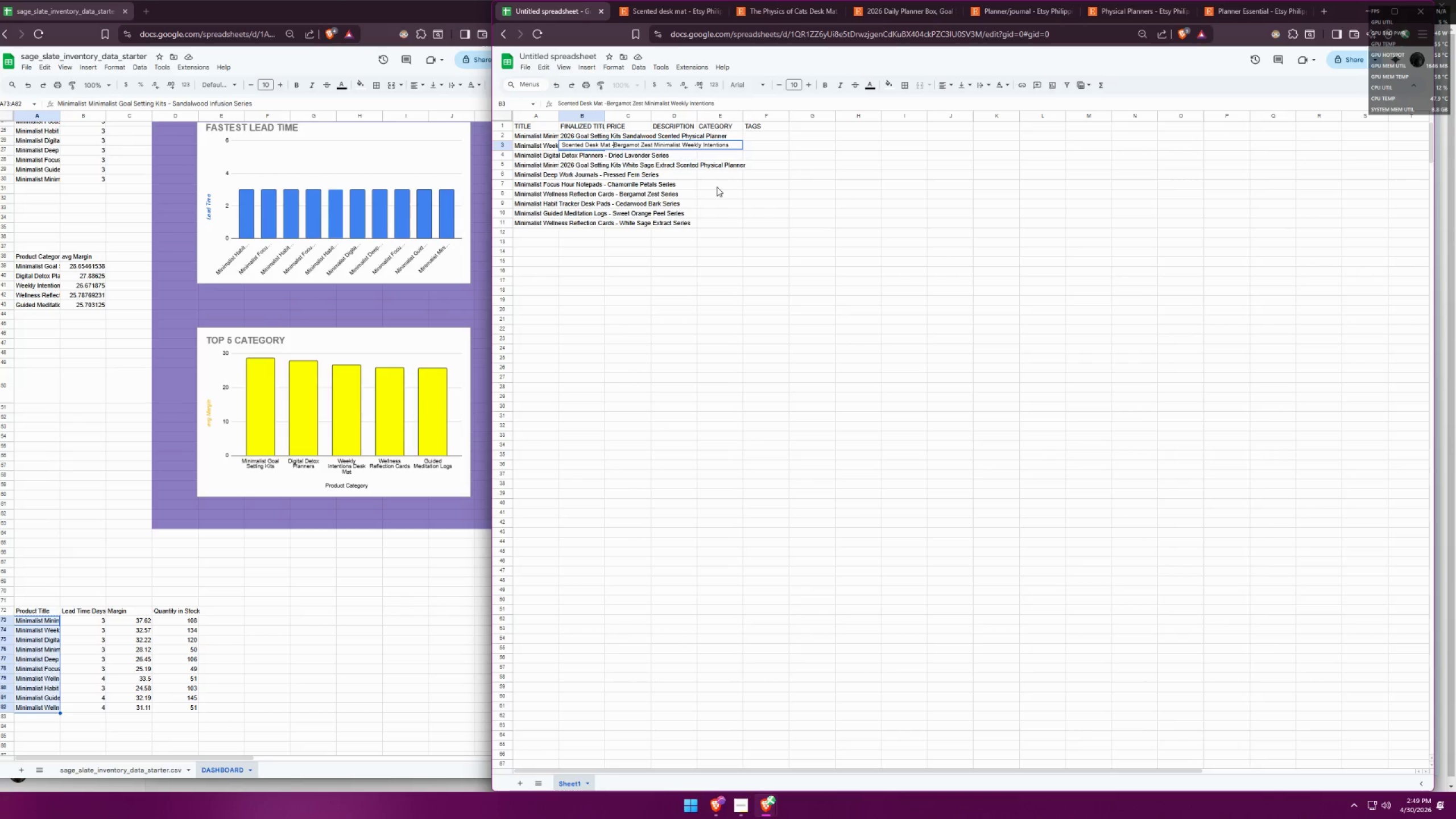 
key(Backspace)
 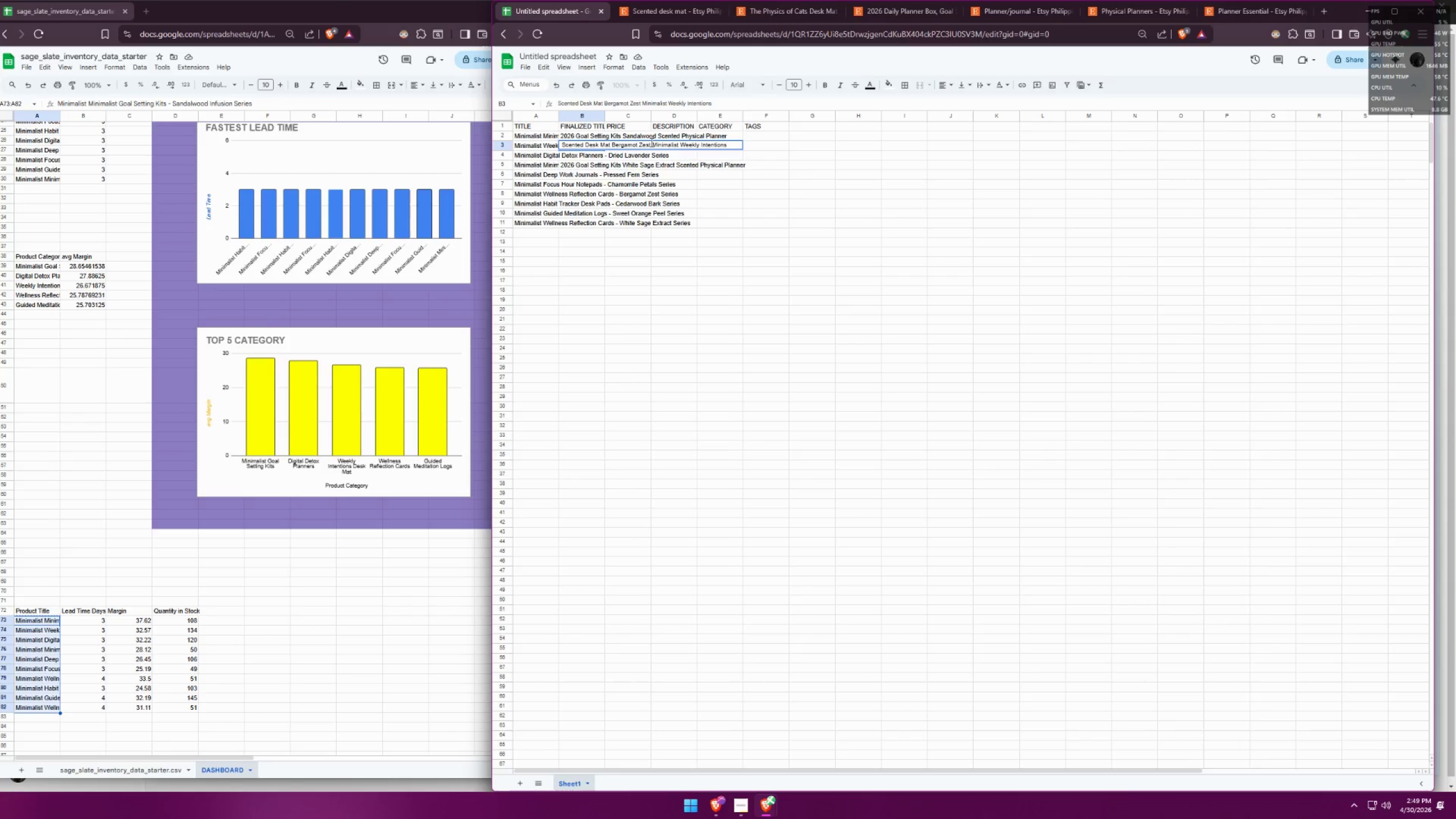 
left_click_drag(start_coordinate=[651, 143], to_coordinate=[681, 145])
 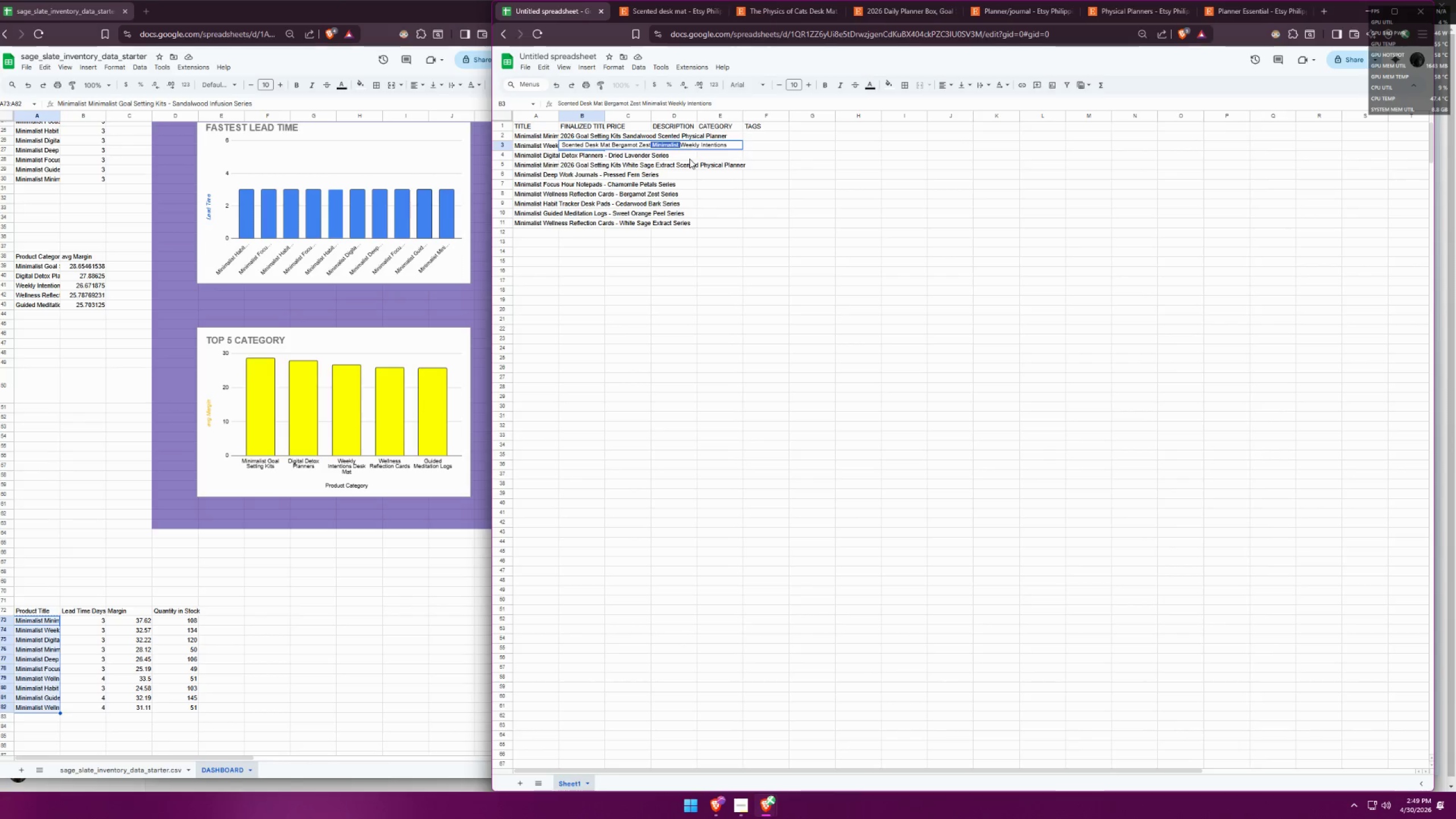 
left_click([679, 159])
 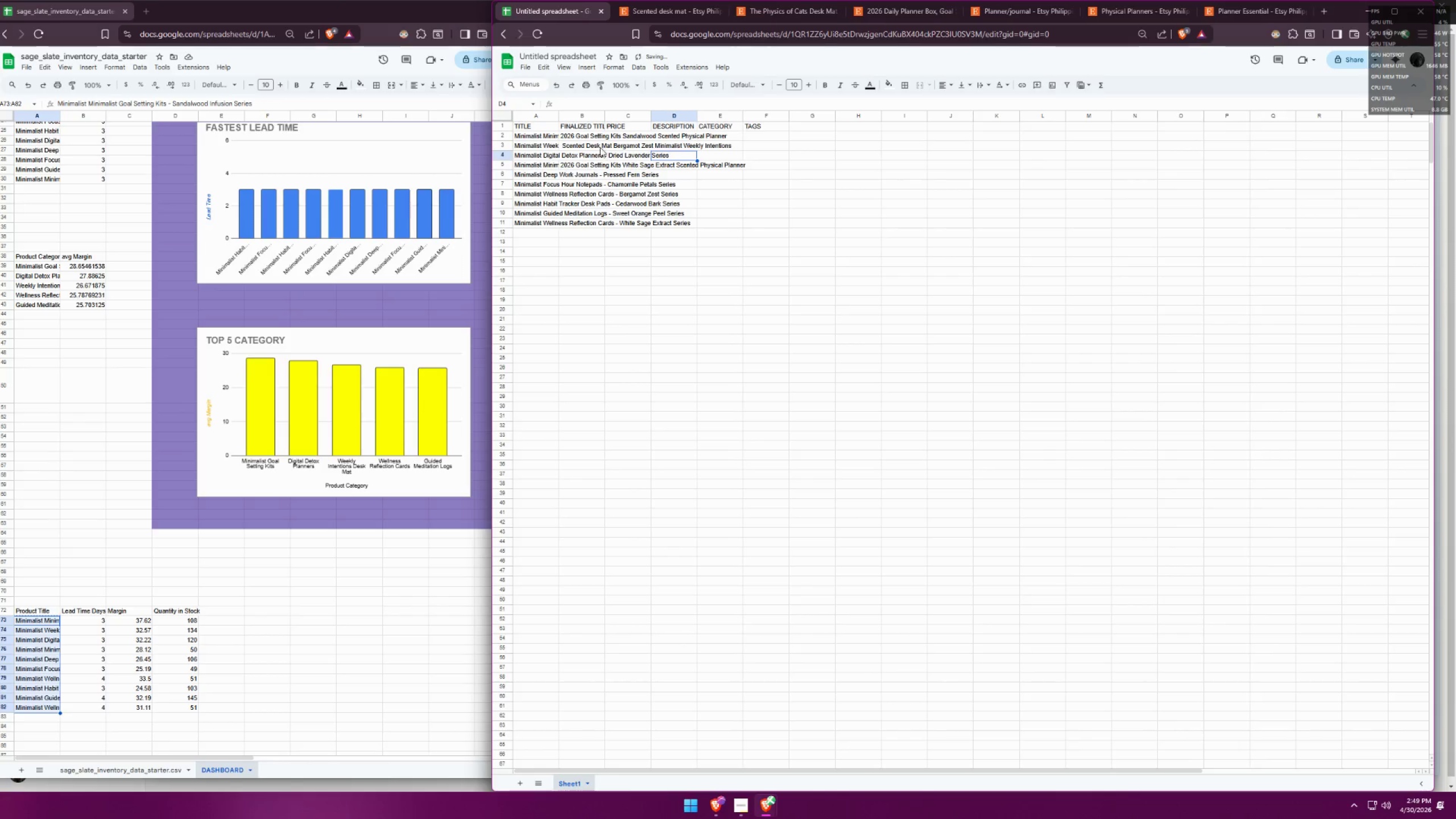 
double_click([585, 144])
 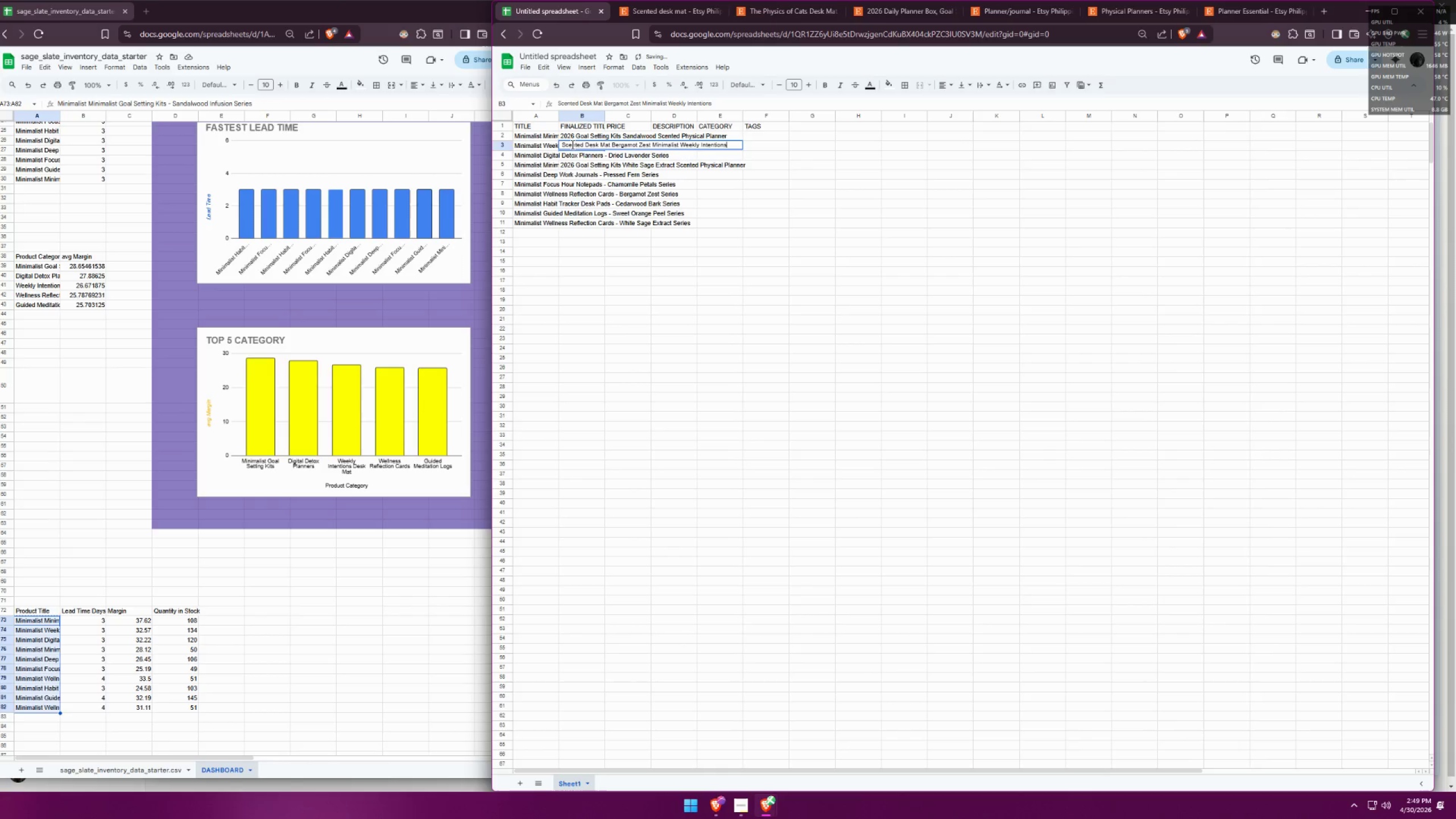 
left_click([565, 145])
 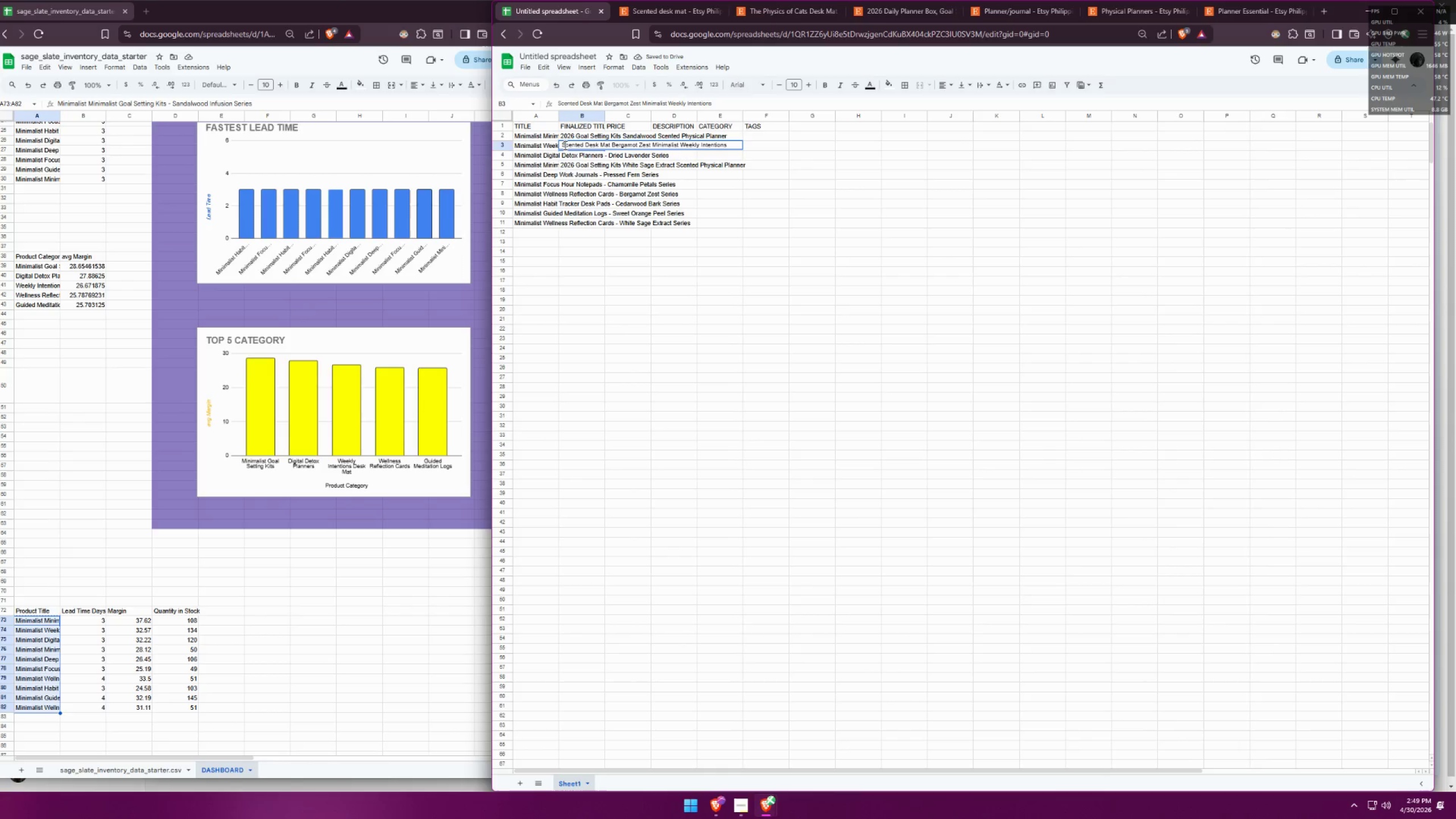 
left_click([562, 145])
 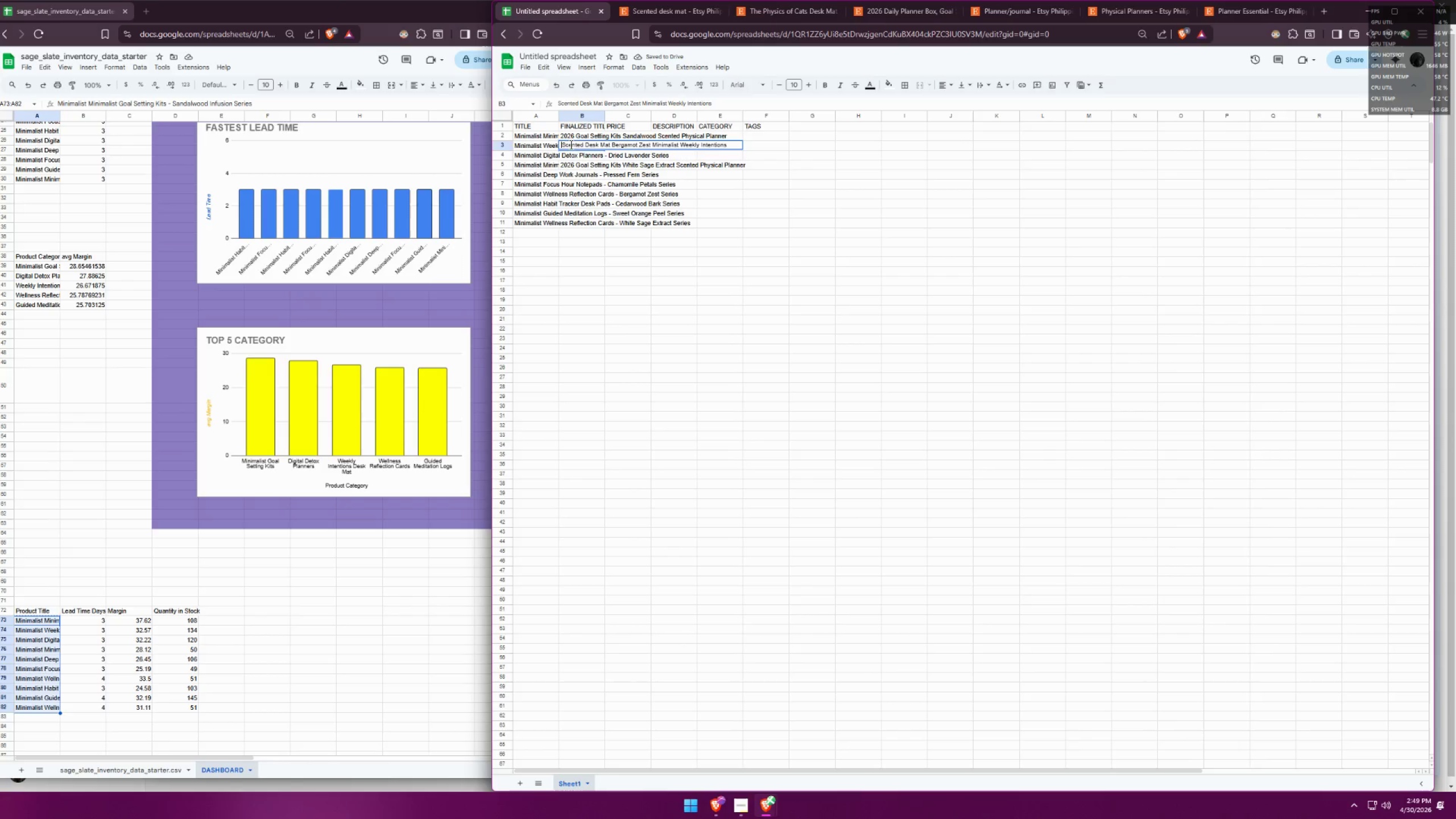 
key(Backspace)
 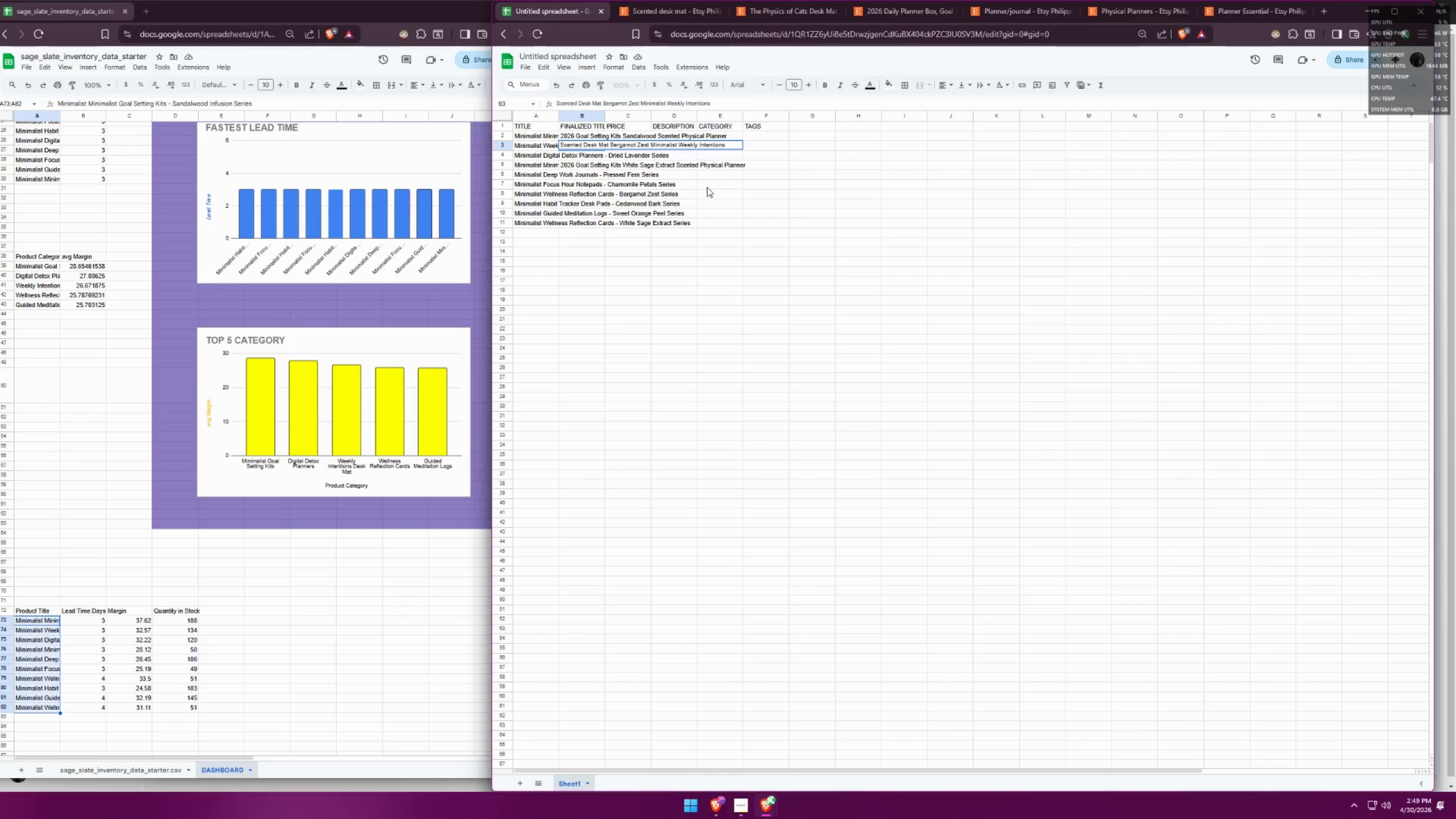 
wait(8.53)
 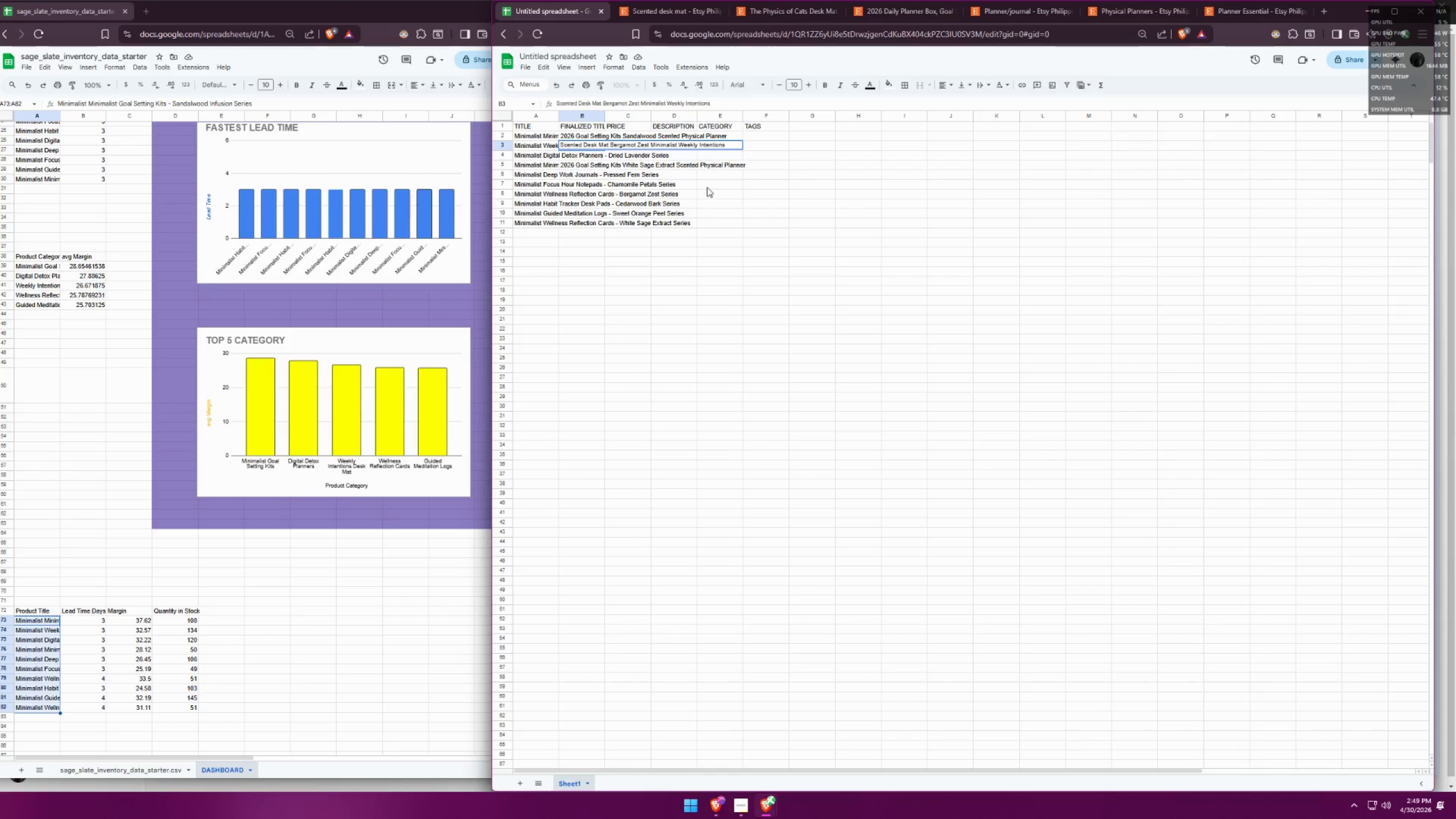 
left_click([679, 20])
 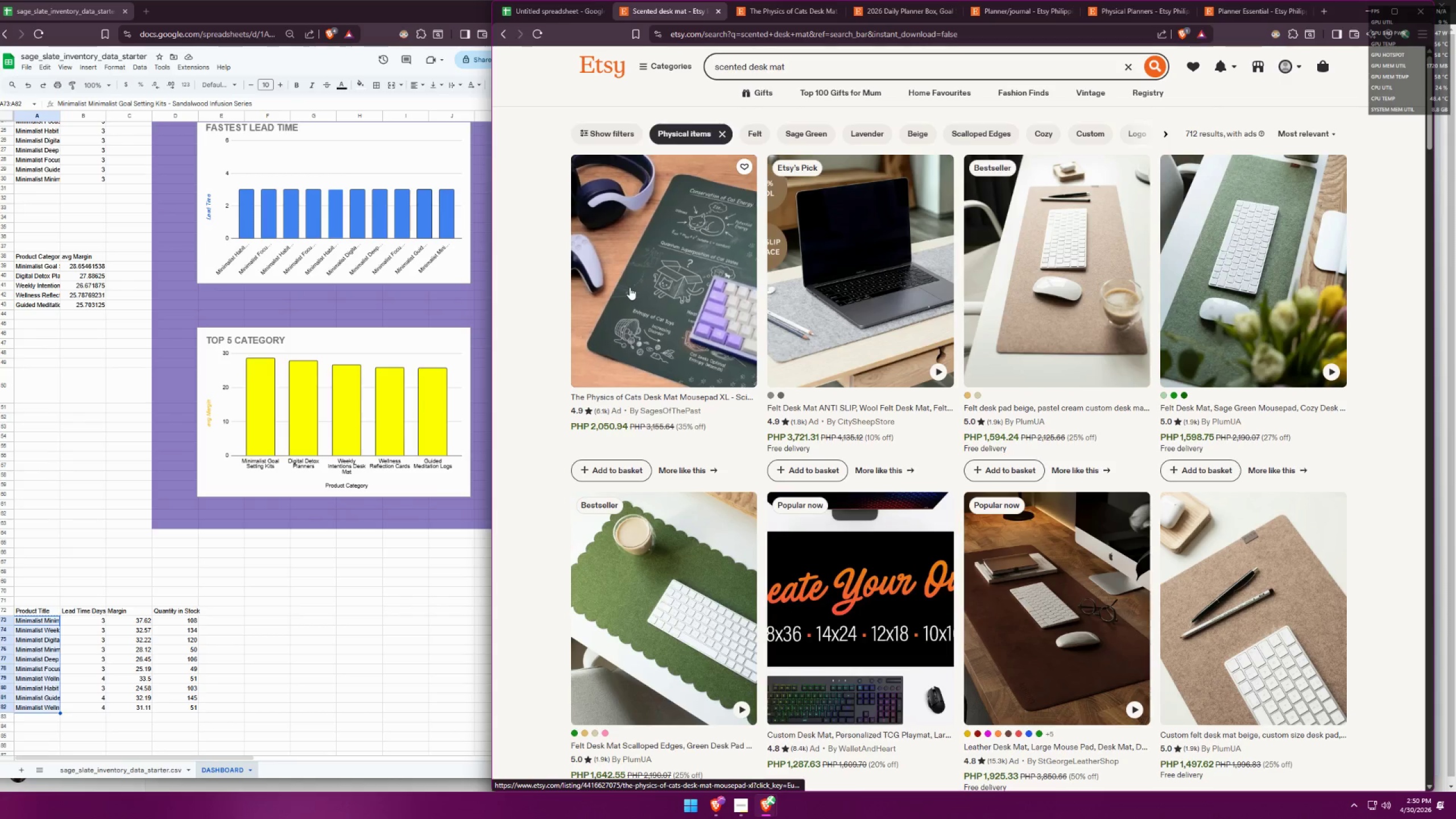 
left_click([554, 14])
 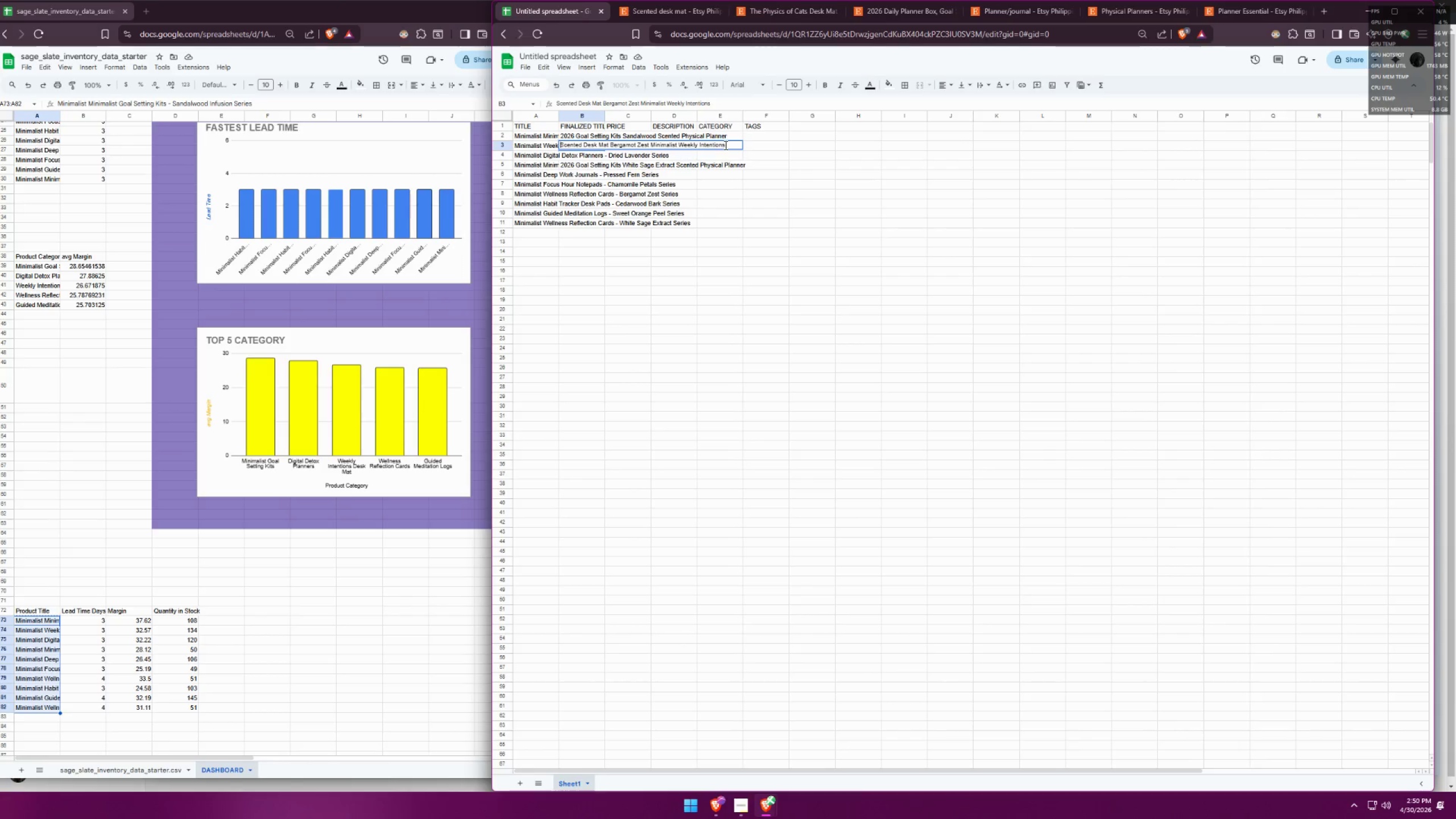 
wait(6.3)
 